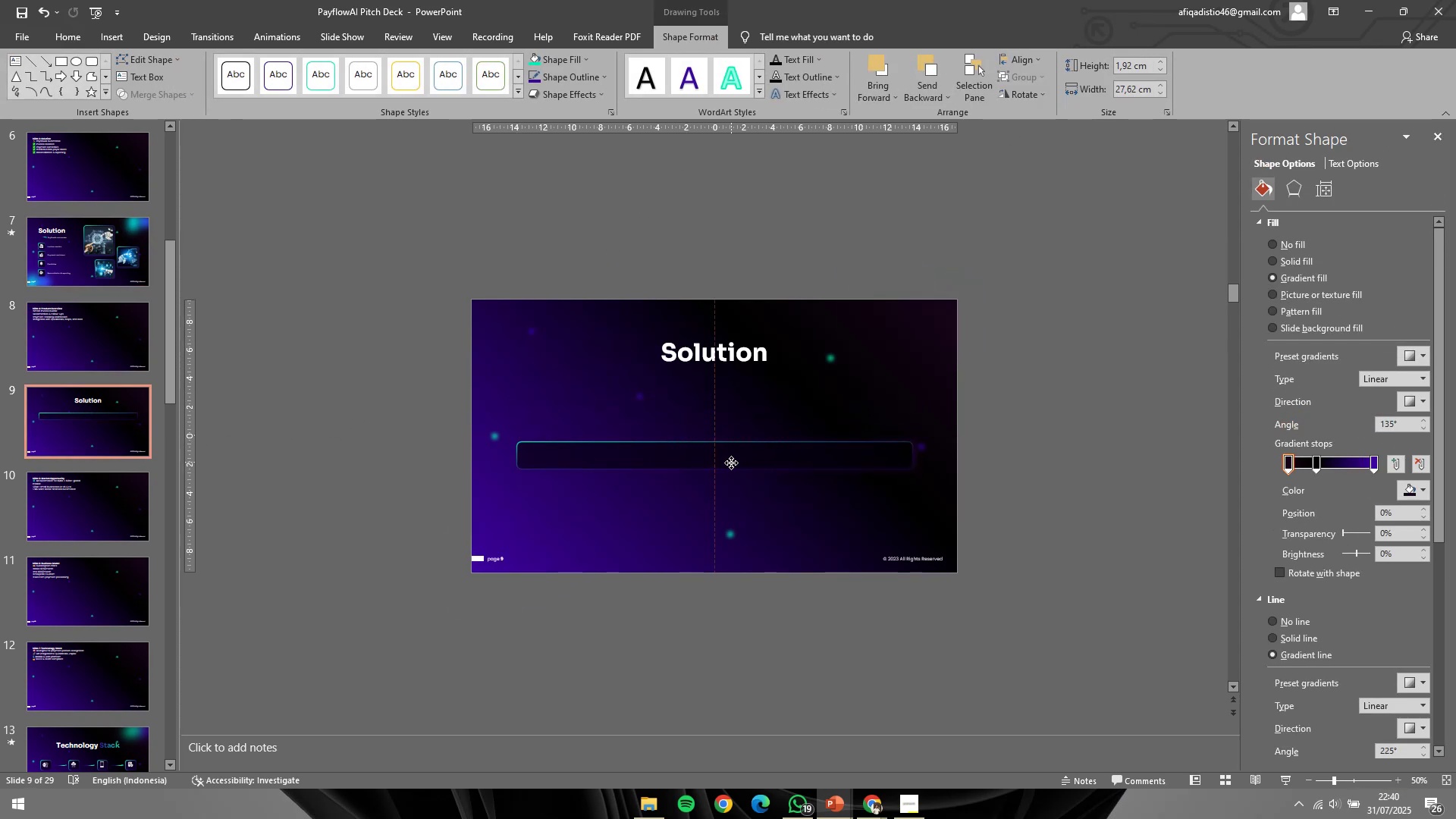 
hold_key(key=ShiftLeft, duration=0.75)
 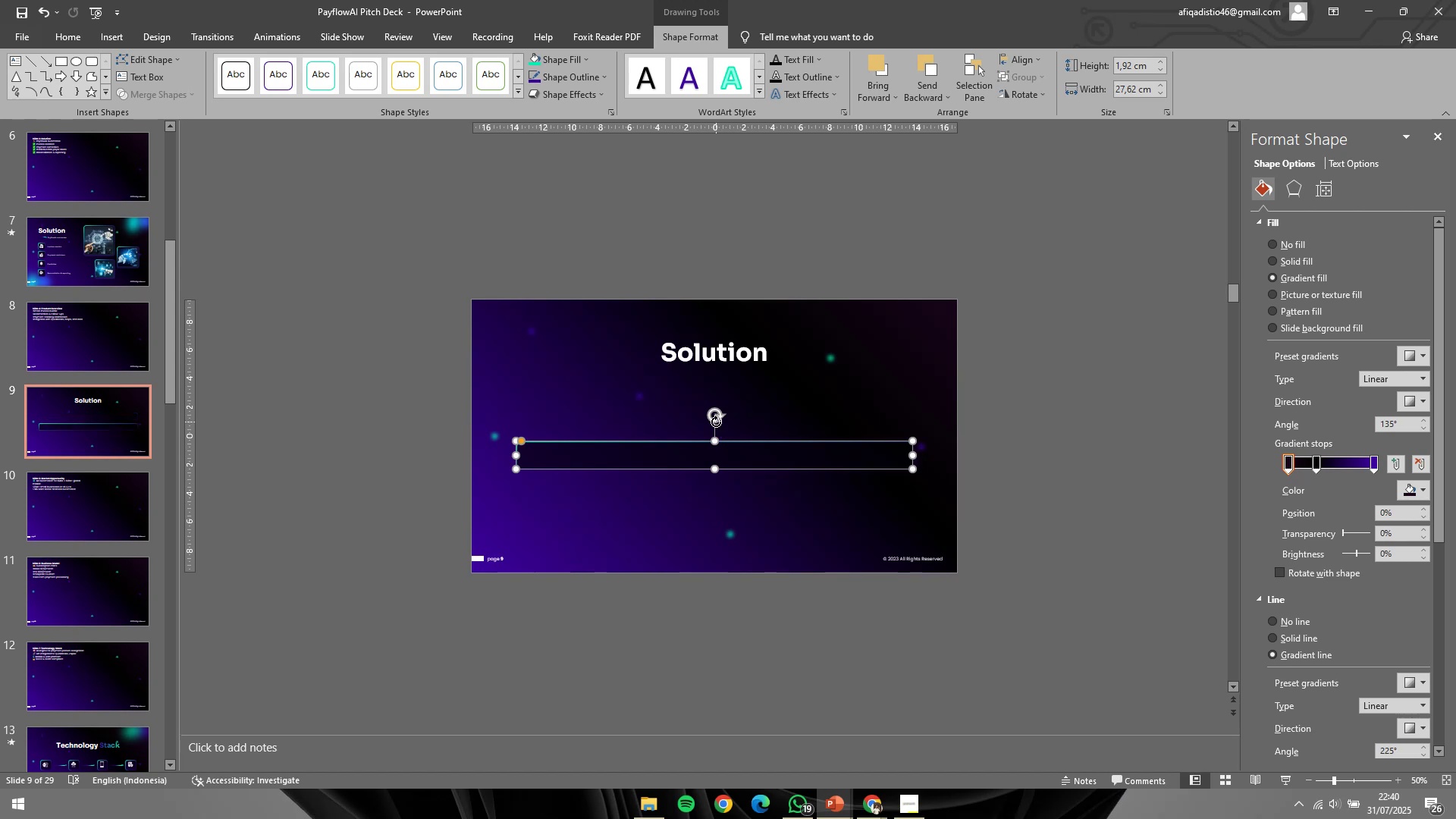 
key(Control+Z)
 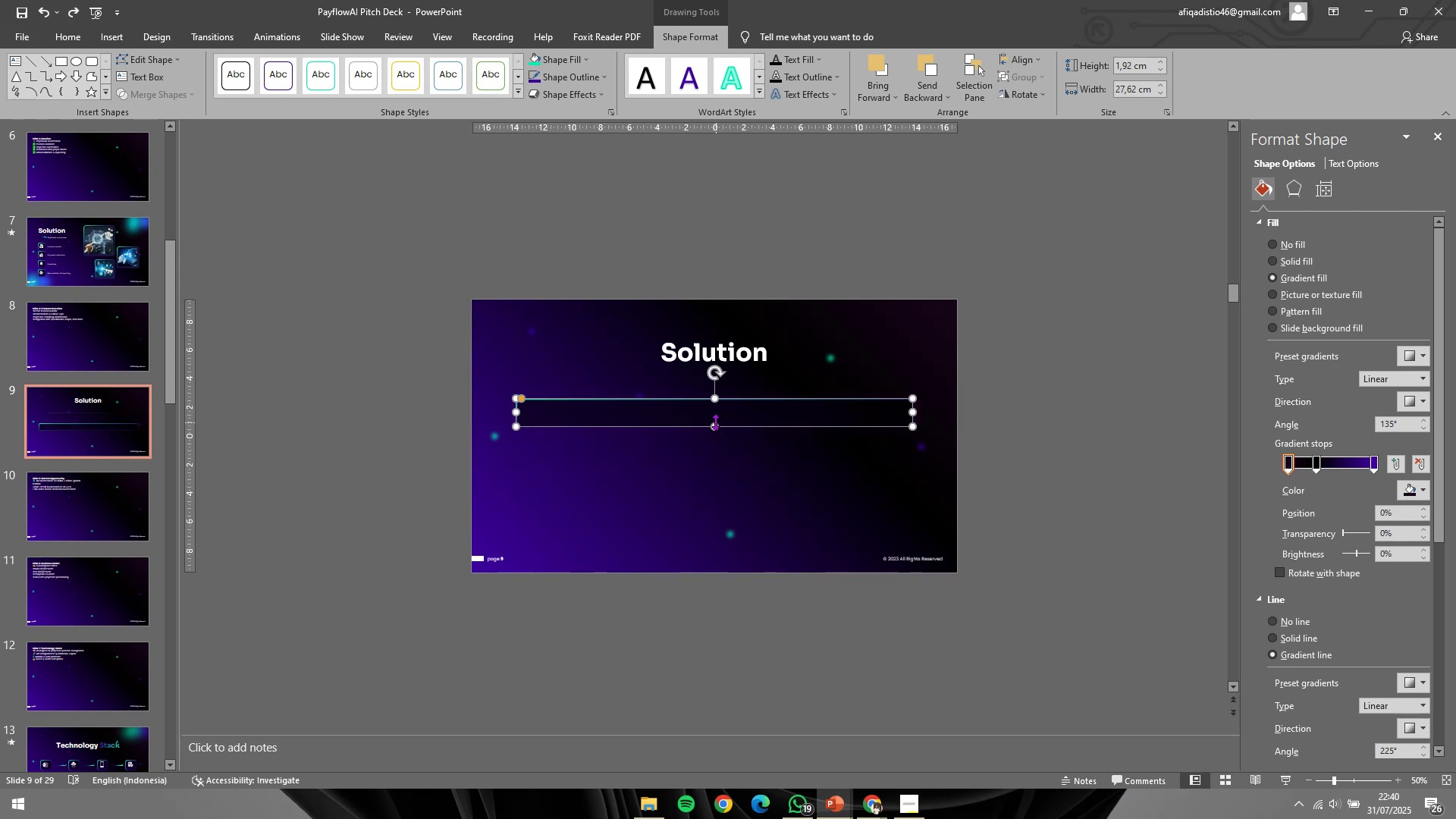 
hold_key(key=ShiftLeft, duration=1.3)
 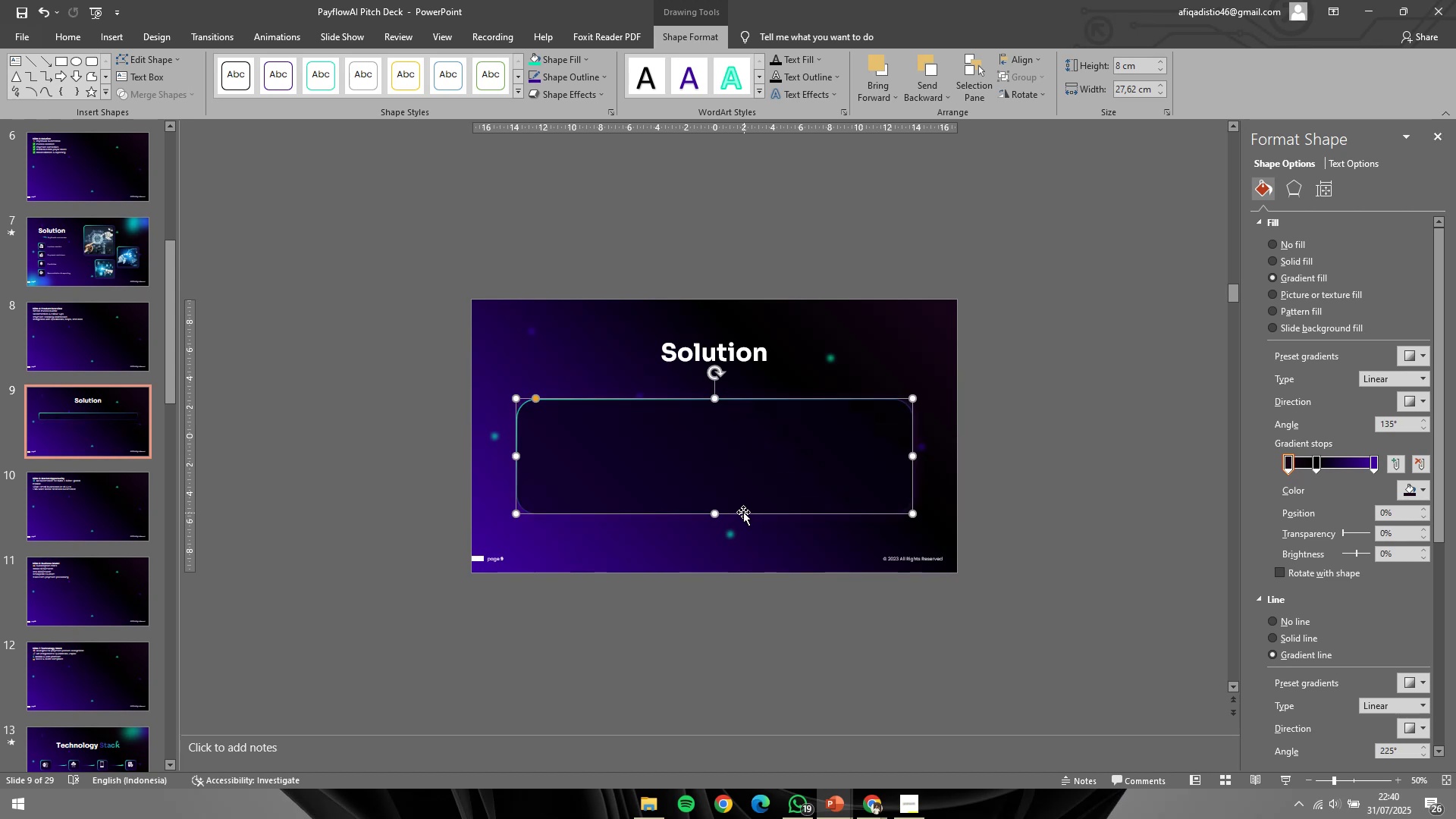 
hold_key(key=ControlLeft, duration=0.35)
scroll: coordinate [769, 503], scroll_direction: up, amount: 4.0
 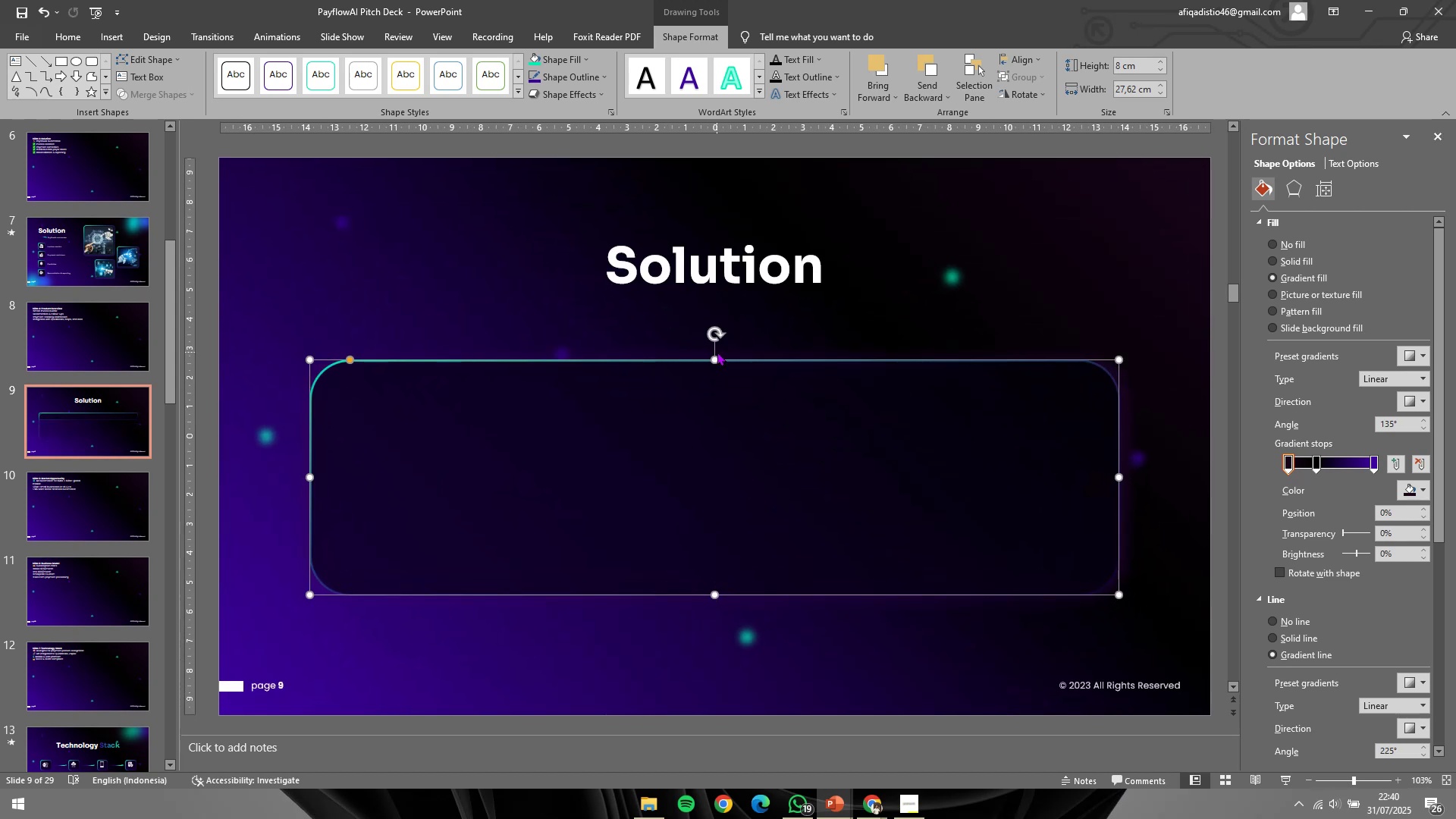 
hold_key(key=ShiftLeft, duration=1.52)
 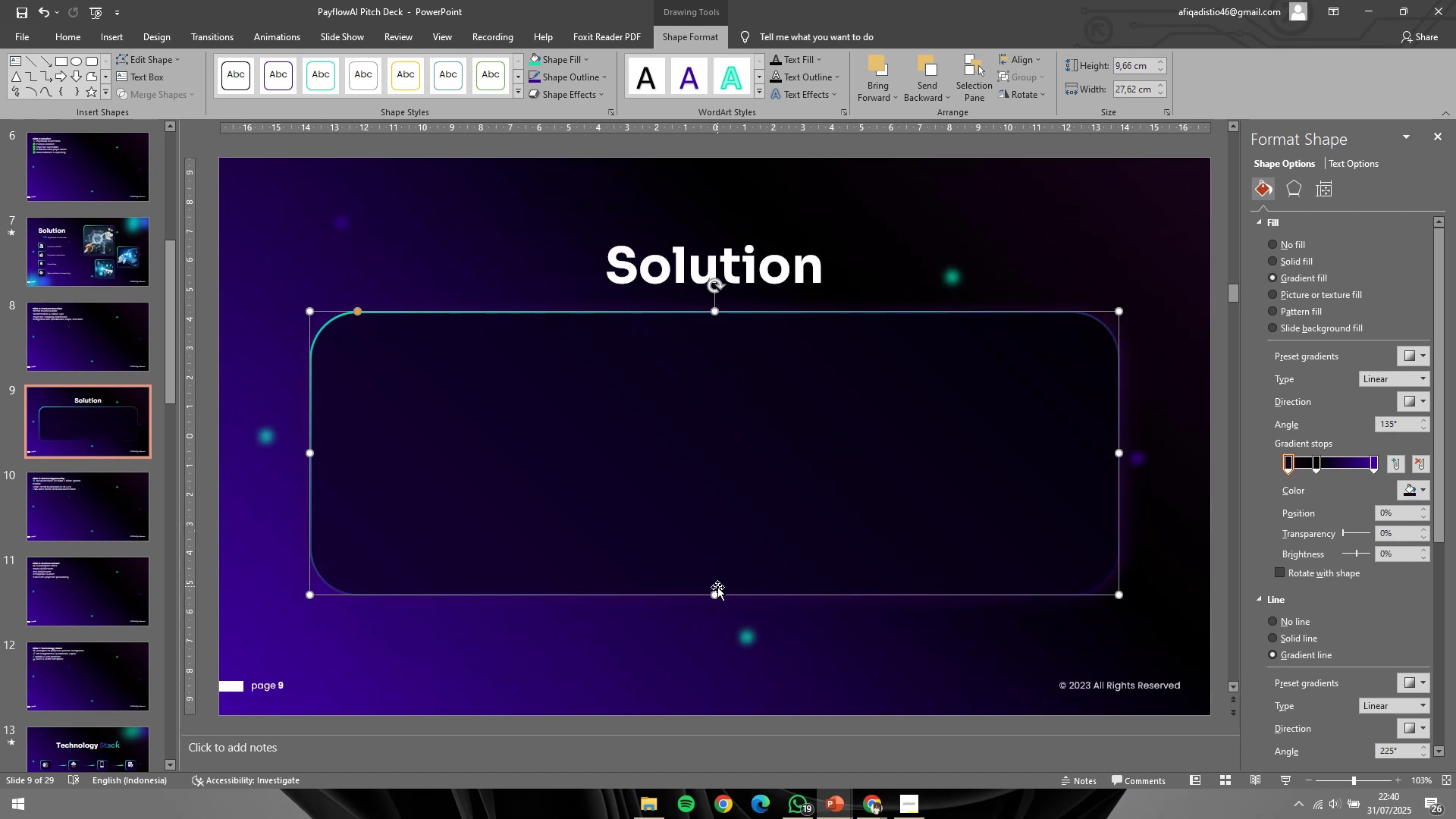 
hold_key(key=ShiftLeft, duration=1.53)
 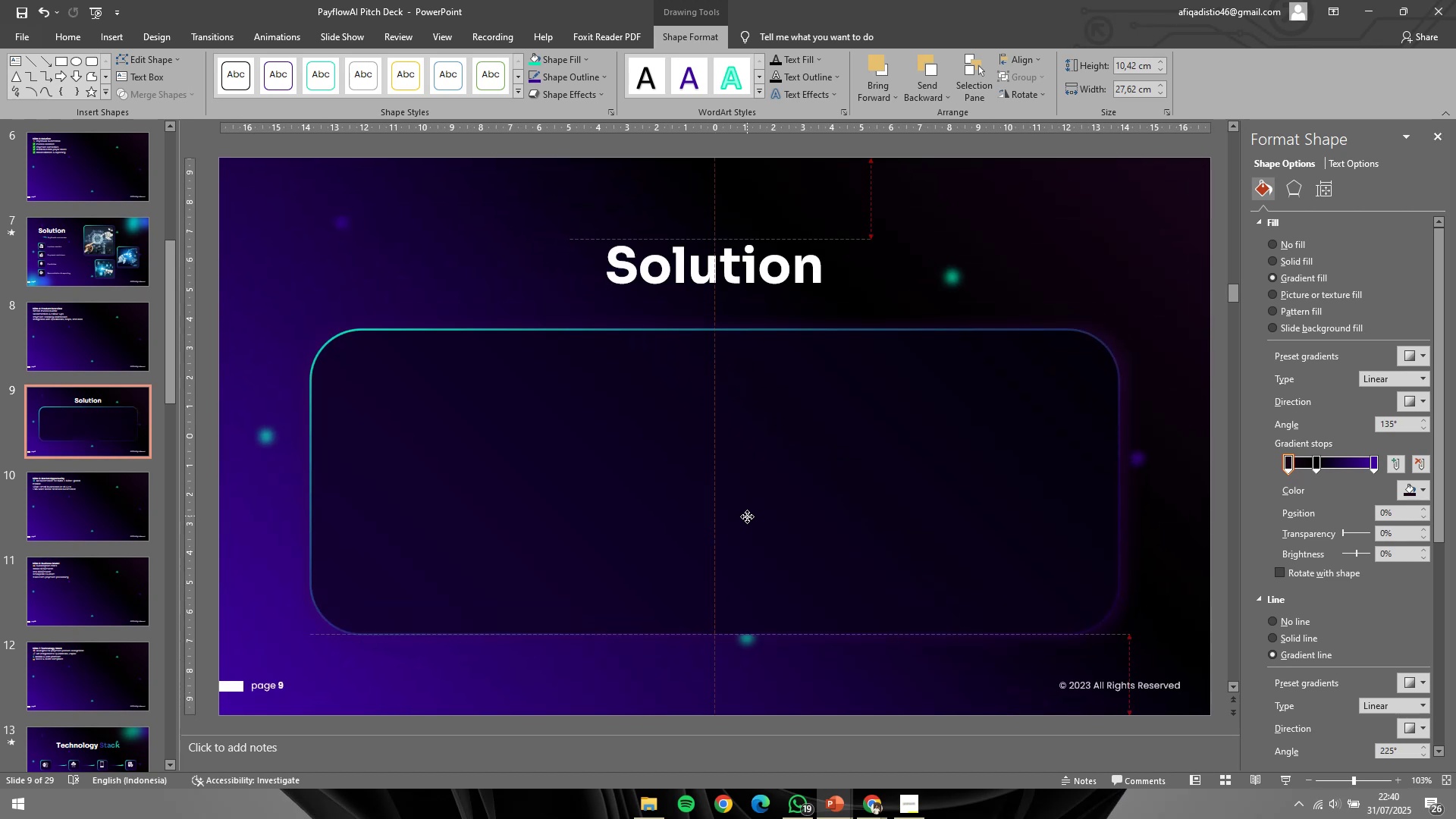 
hold_key(key=ShiftLeft, duration=1.52)
 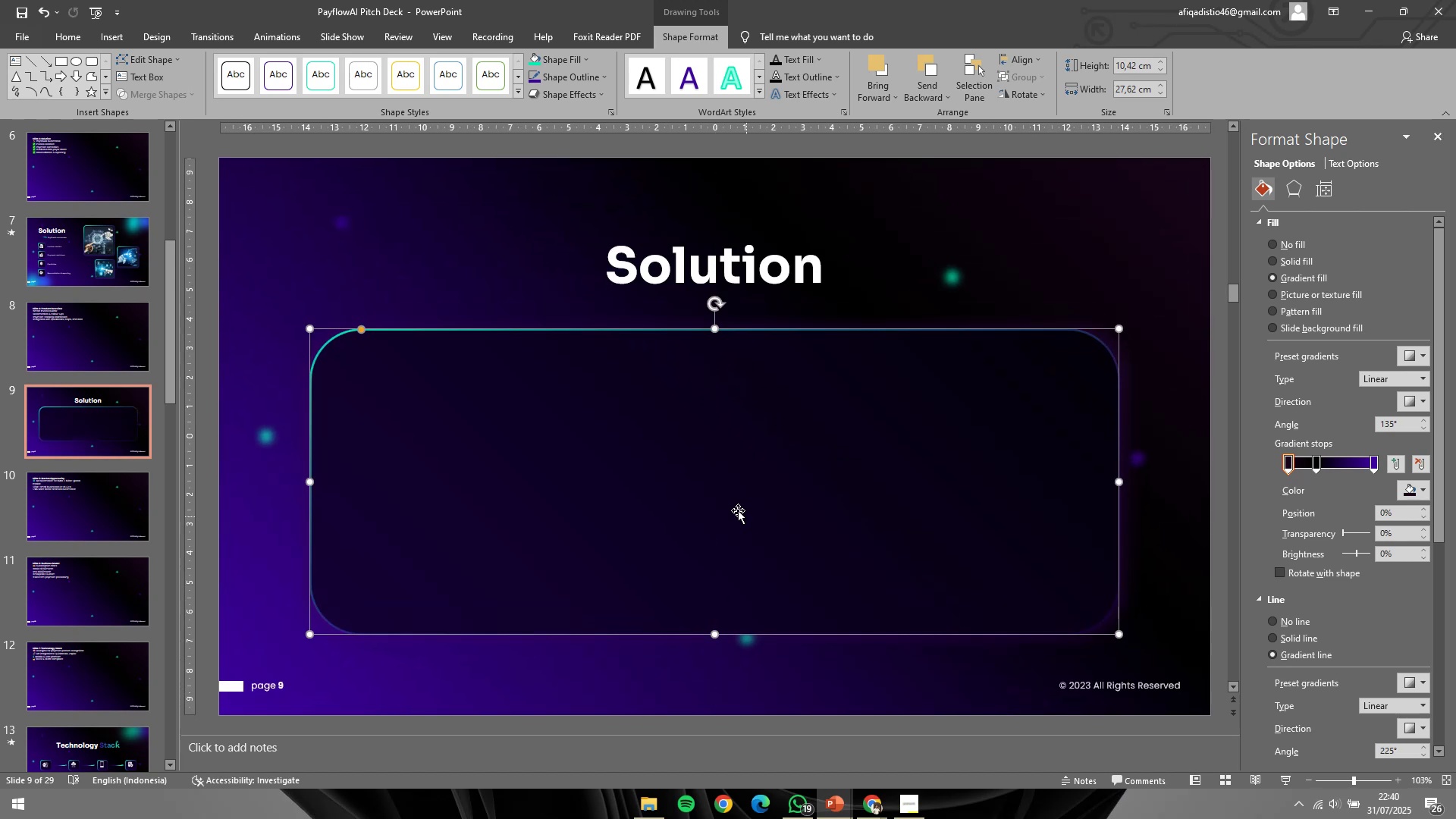 
key(Shift+ShiftLeft)
 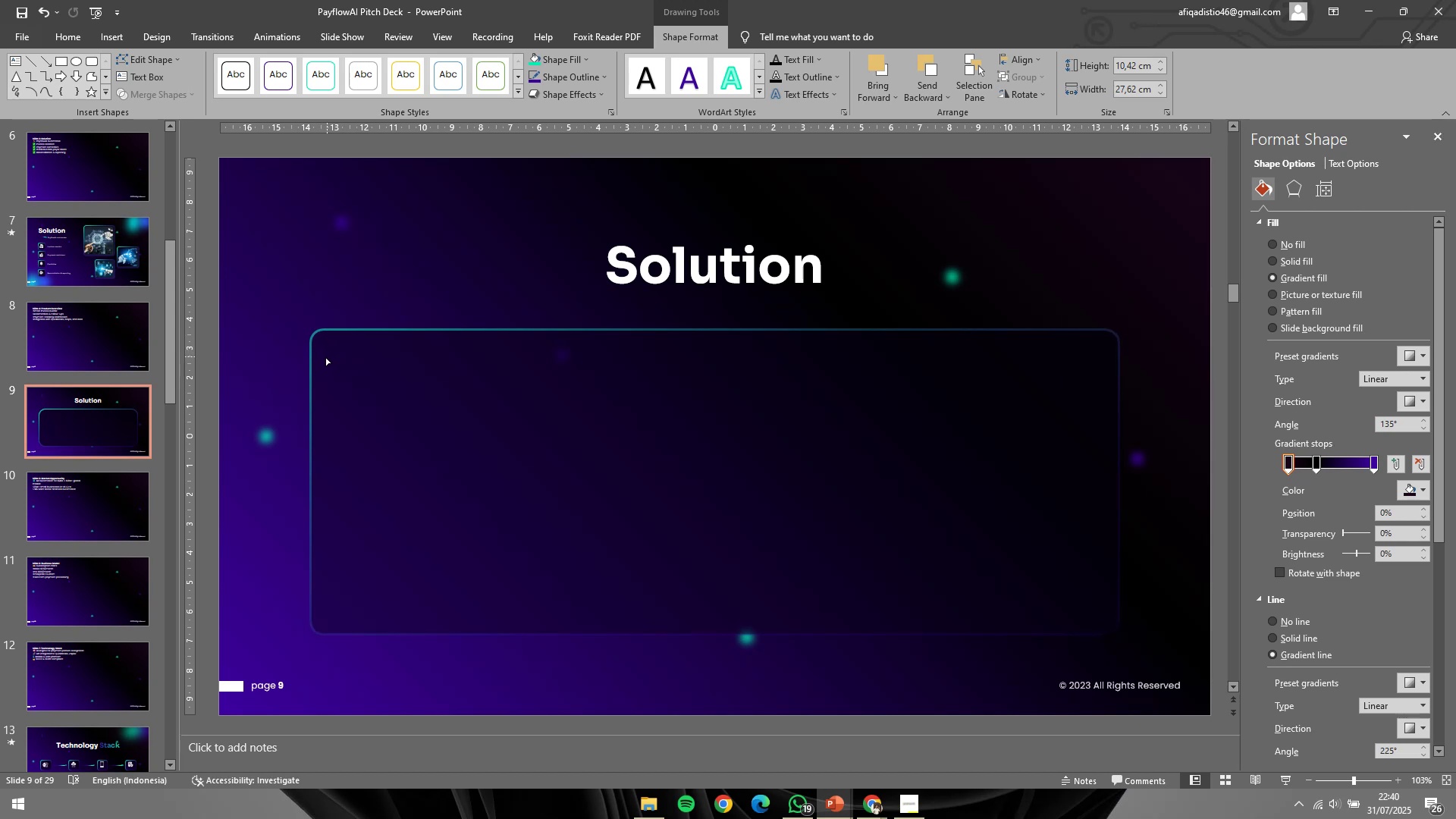 
wait(5.46)
 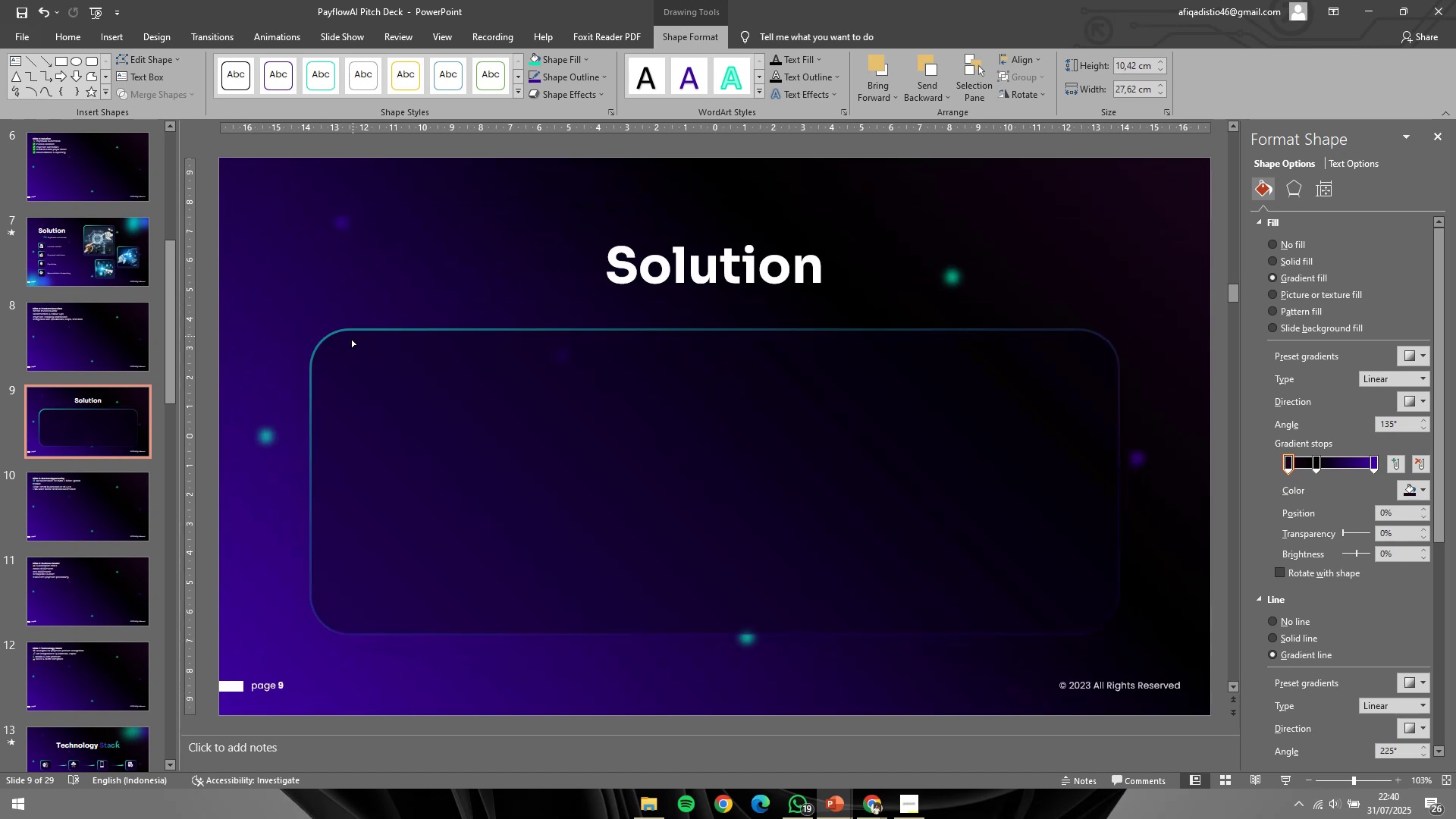 
left_click([399, 265])
 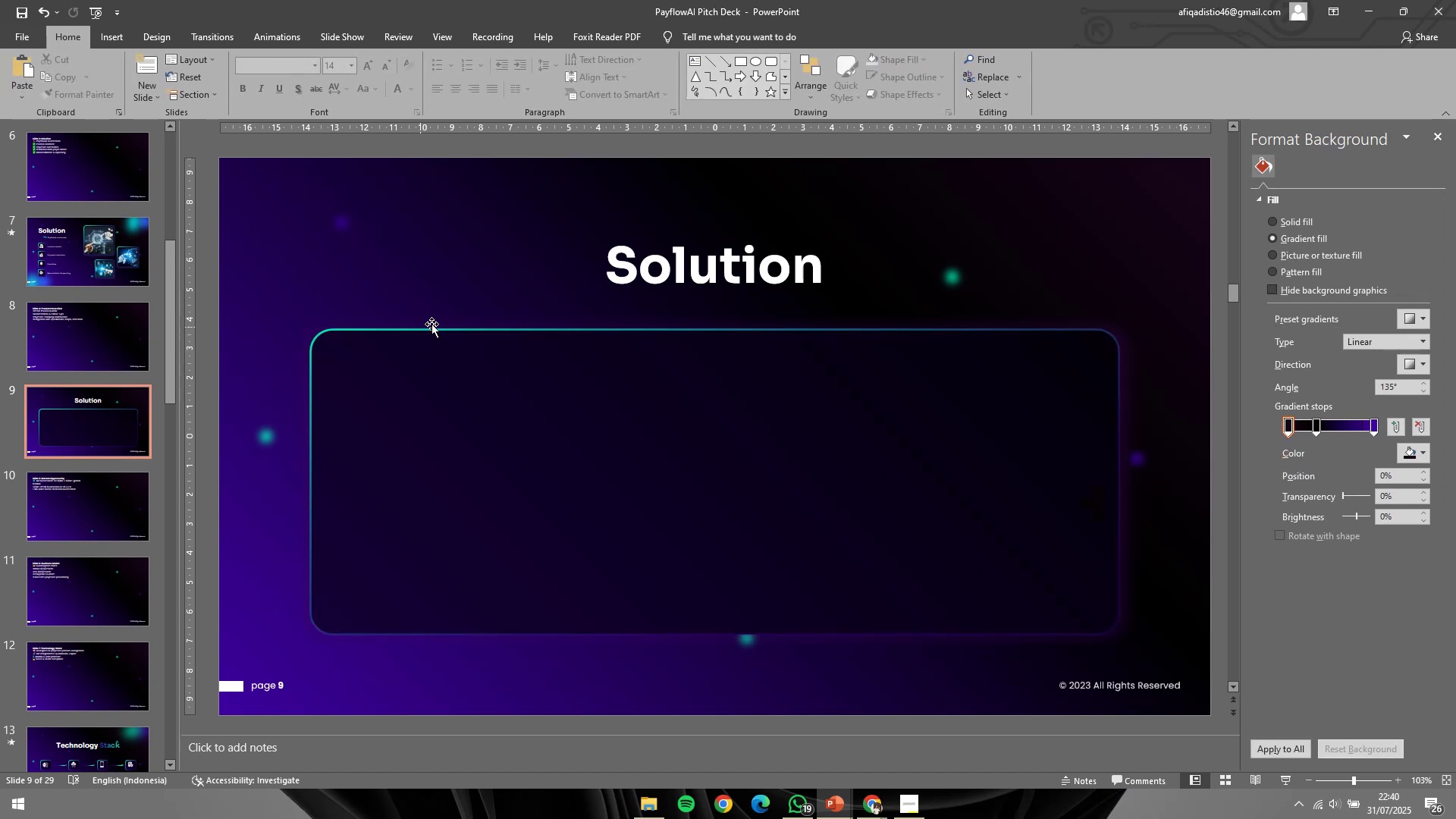 
left_click([655, 331])
 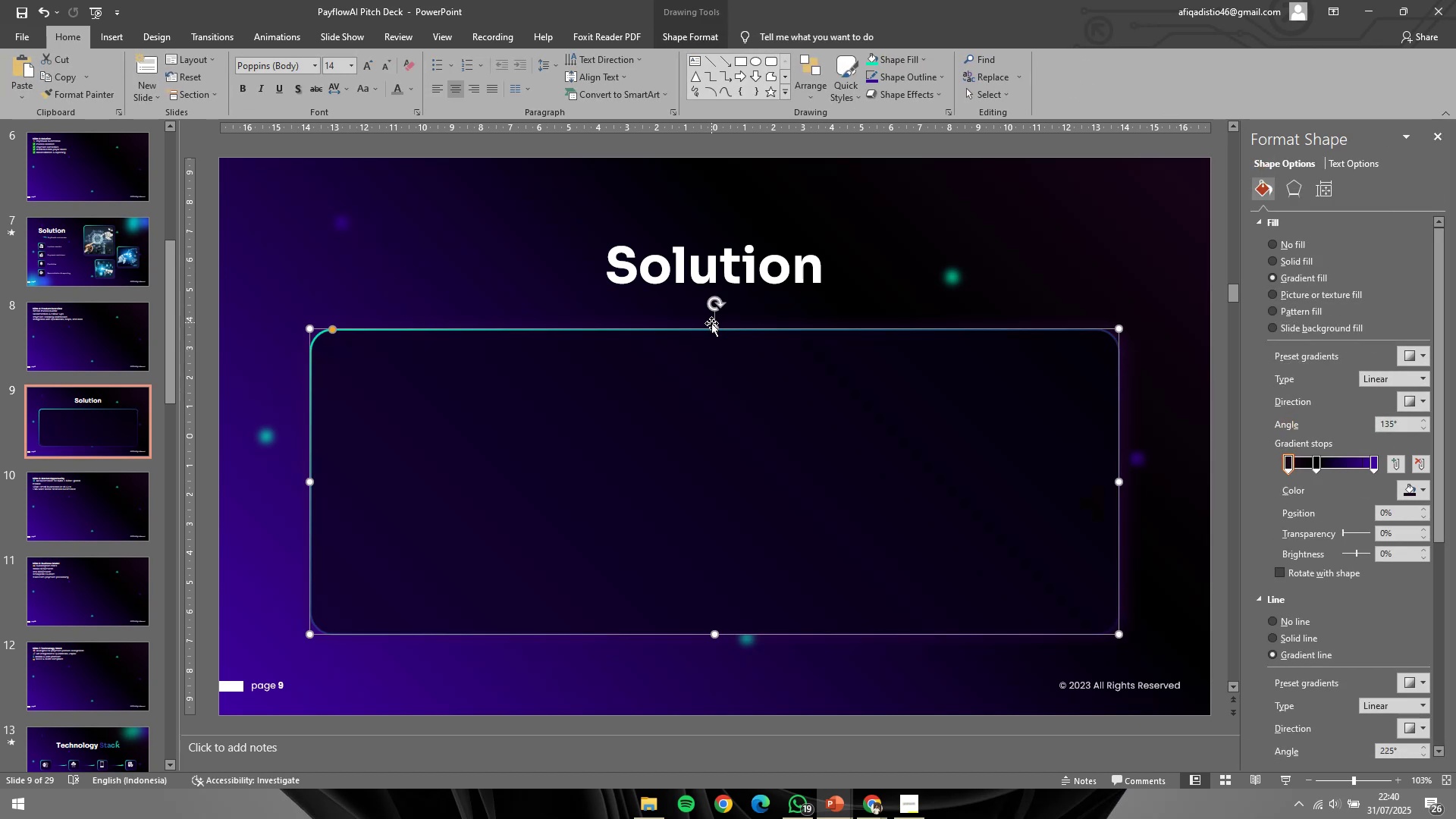 
hold_key(key=ShiftLeft, duration=0.8)
 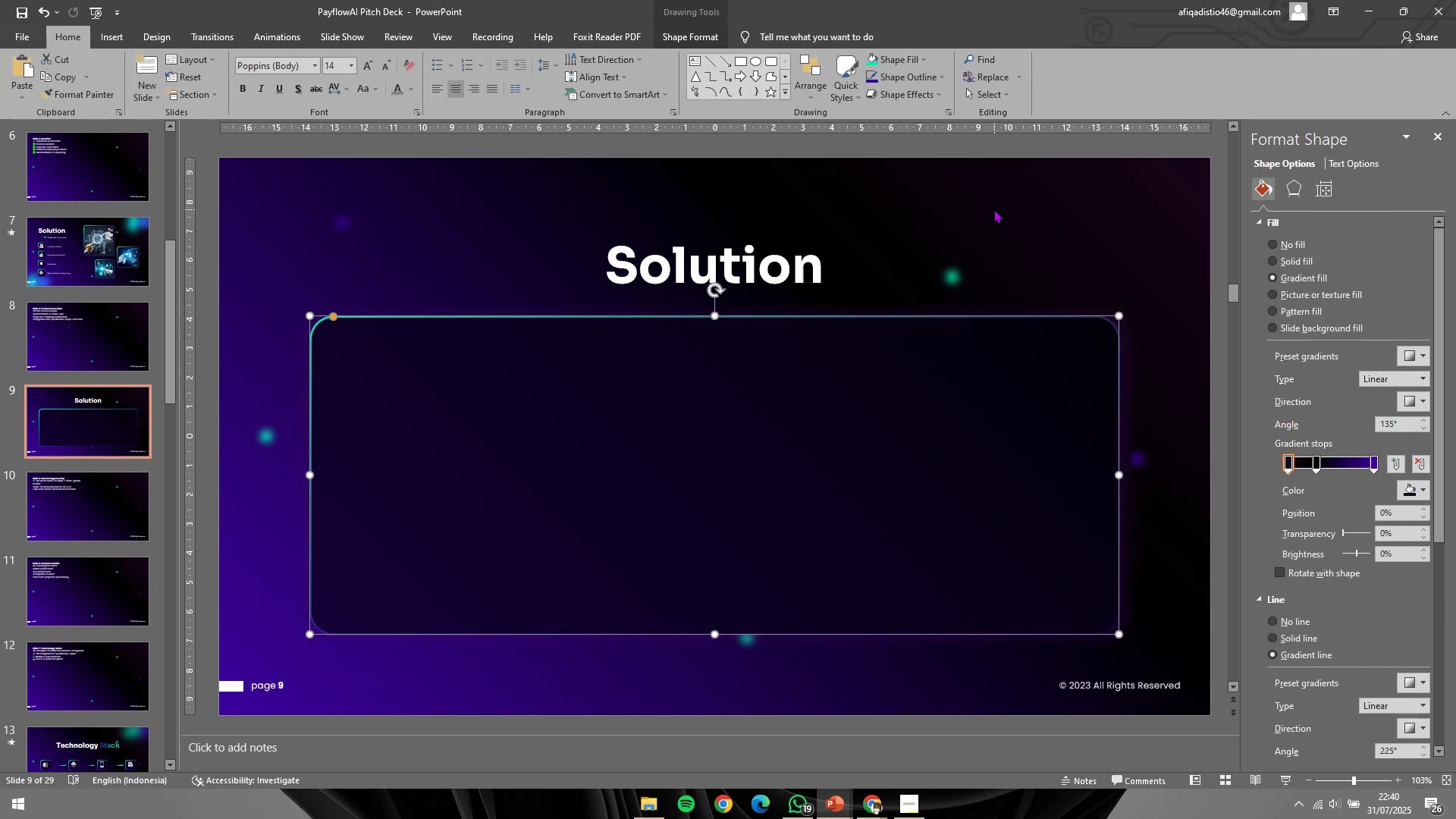 
left_click([994, 209])
 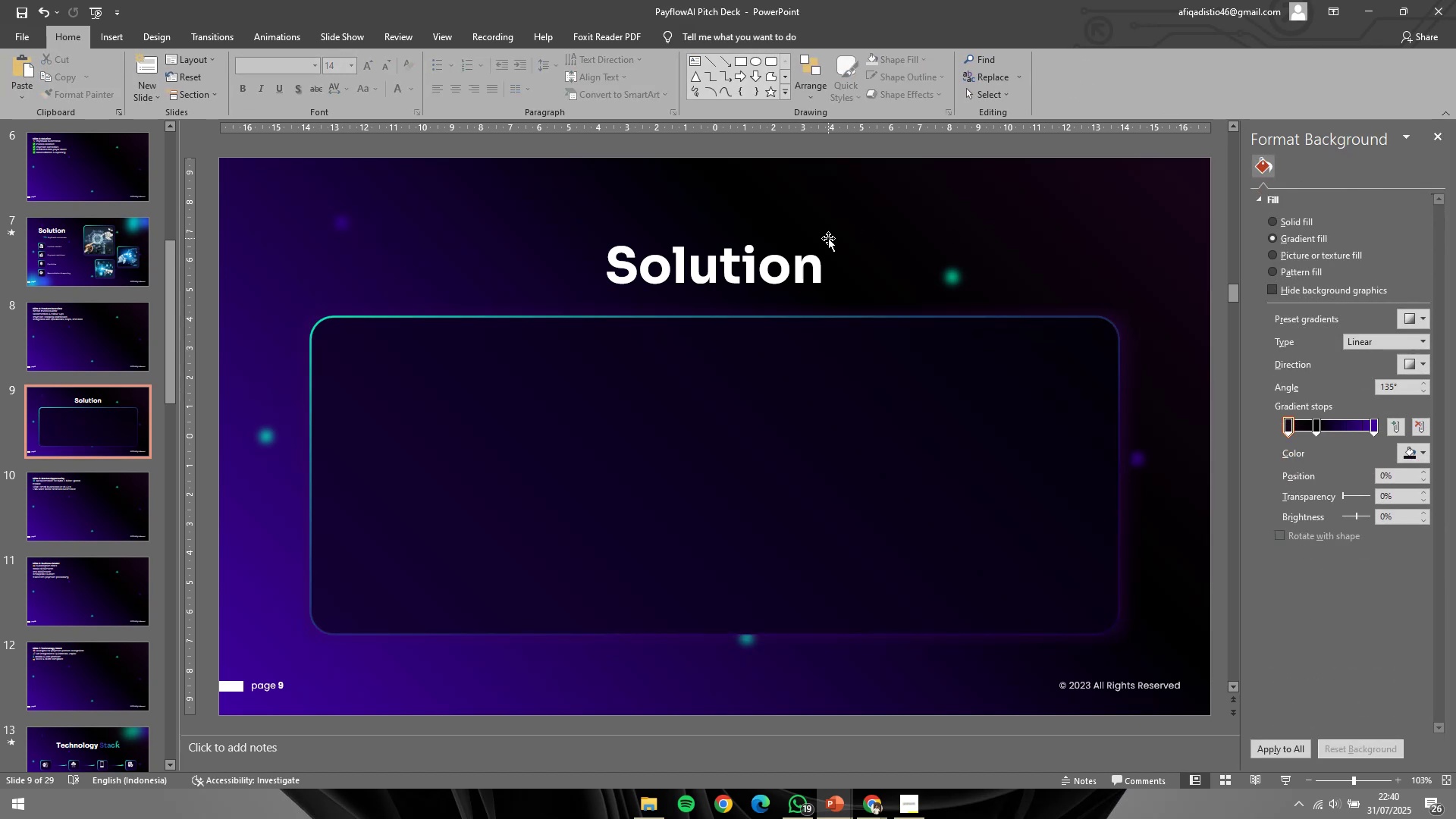 
hold_key(key=ShiftLeft, duration=1.01)
 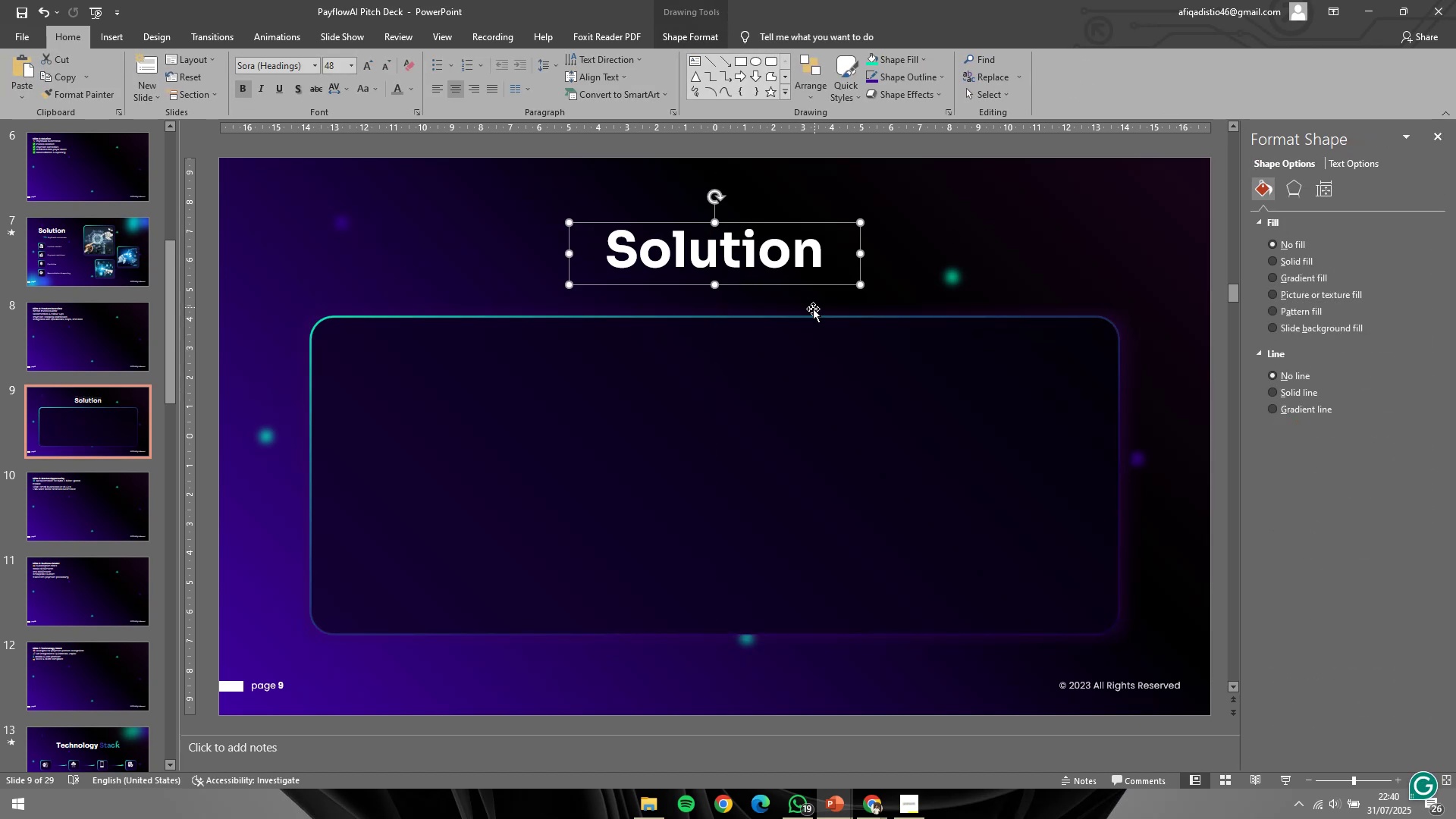 
left_click([813, 309])
 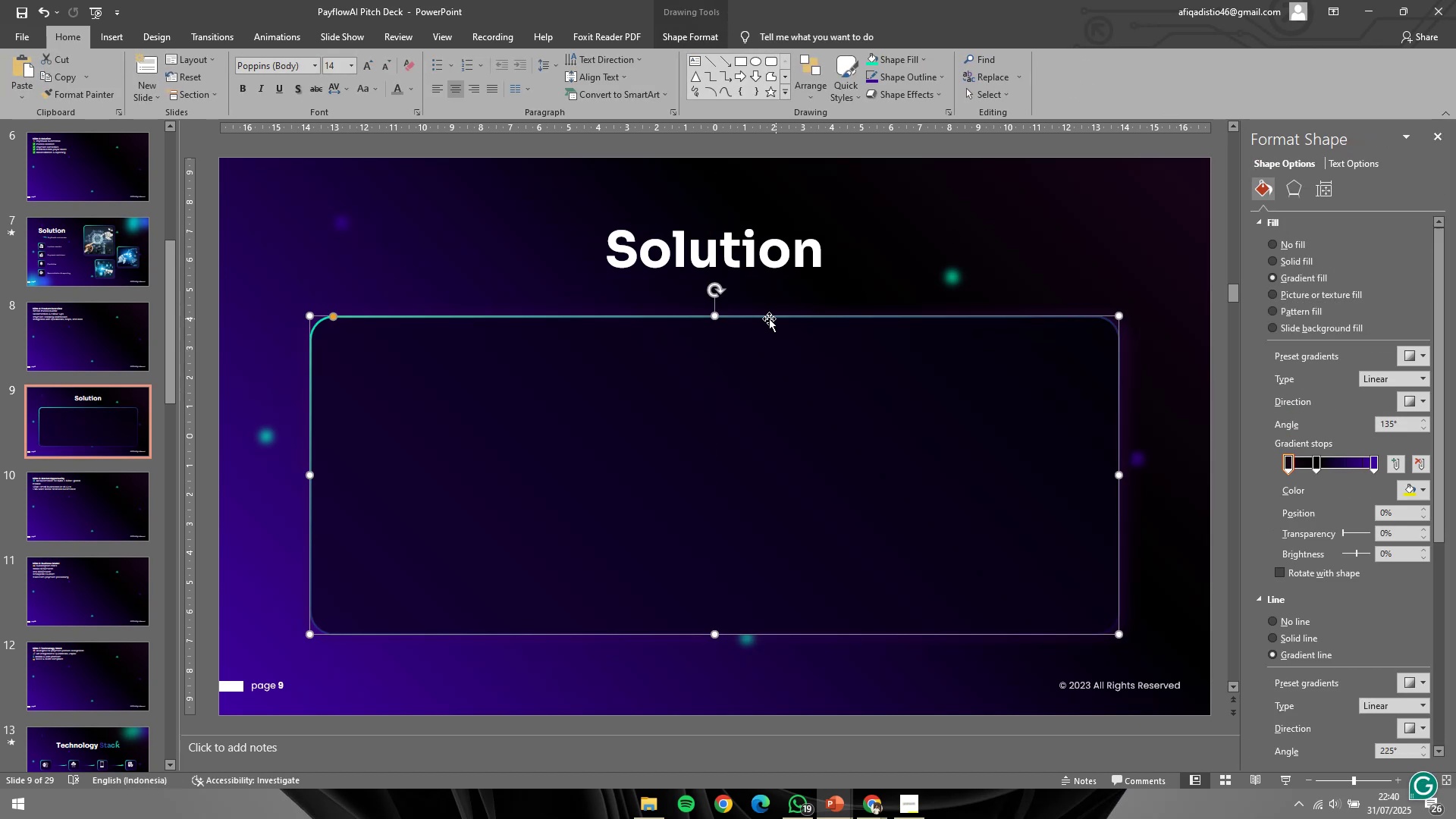 
hold_key(key=ShiftLeft, duration=1.5)
 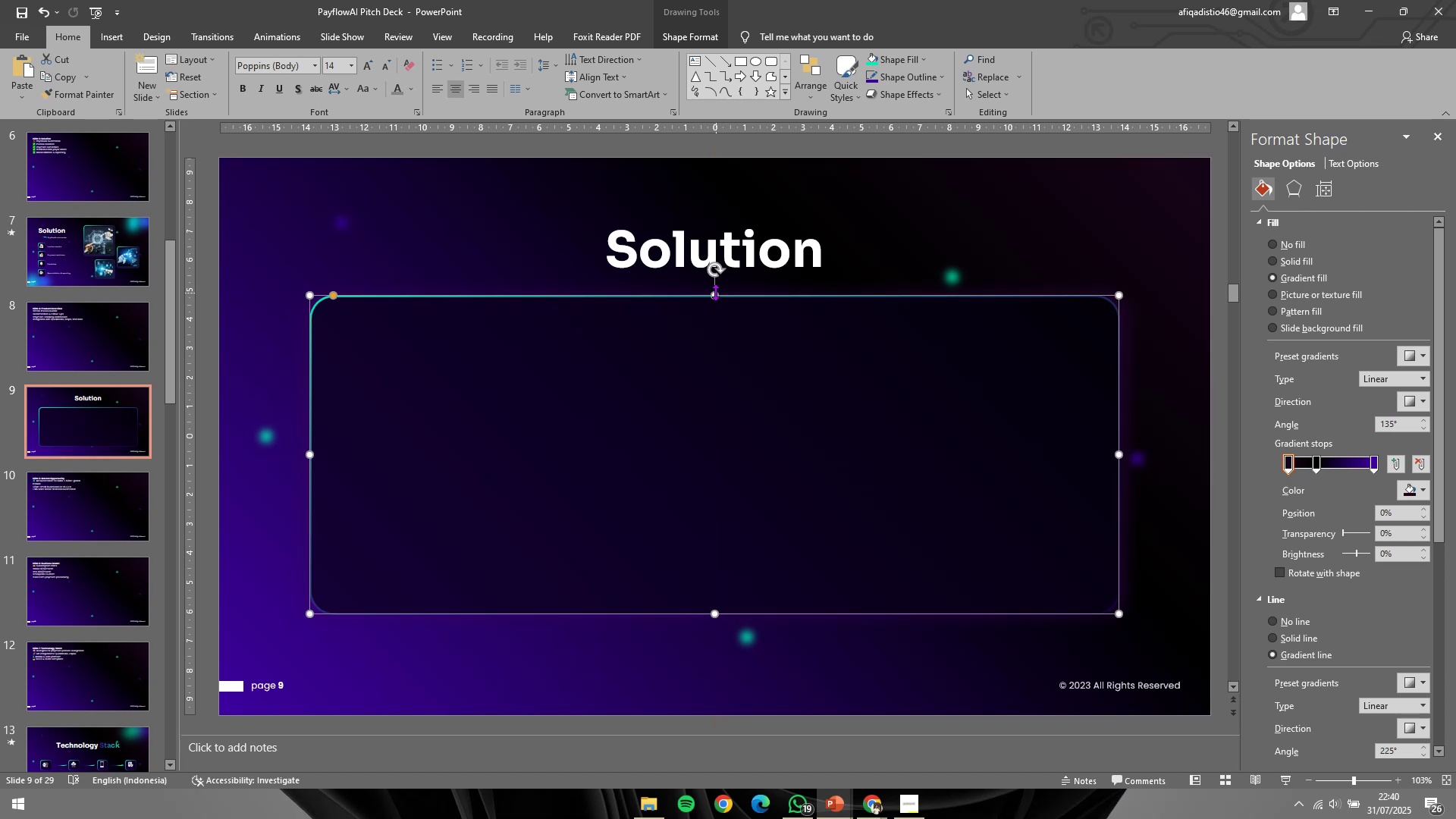 
hold_key(key=ShiftLeft, duration=0.4)
 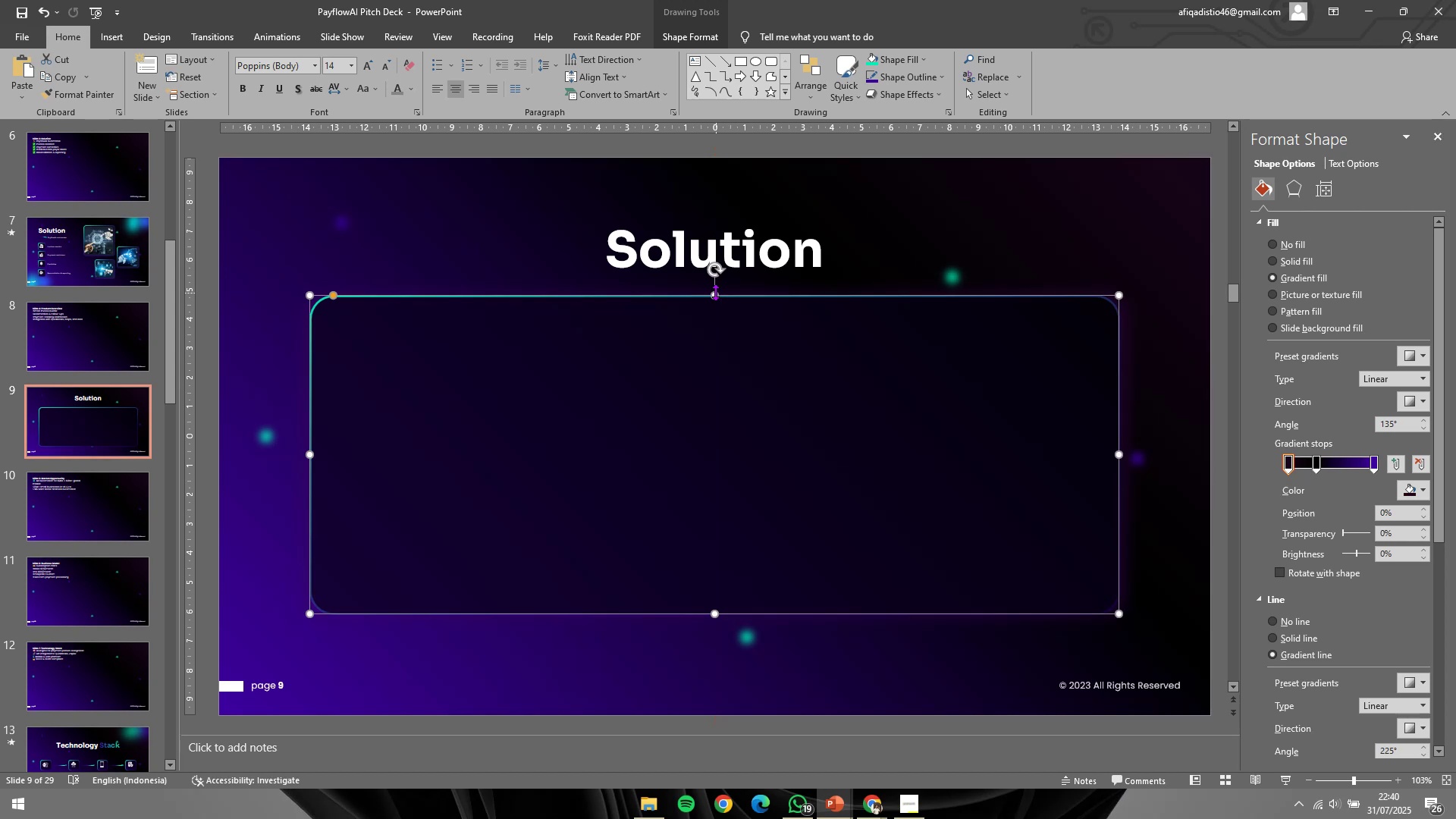 
key(Control+ControlLeft)
 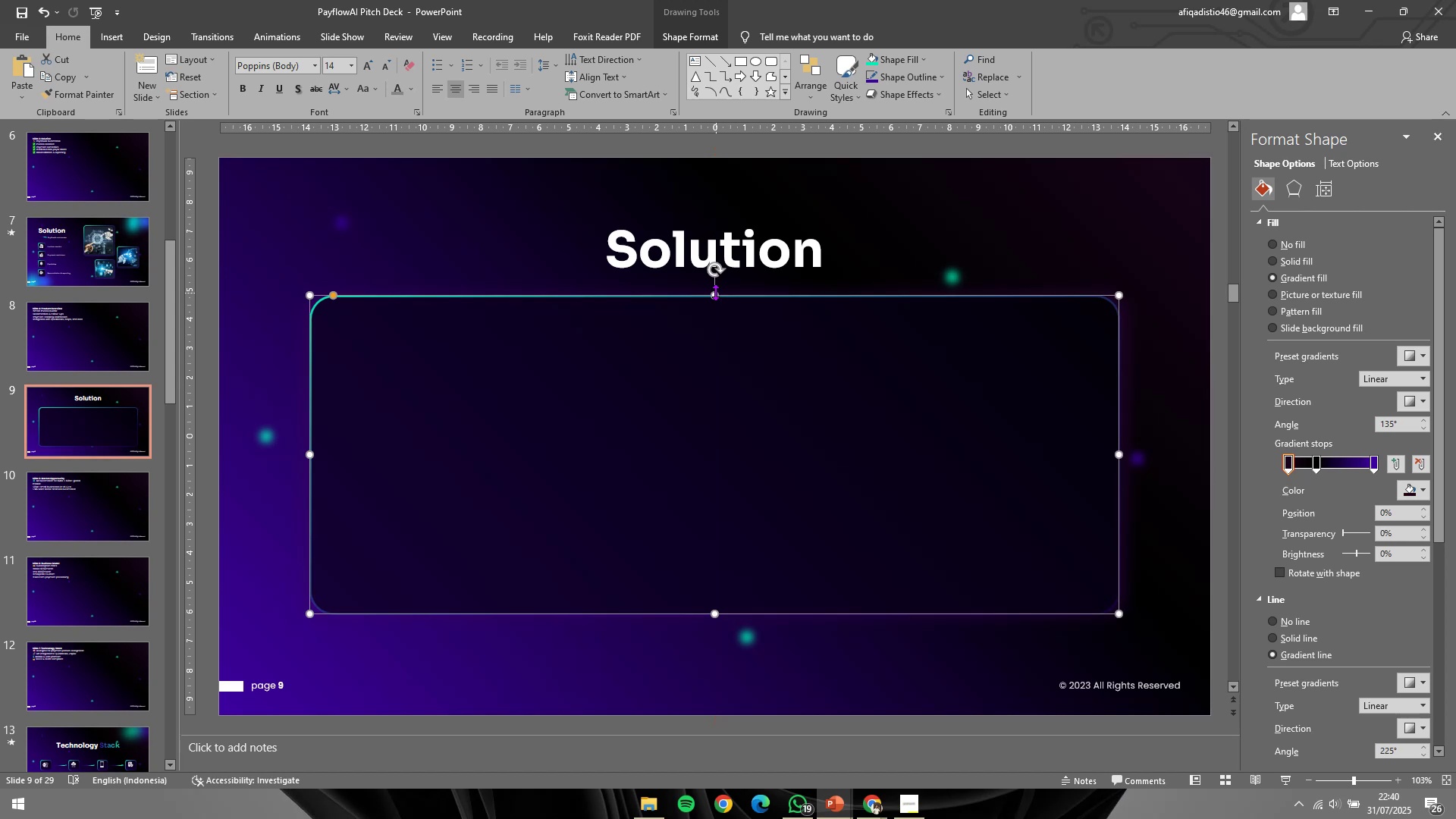 
key(Control+Z)
 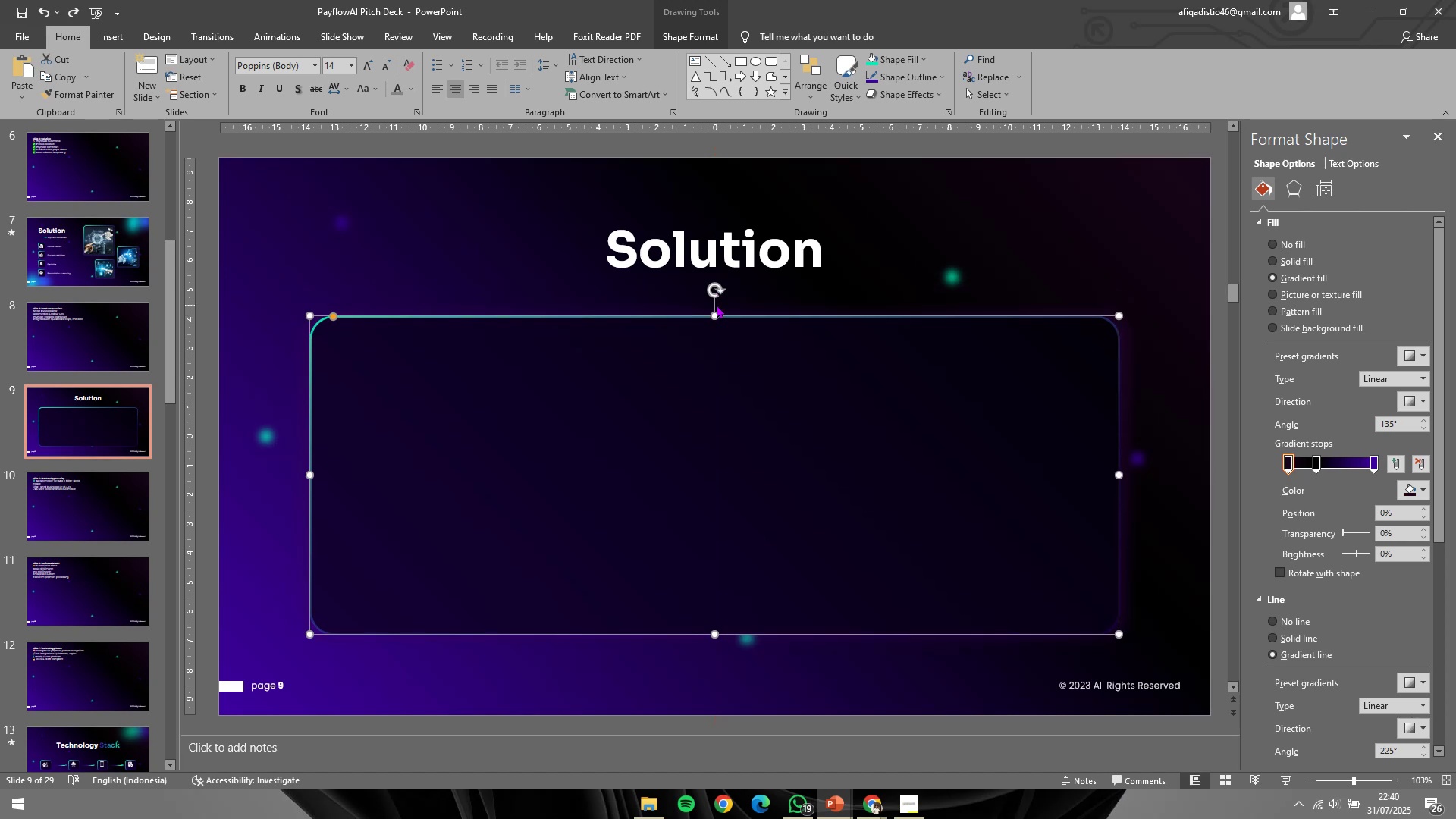 
hold_key(key=ShiftLeft, duration=1.11)
left_click([745, 253])
 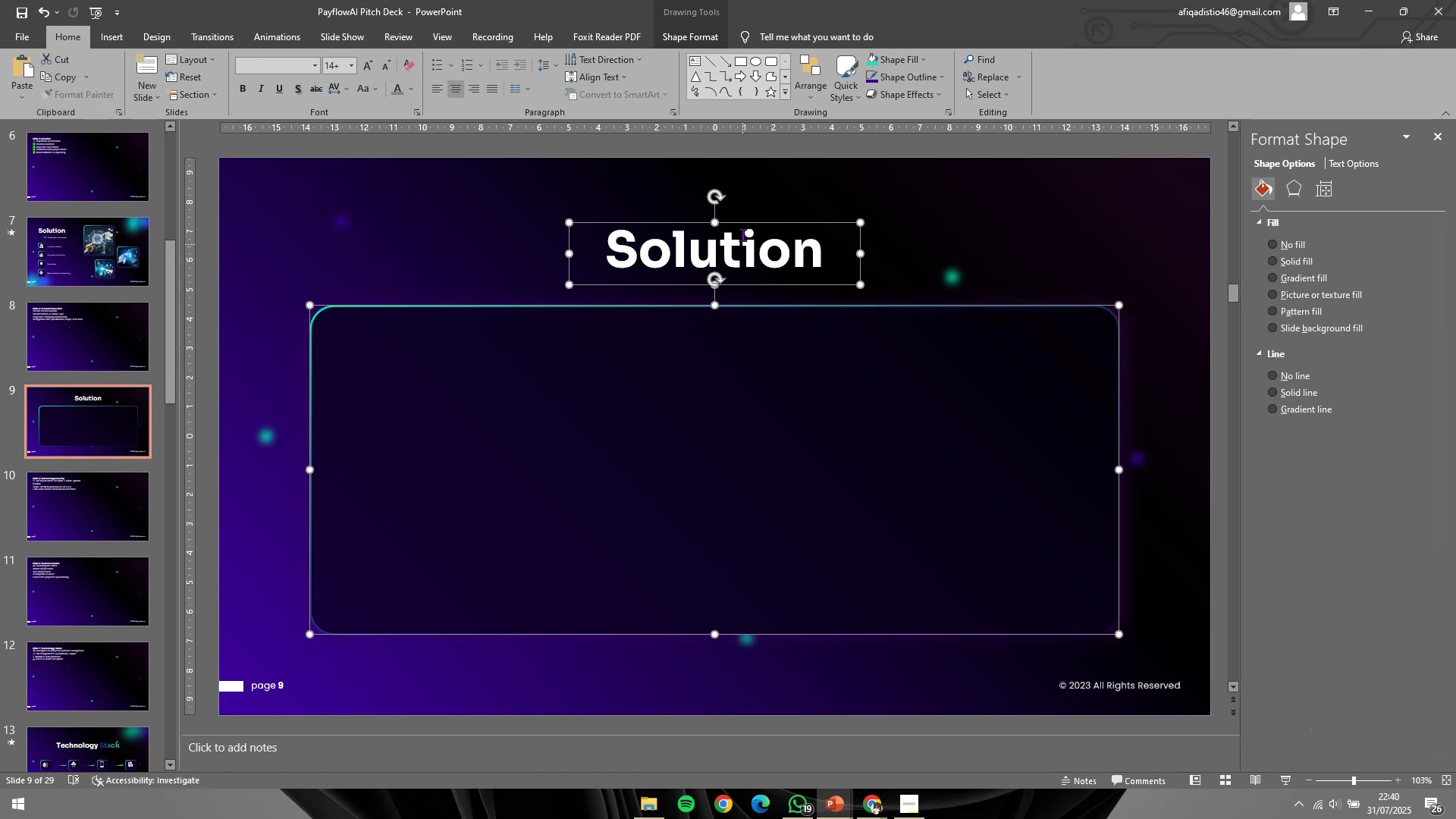 
key(Control+G)
 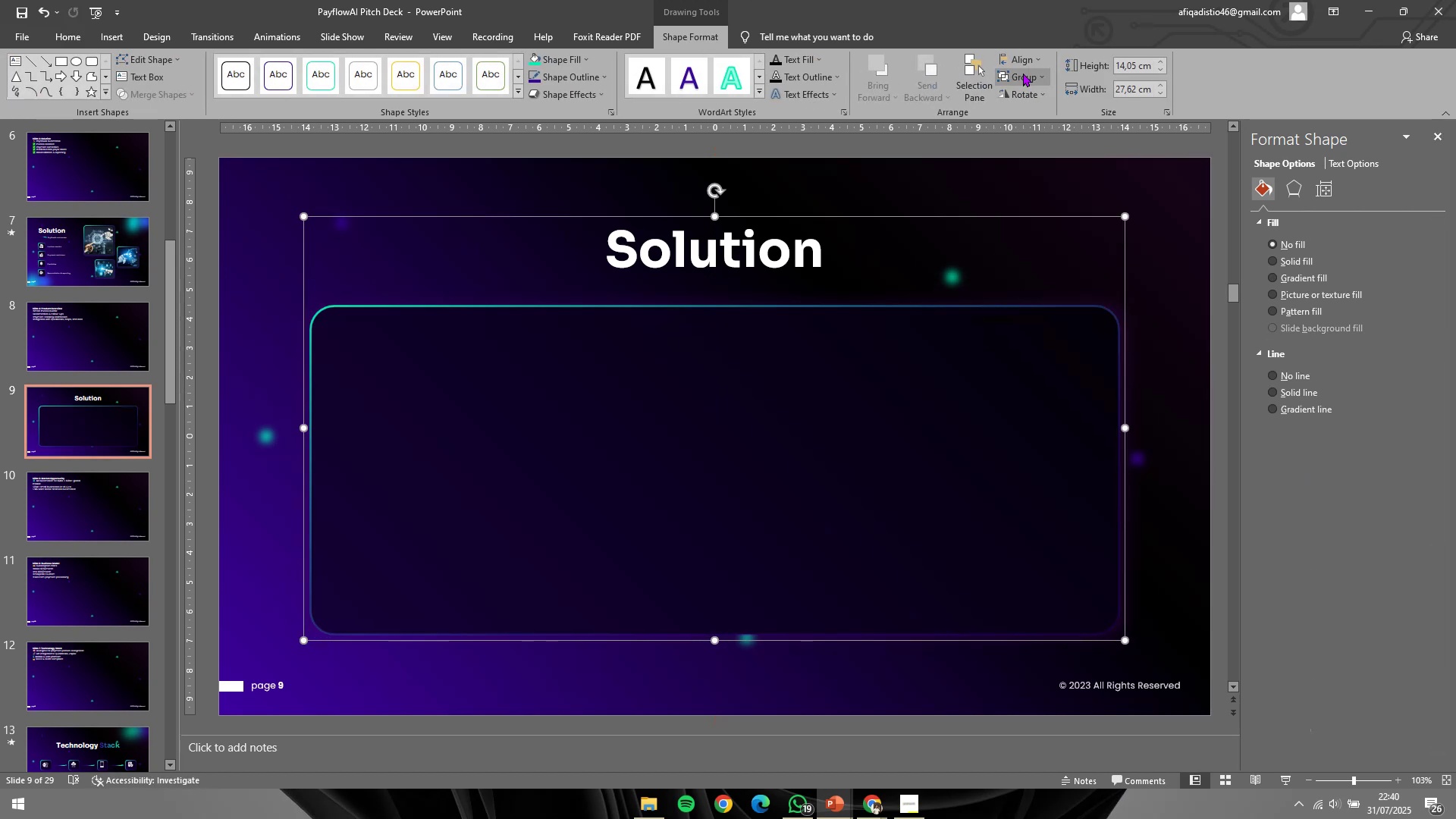 
triple_click([1081, 151])
 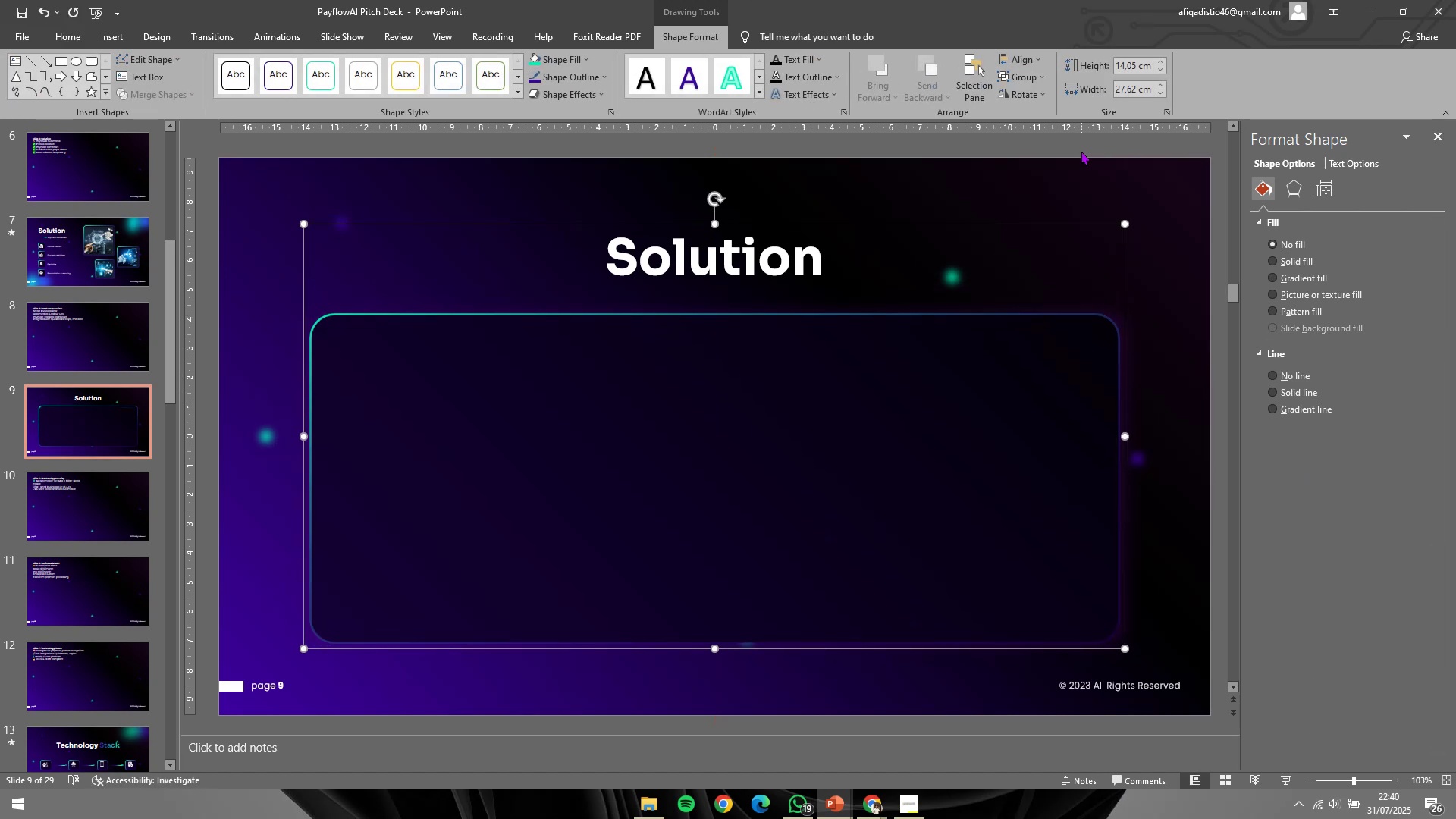 
key(Control+Shift+ShiftLeft)
 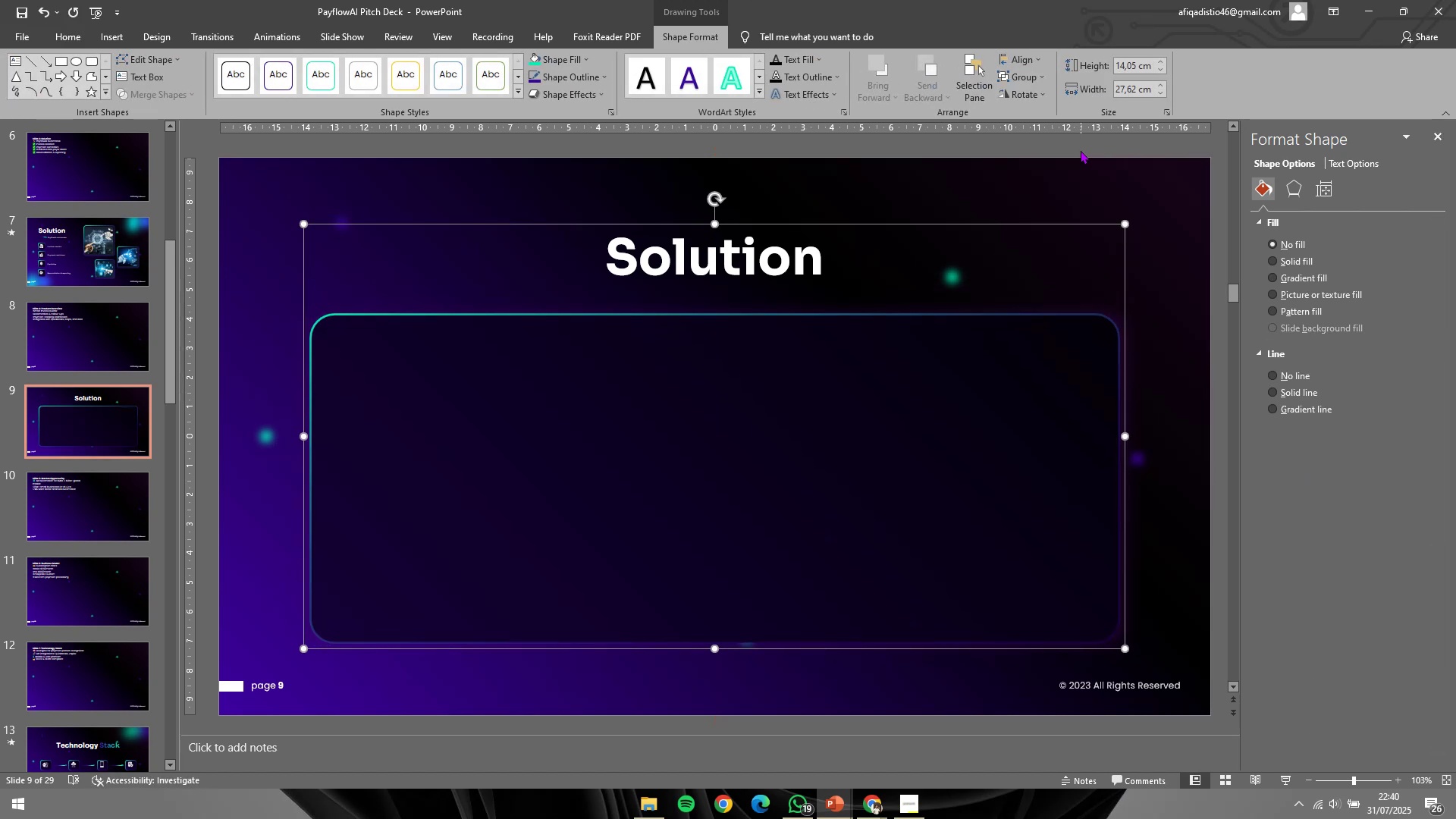 
key(Control+Shift+G)
 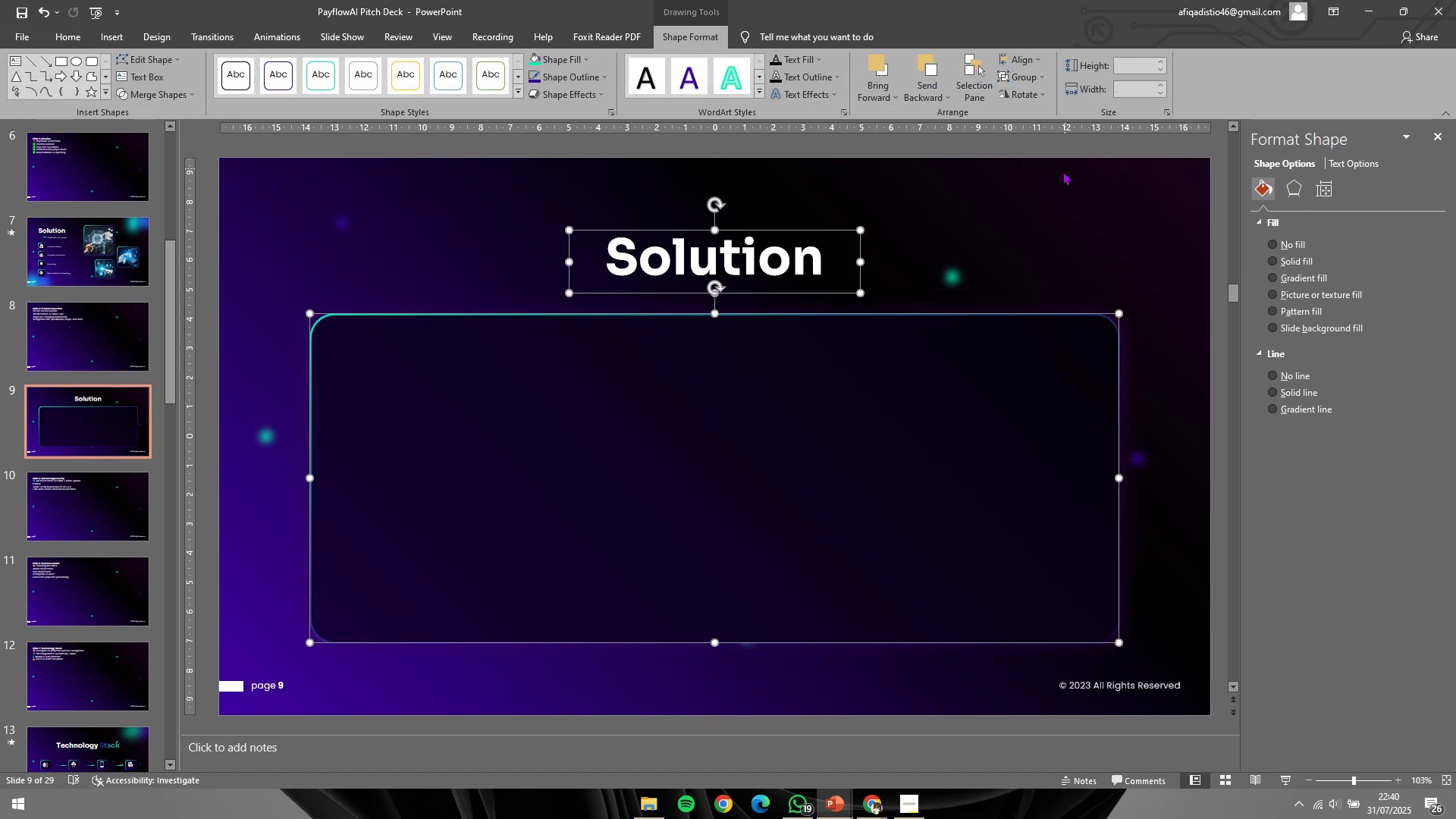 
scroll: coordinate [1065, 249], scroll_direction: down, amount: 2.0
 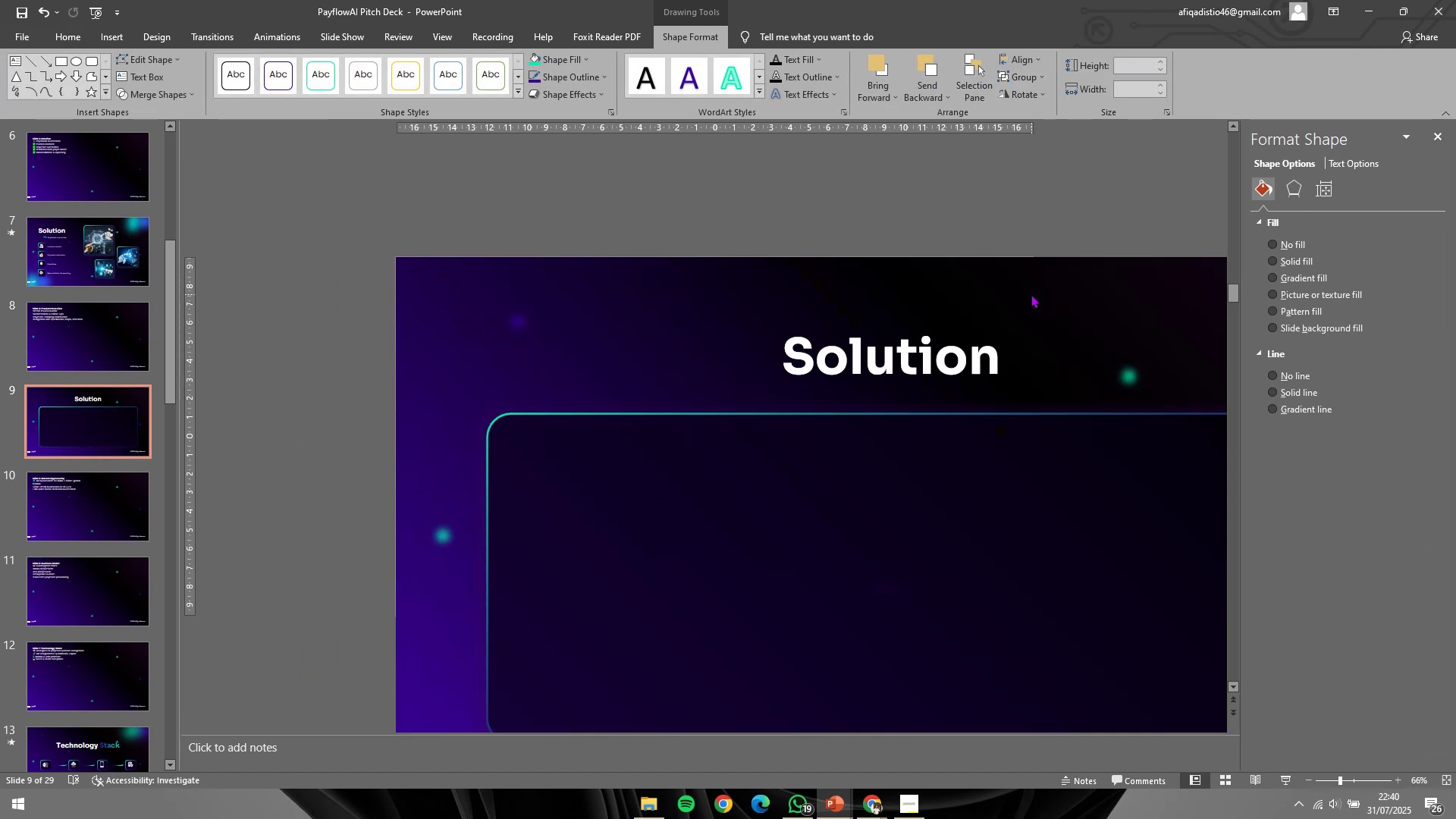 
double_click([1031, 294])
 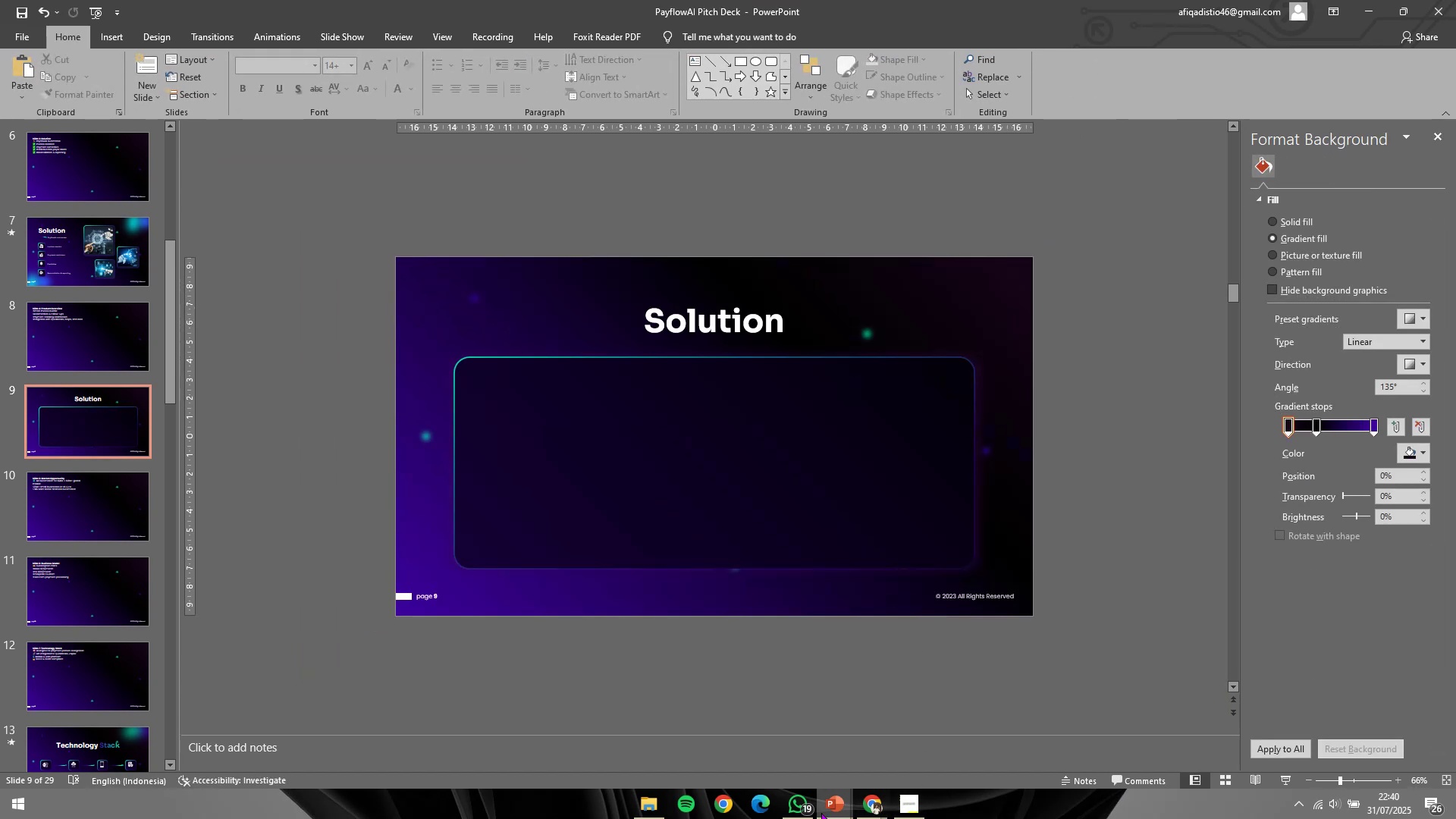 
left_click([829, 792])
 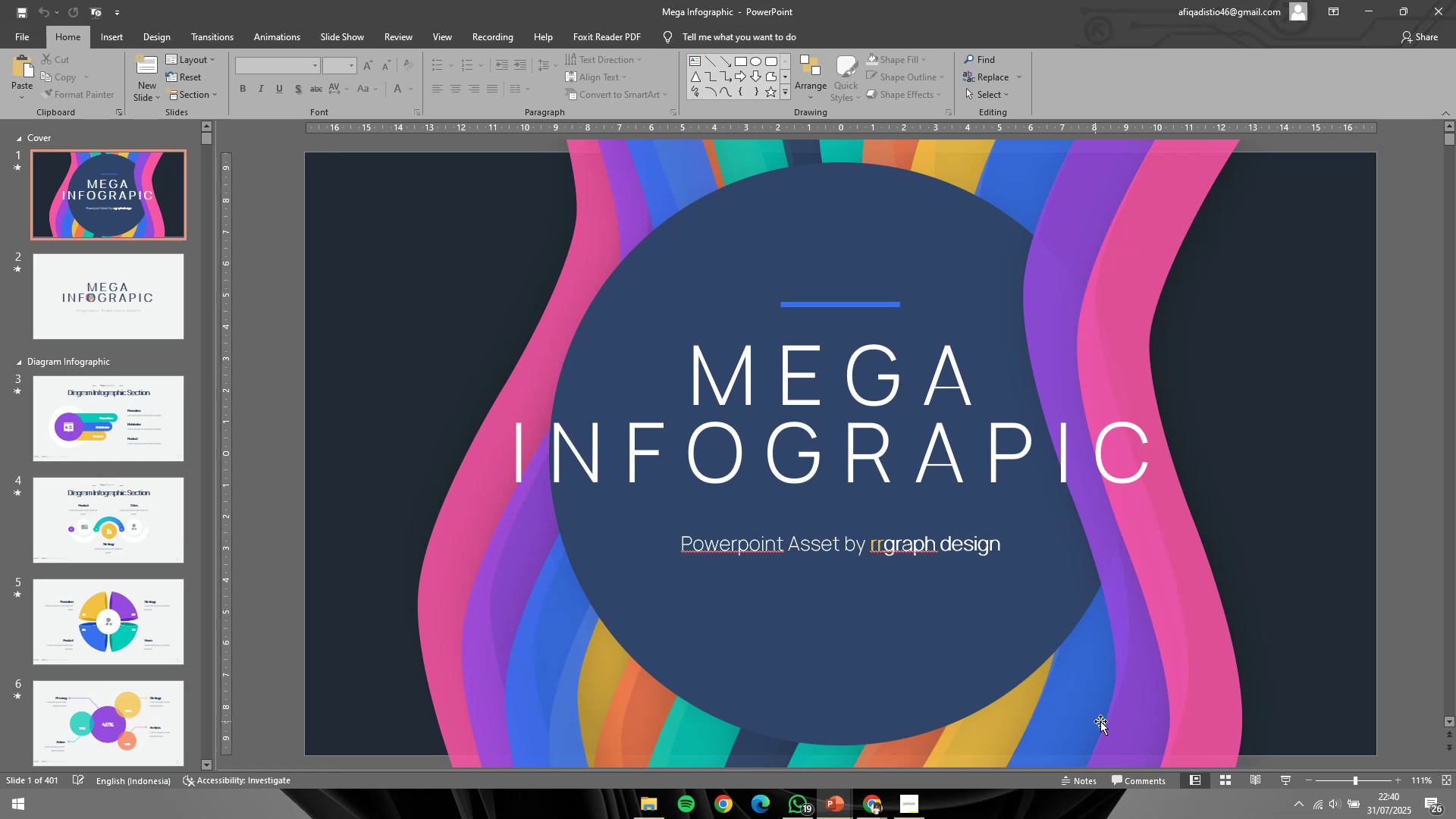 
left_click([1216, 777])
 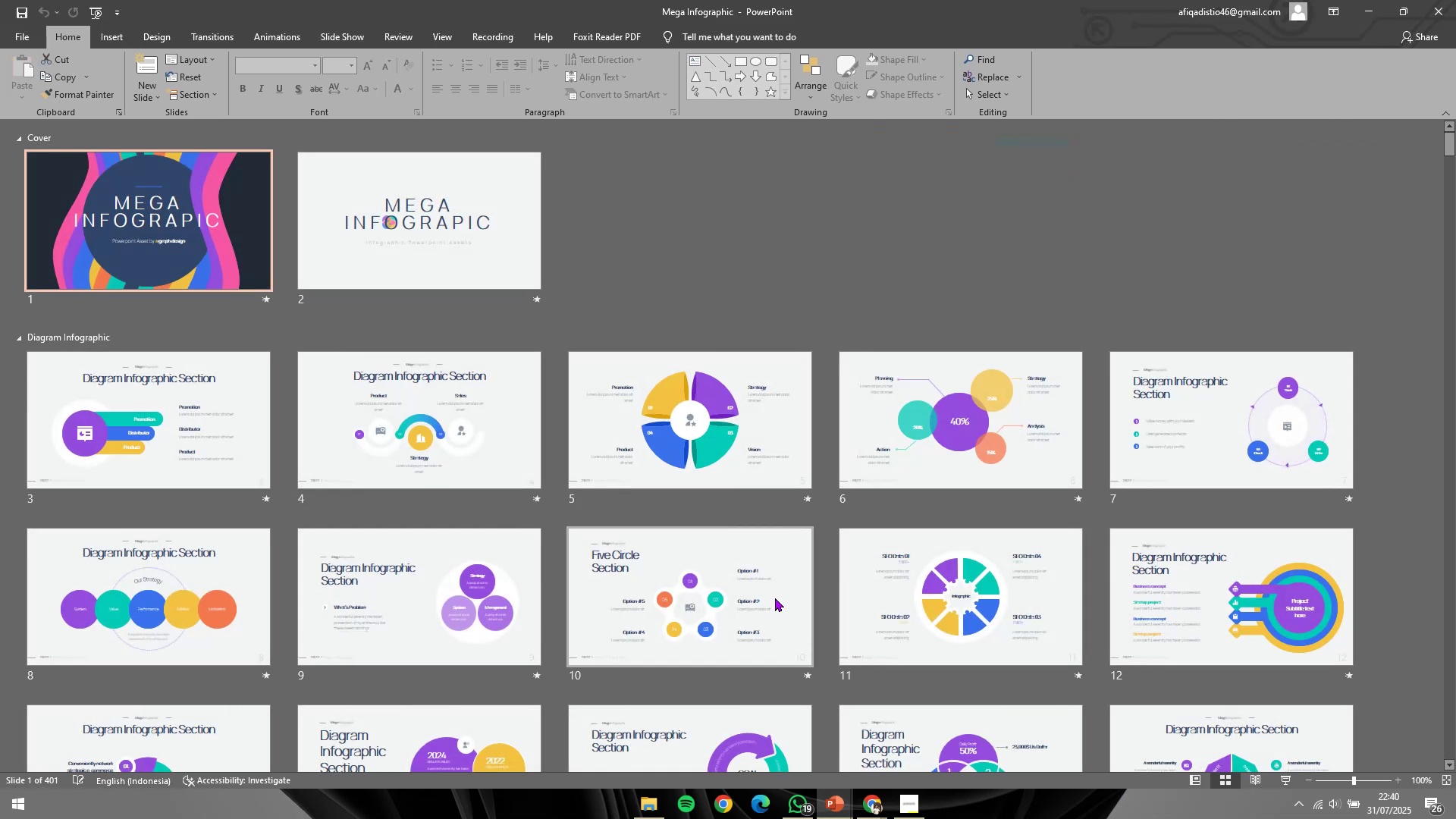 
scroll: coordinate [770, 594], scroll_direction: down, amount: 45.0
 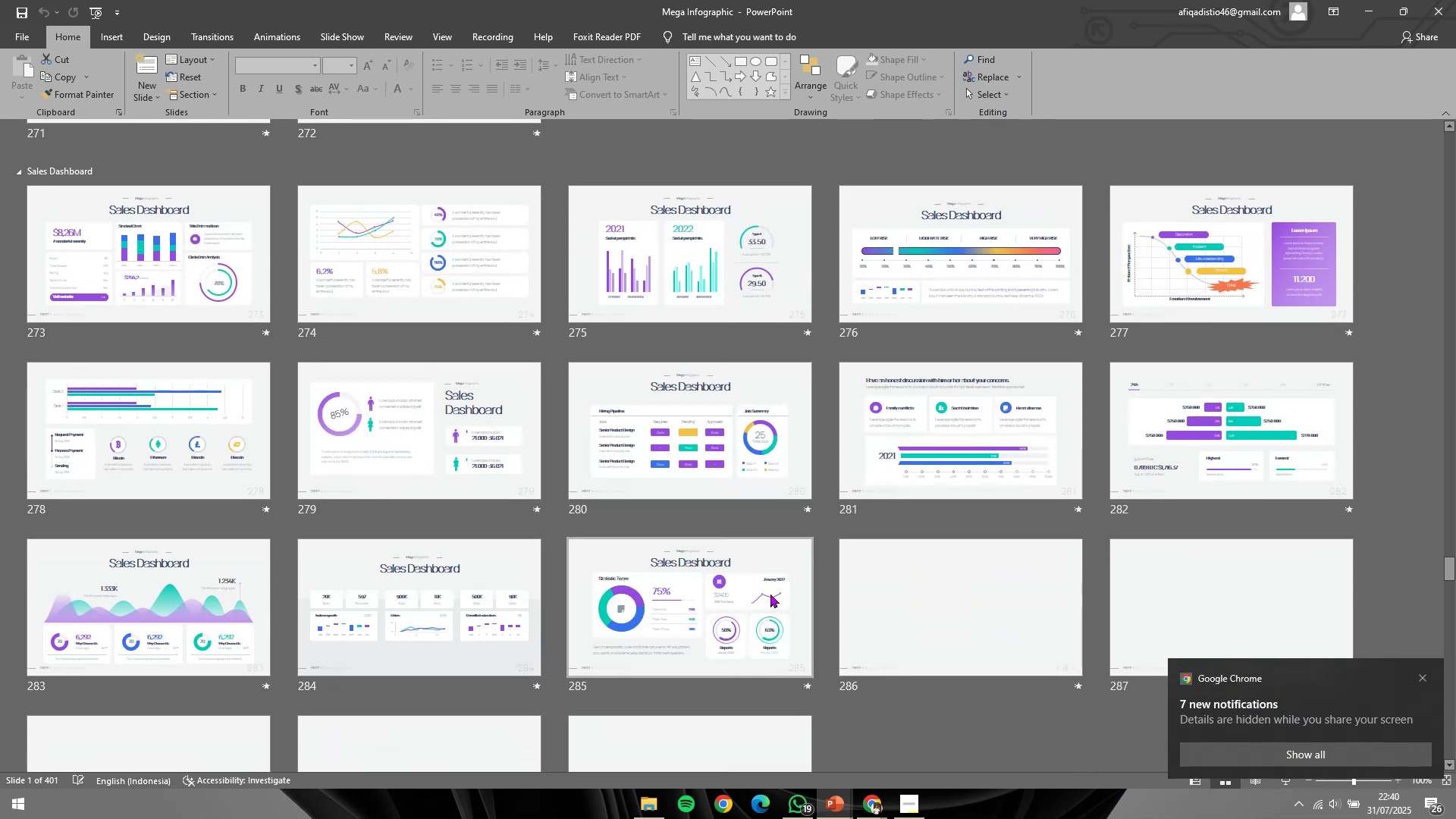 
scroll: coordinate [774, 629], scroll_direction: down, amount: 7.0
 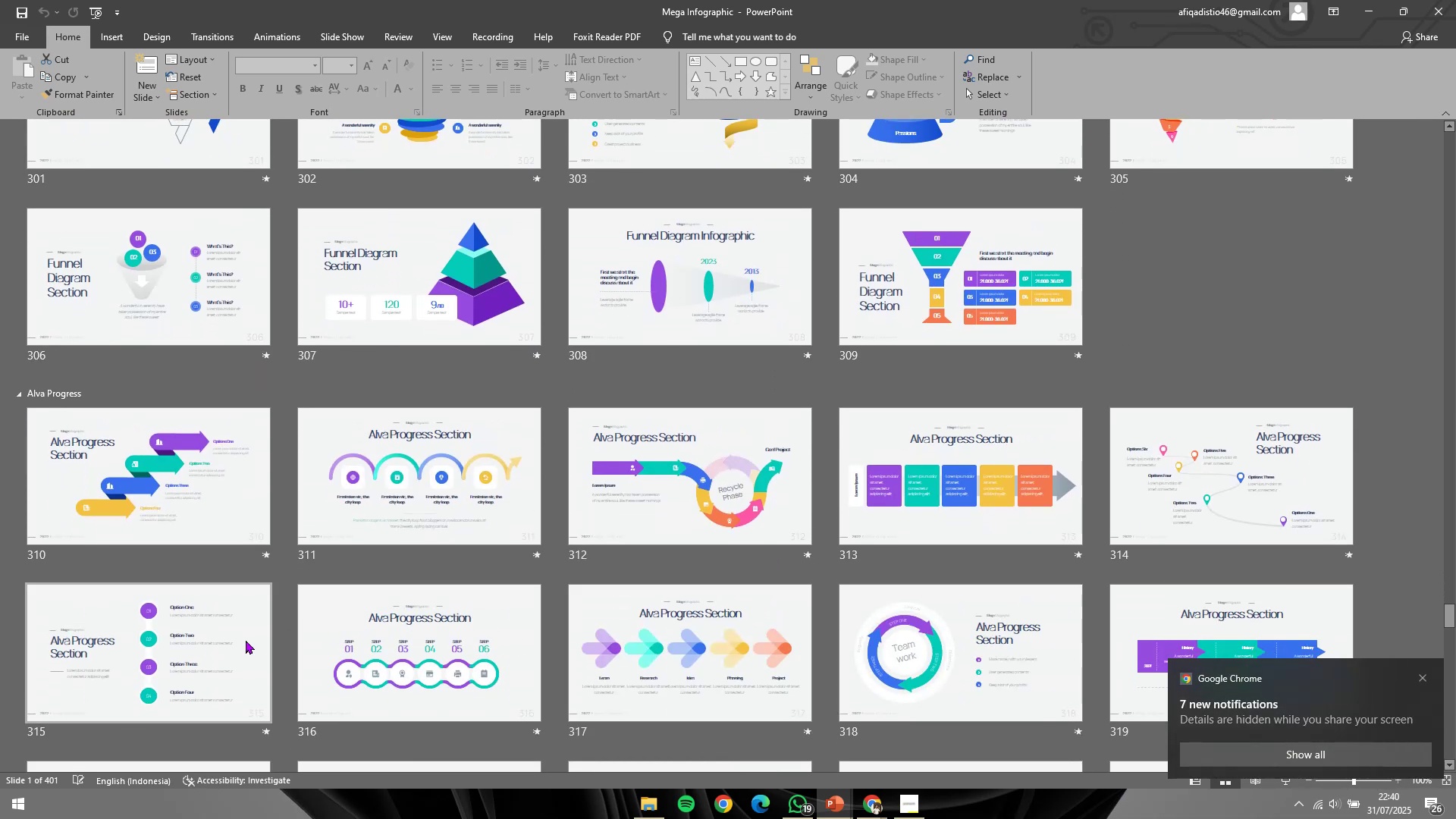 
double_click([192, 646])
 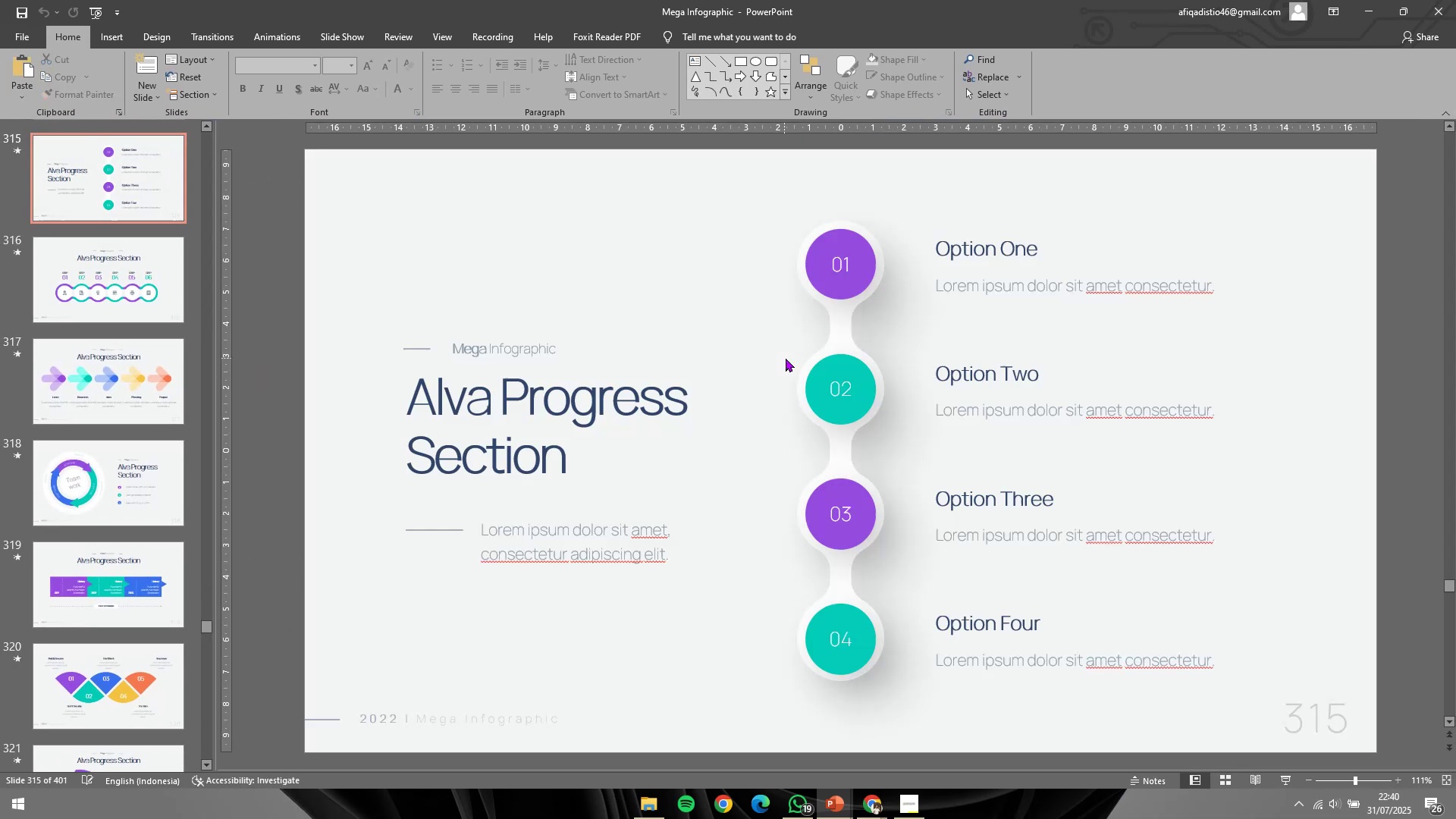 
left_click([837, 356])
 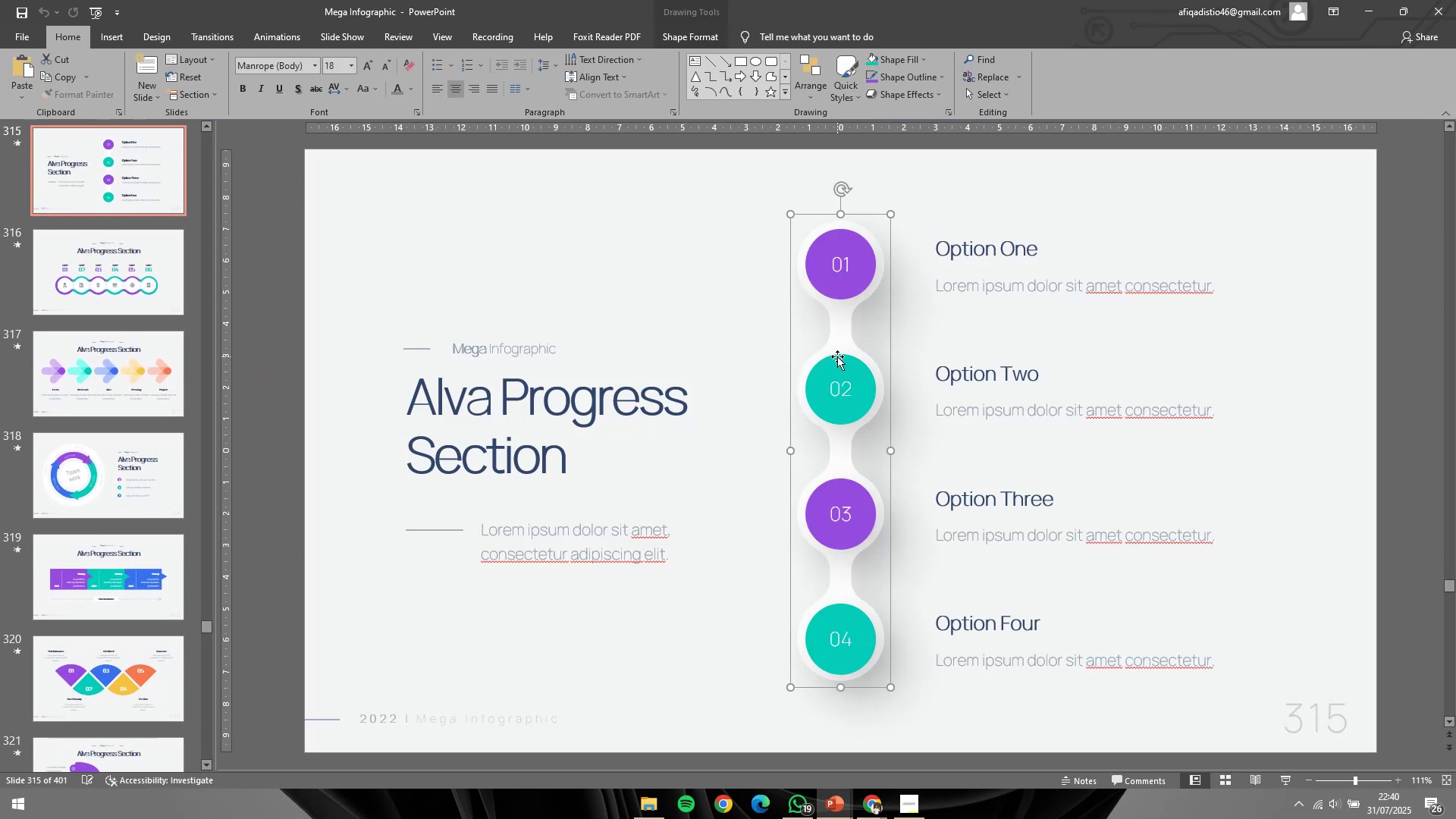 
key(Control+ControlLeft)
 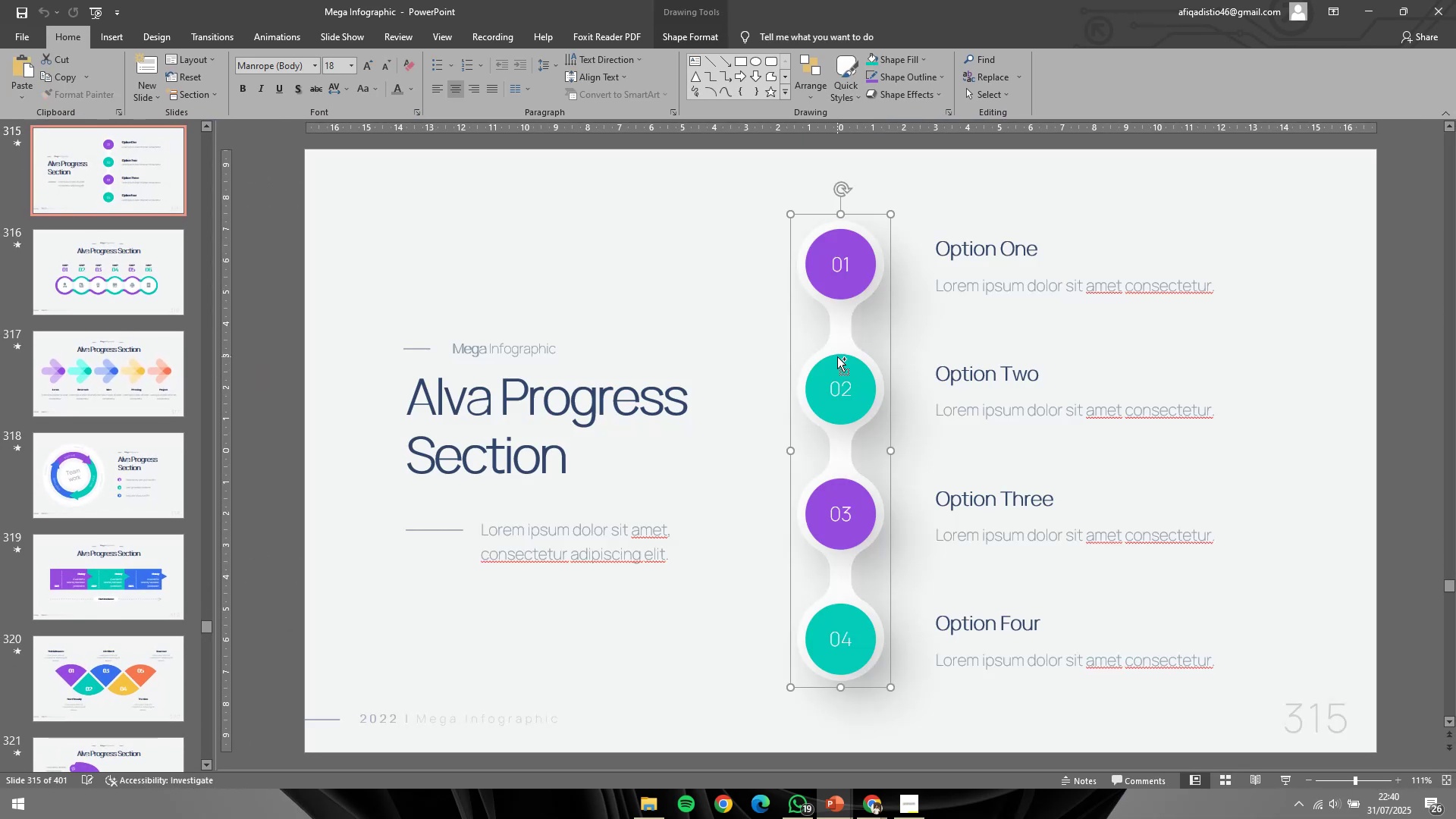 
key(Control+C)
 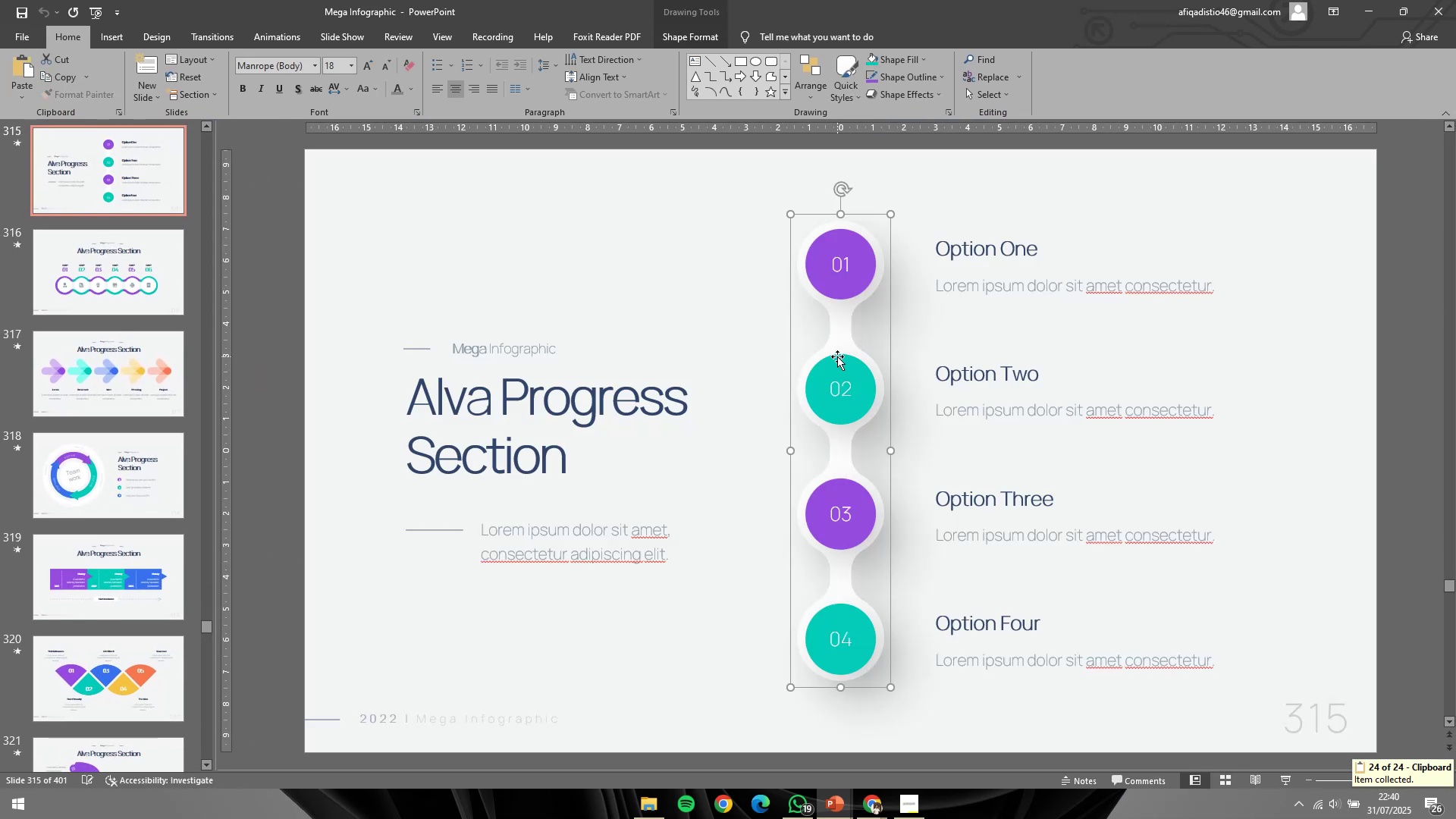 
key(Alt+AltLeft)
 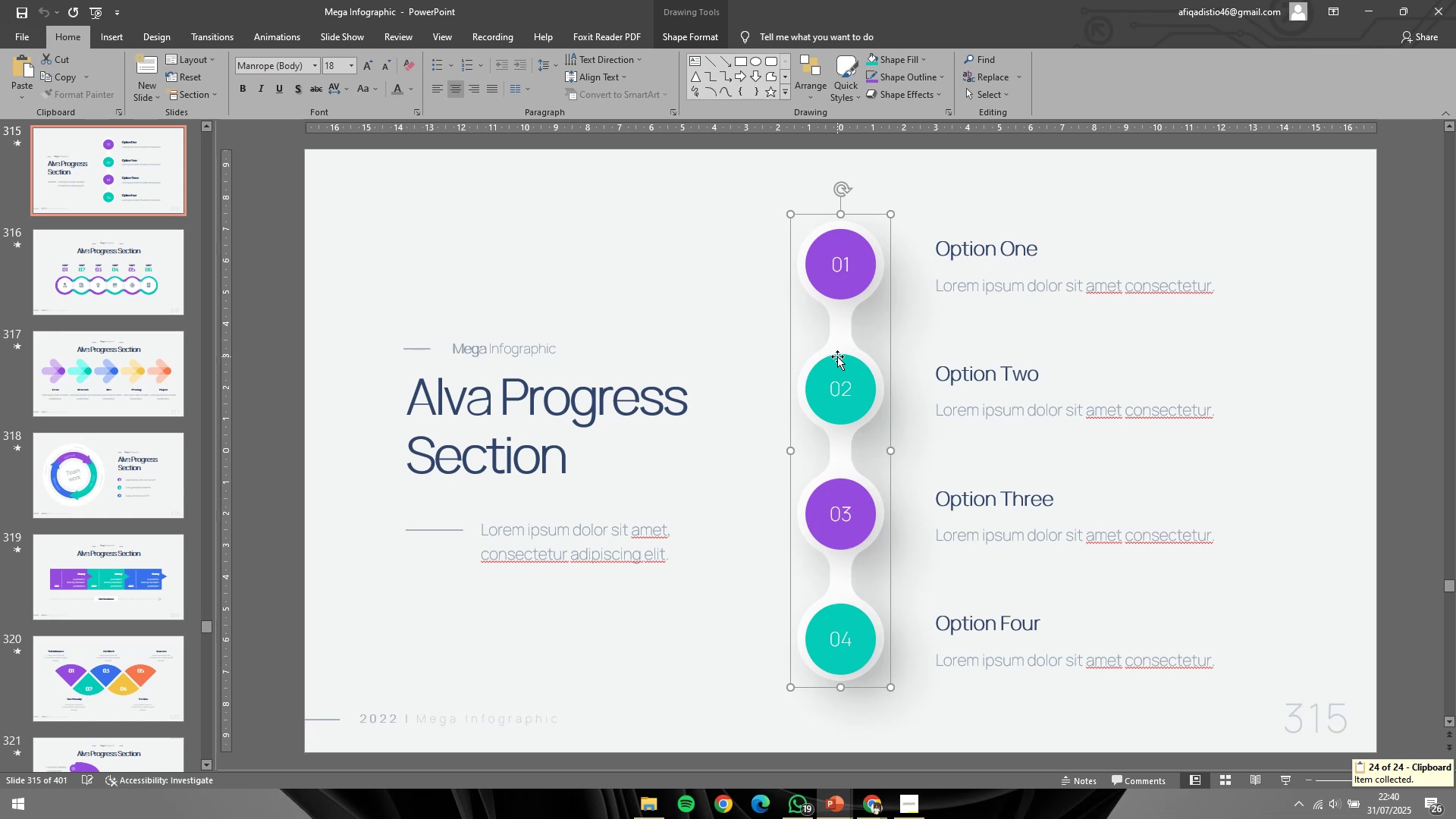 
key(Alt+Tab)
 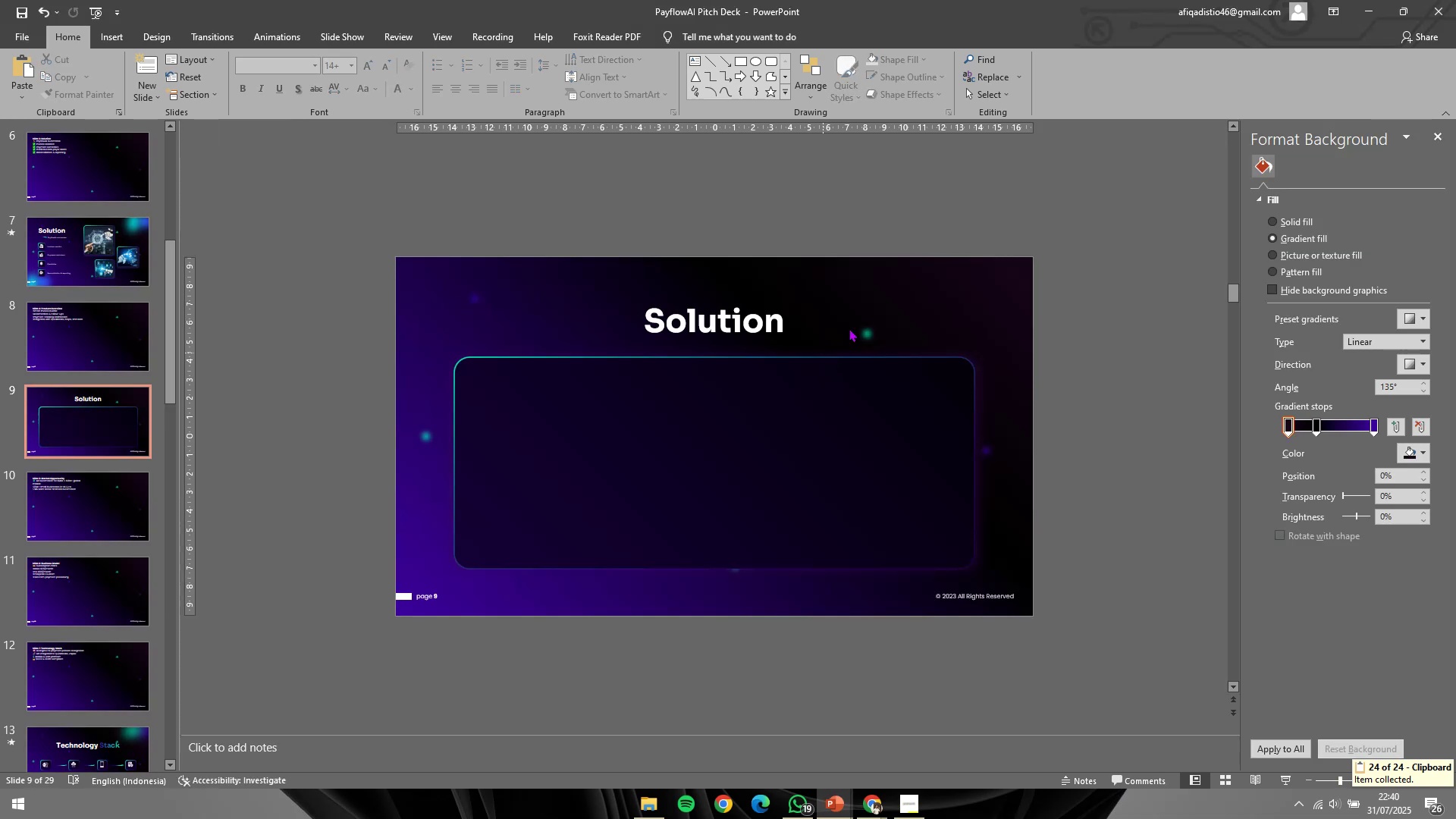 
key(Control+ControlLeft)
 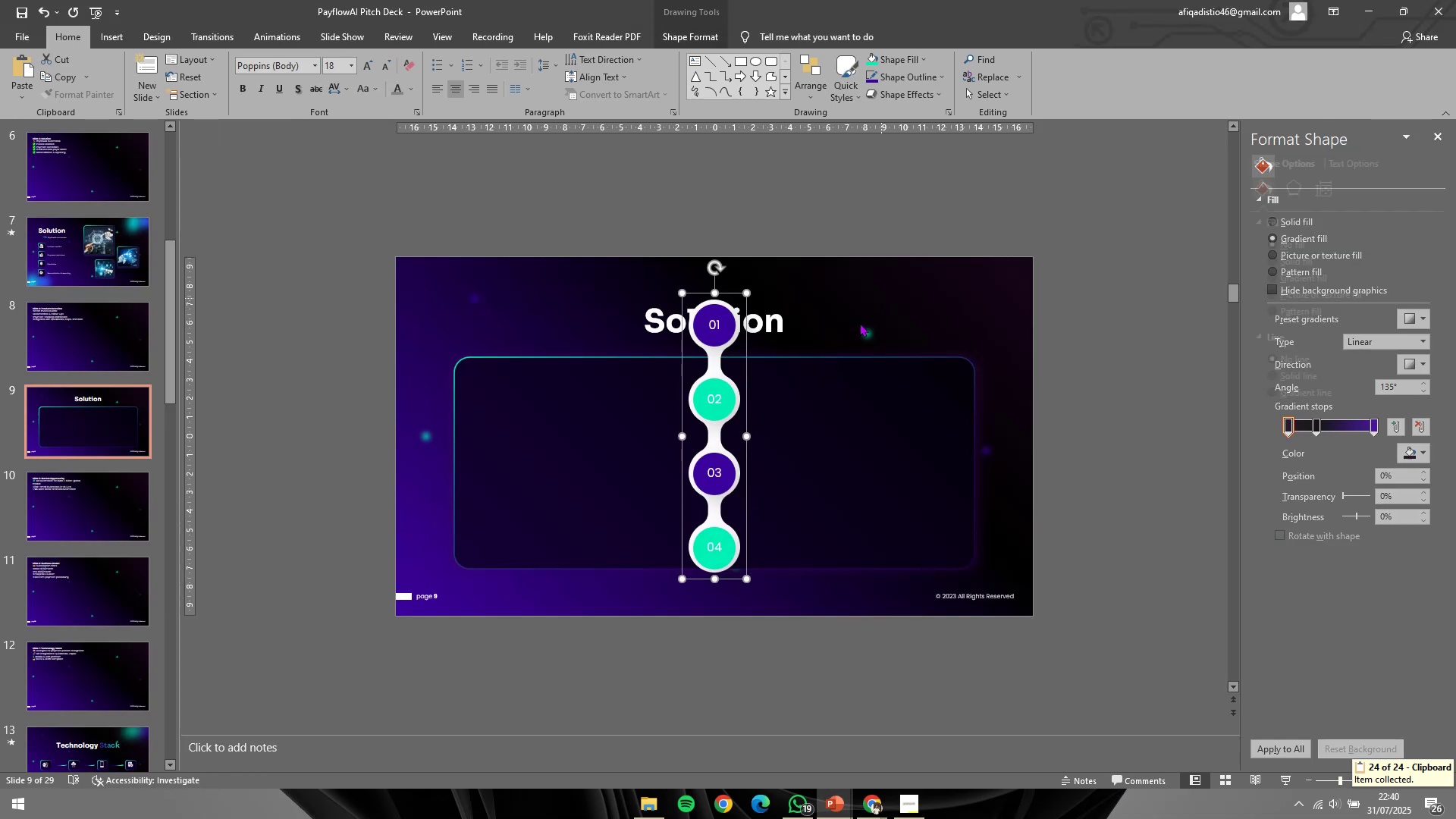 
left_click([904, 290])
 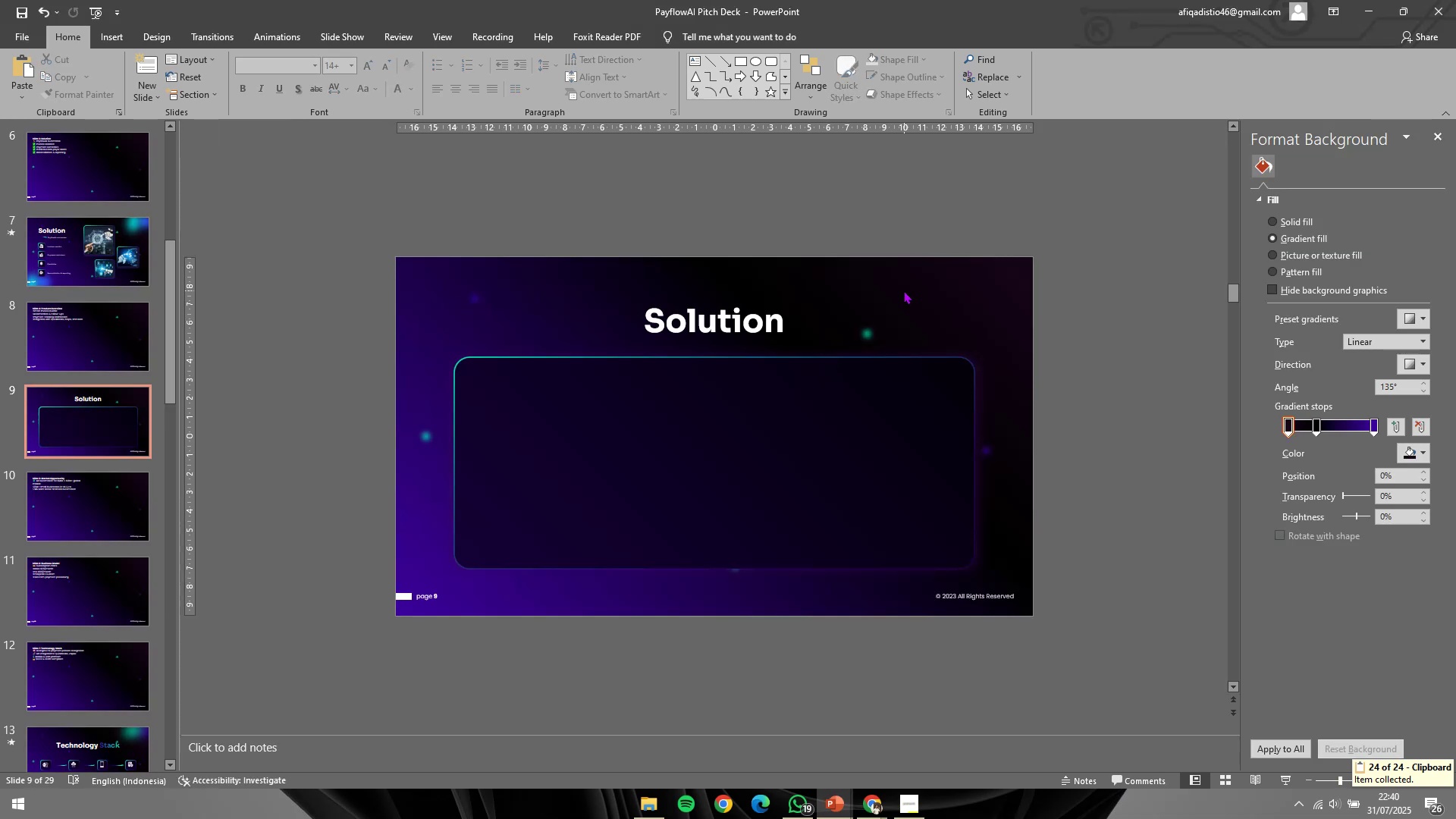 
key(Control+V)
 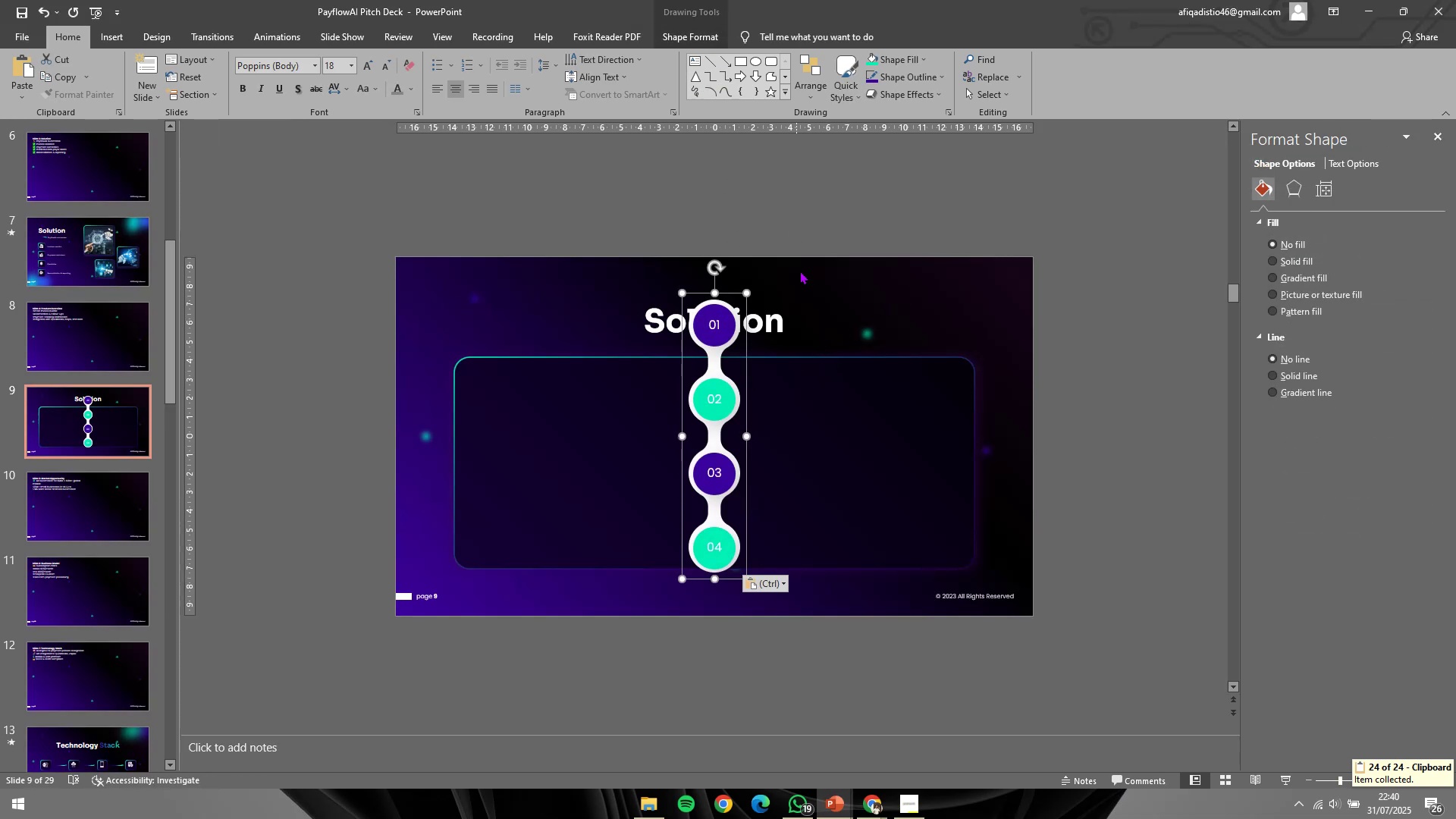 
left_click([714, 322])
 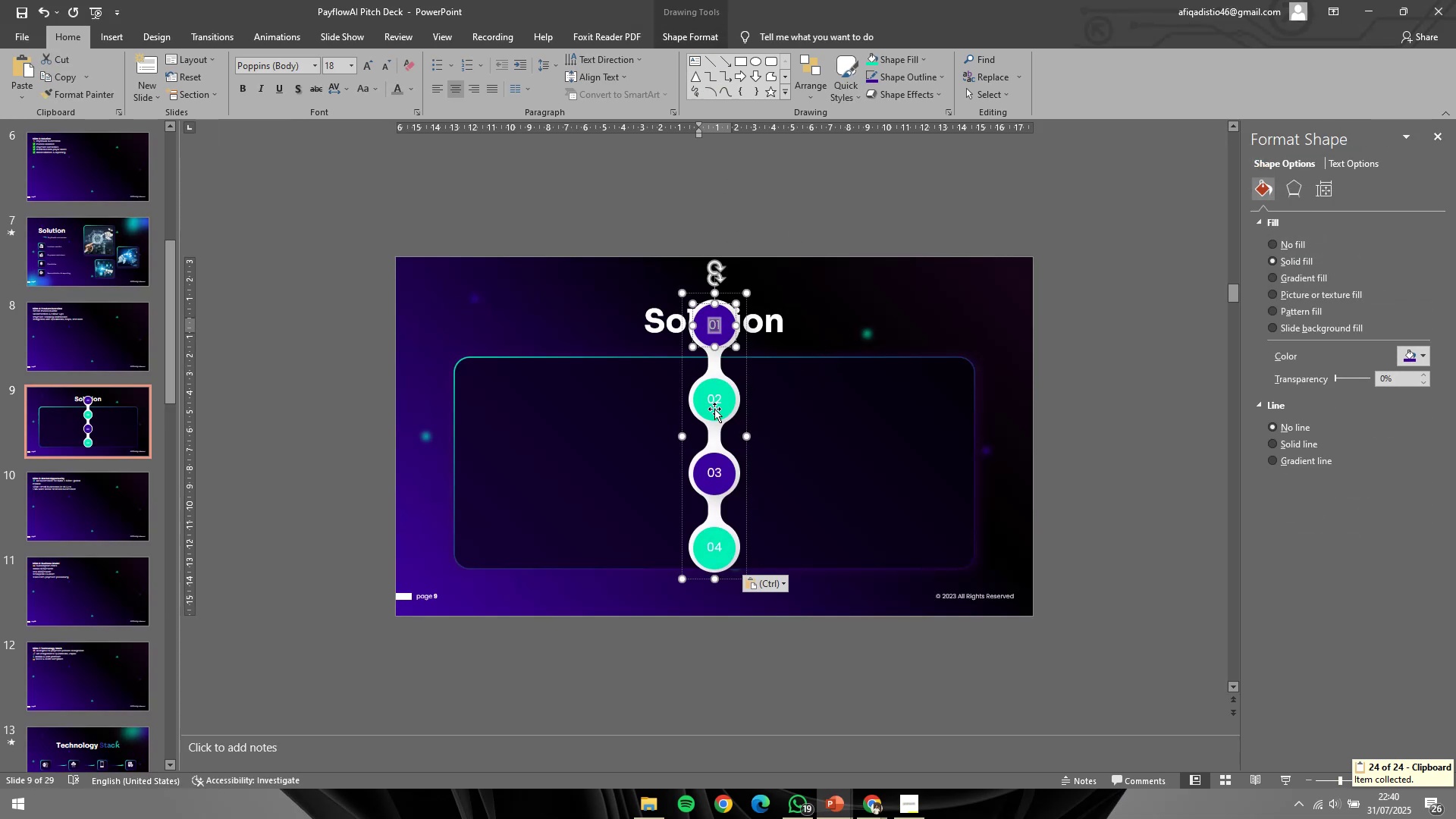 
hold_key(key=ControlLeft, duration=1.52)
left_click([708, 403])
 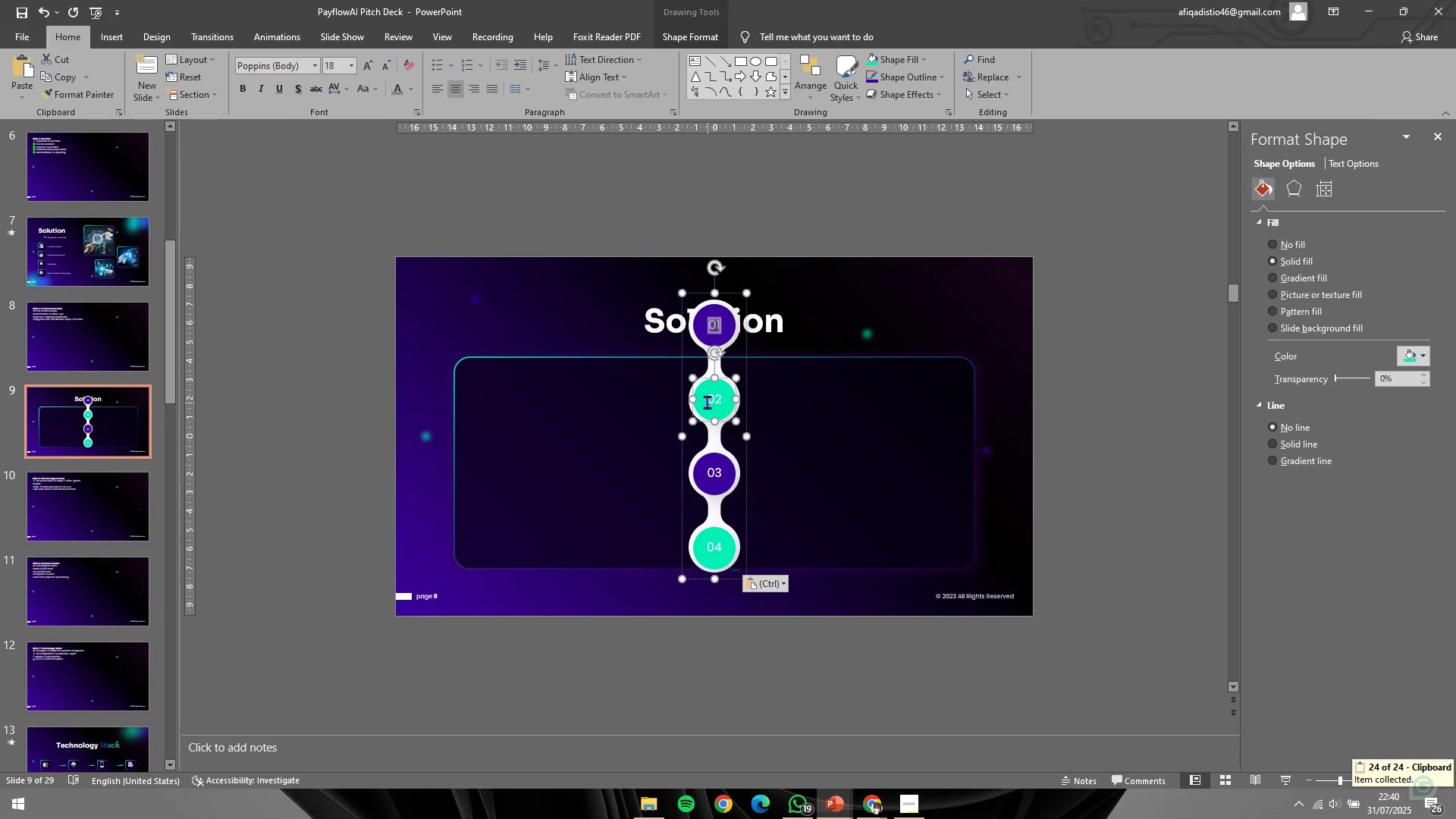 
double_click([708, 403])
 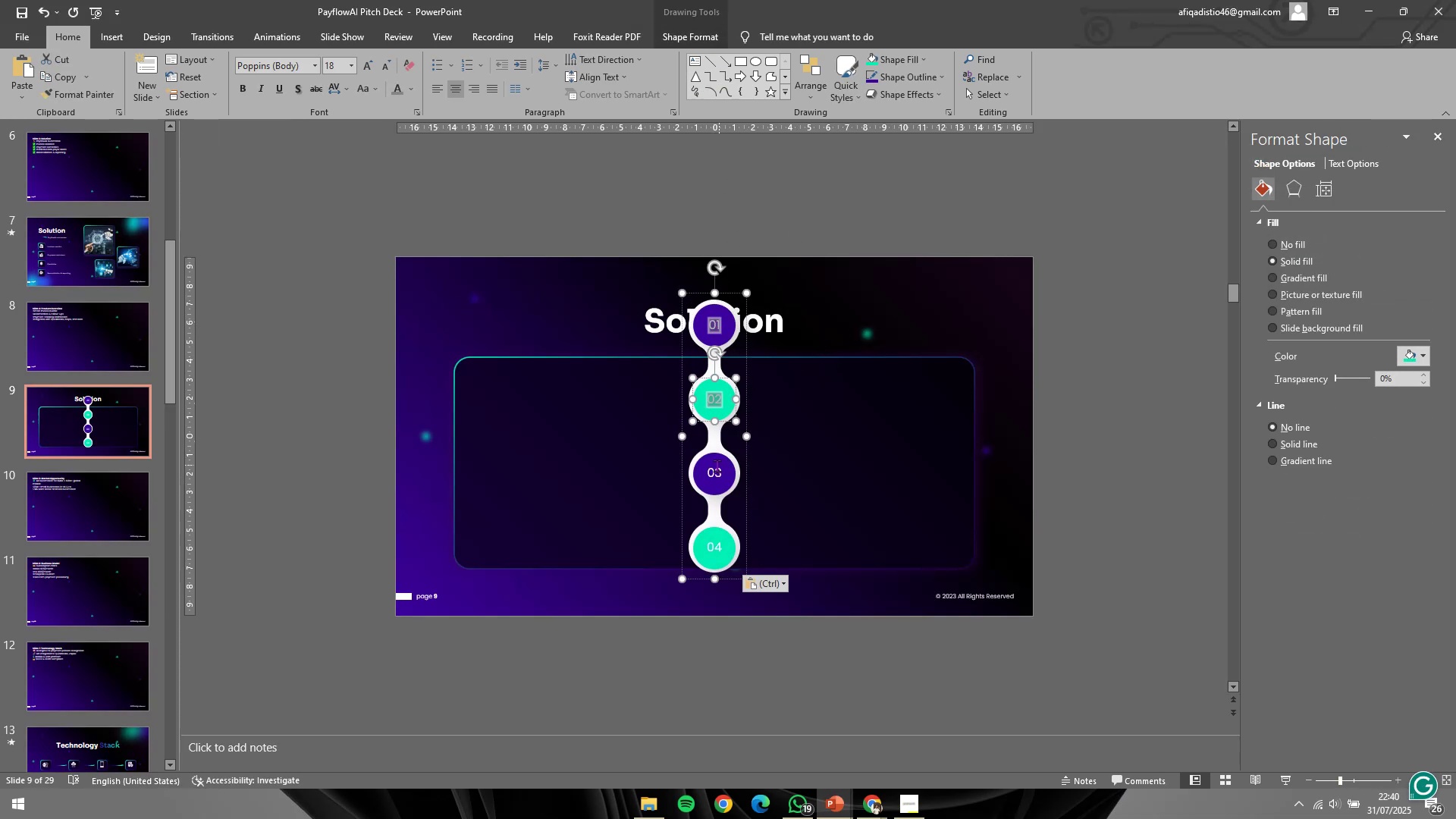 
left_click([717, 466])
 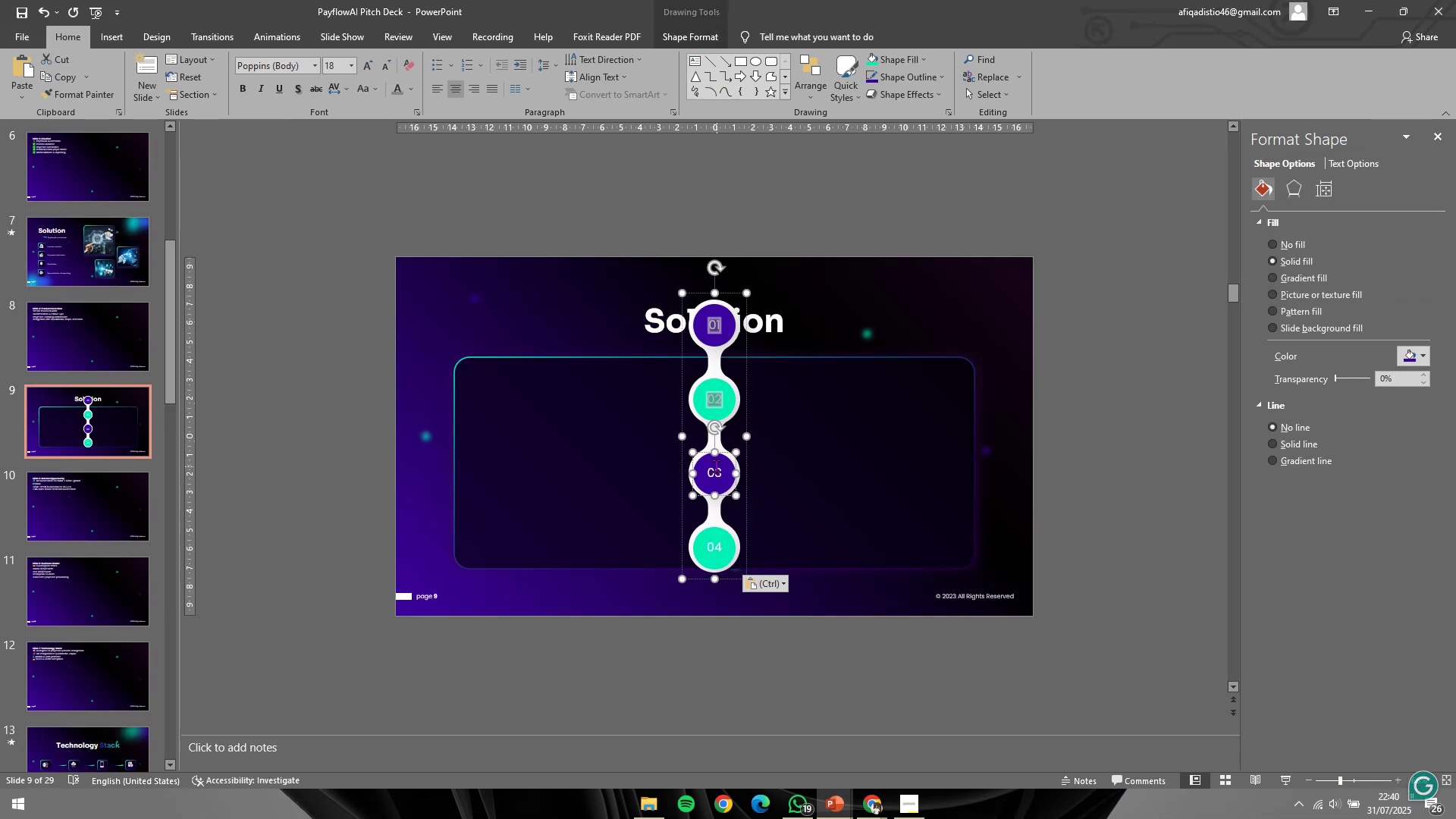 
hold_key(key=ControlLeft, duration=1.08)
double_click([717, 466])
 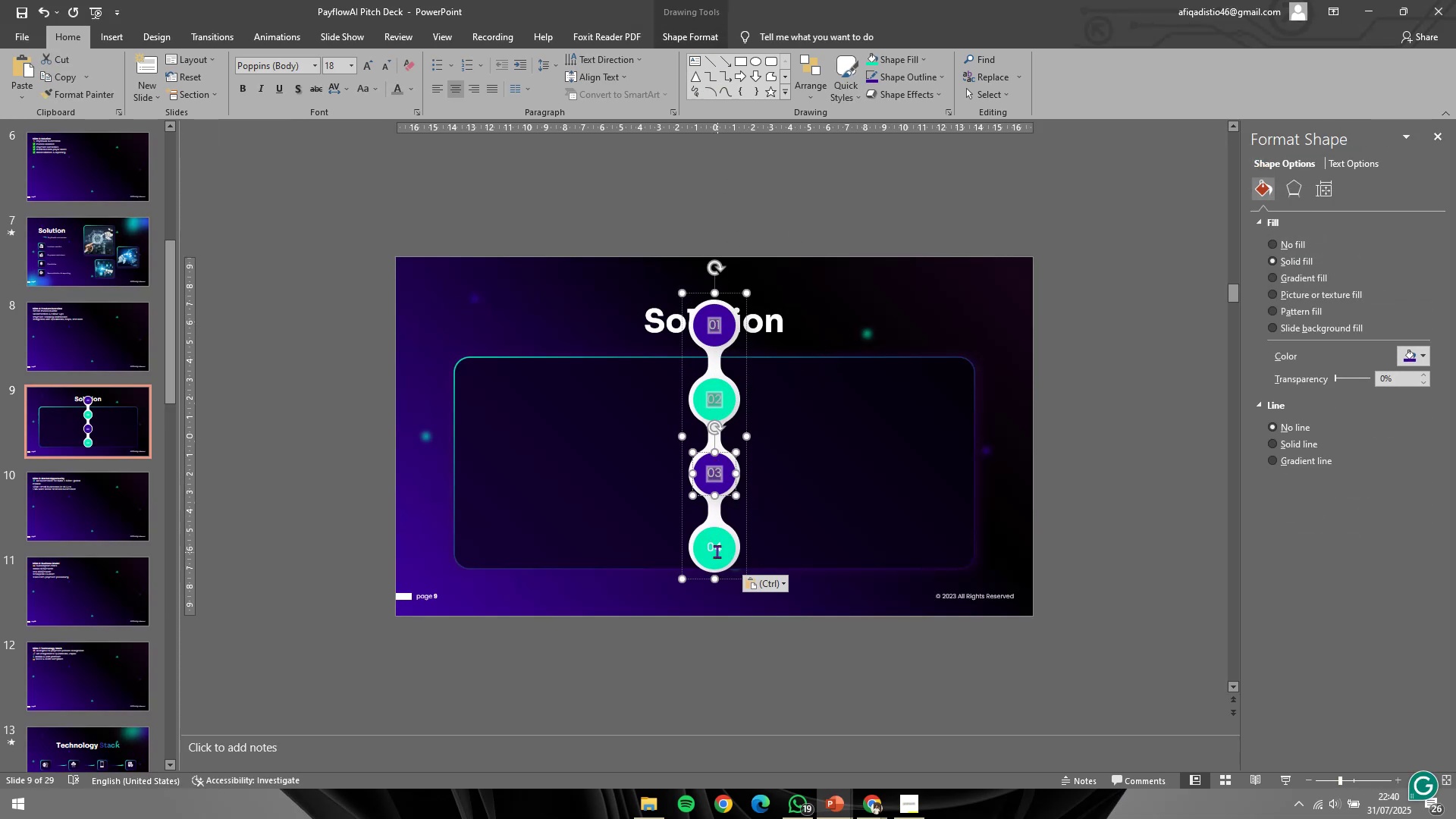 
left_click([717, 551])
 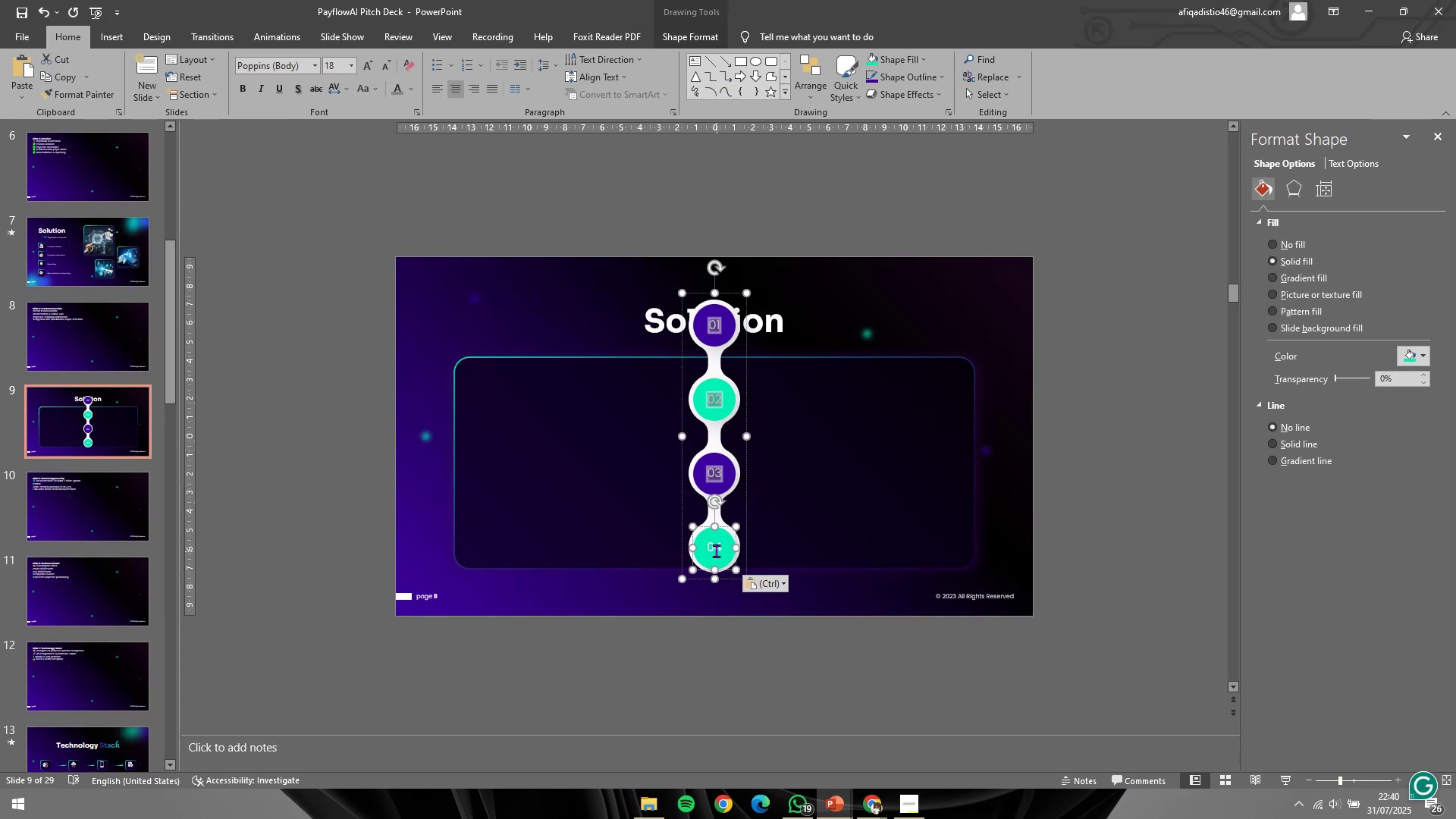 
double_click([717, 551])
 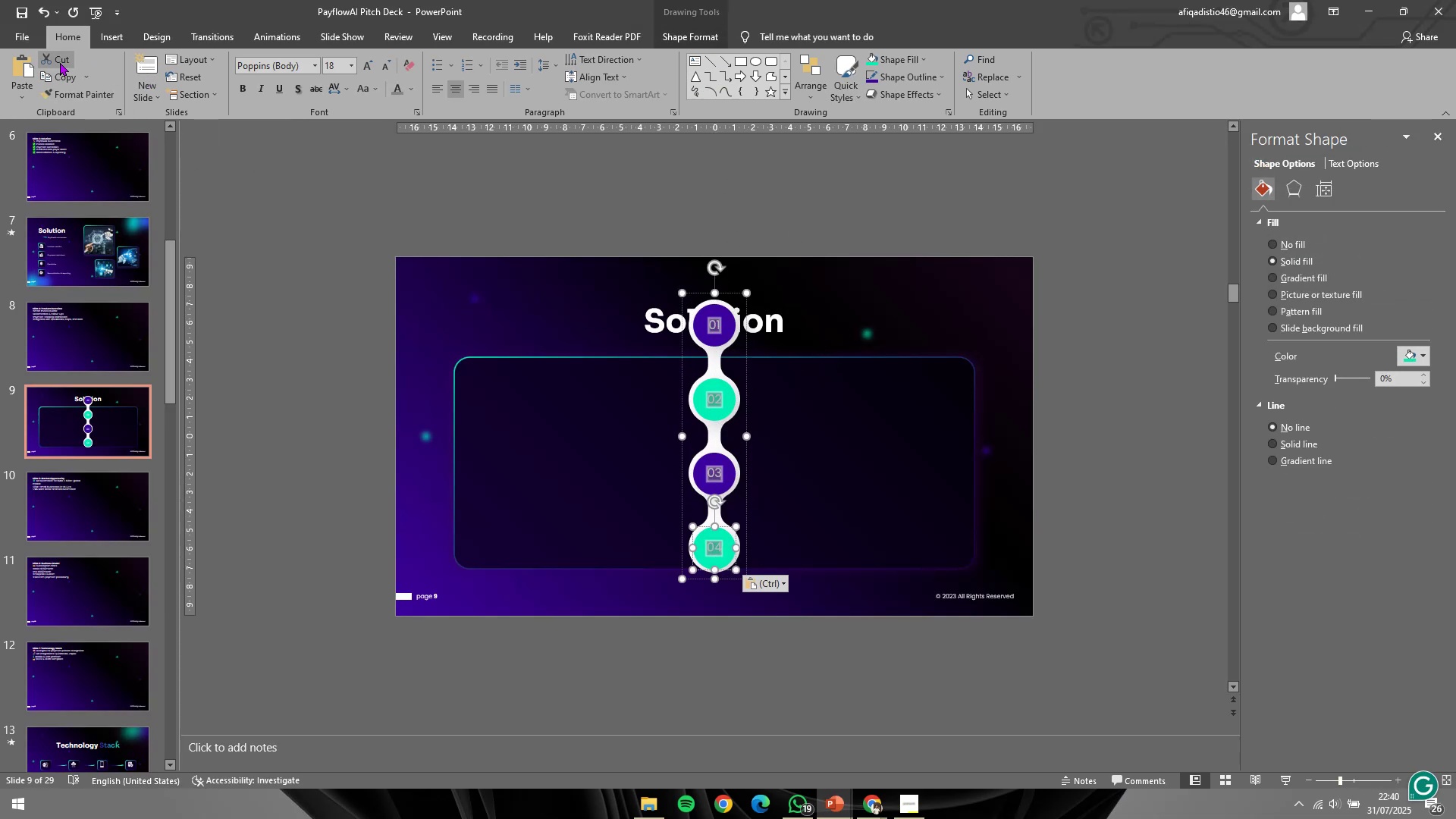 
double_click([419, 187])
 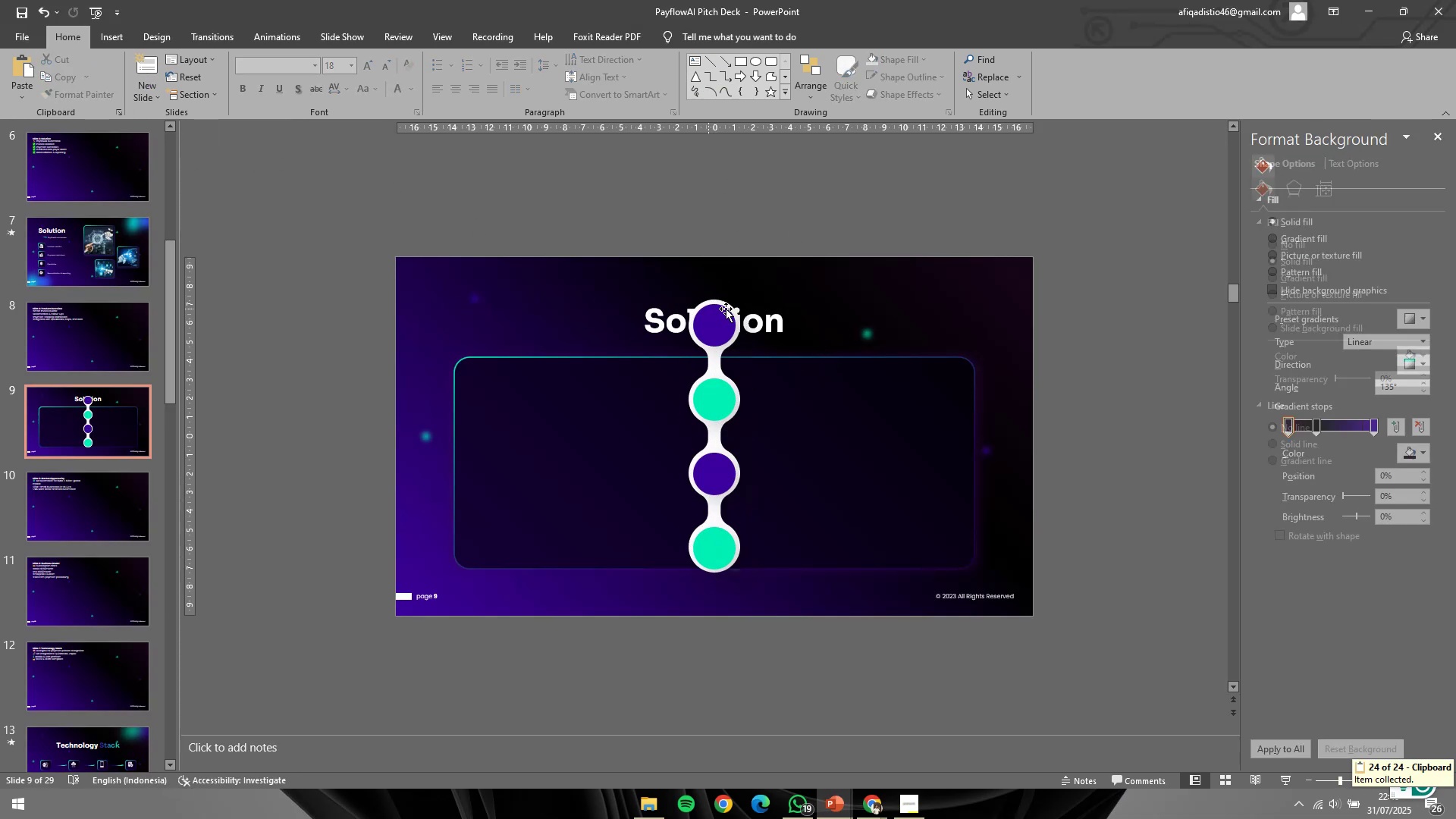 
left_click([742, 309])
 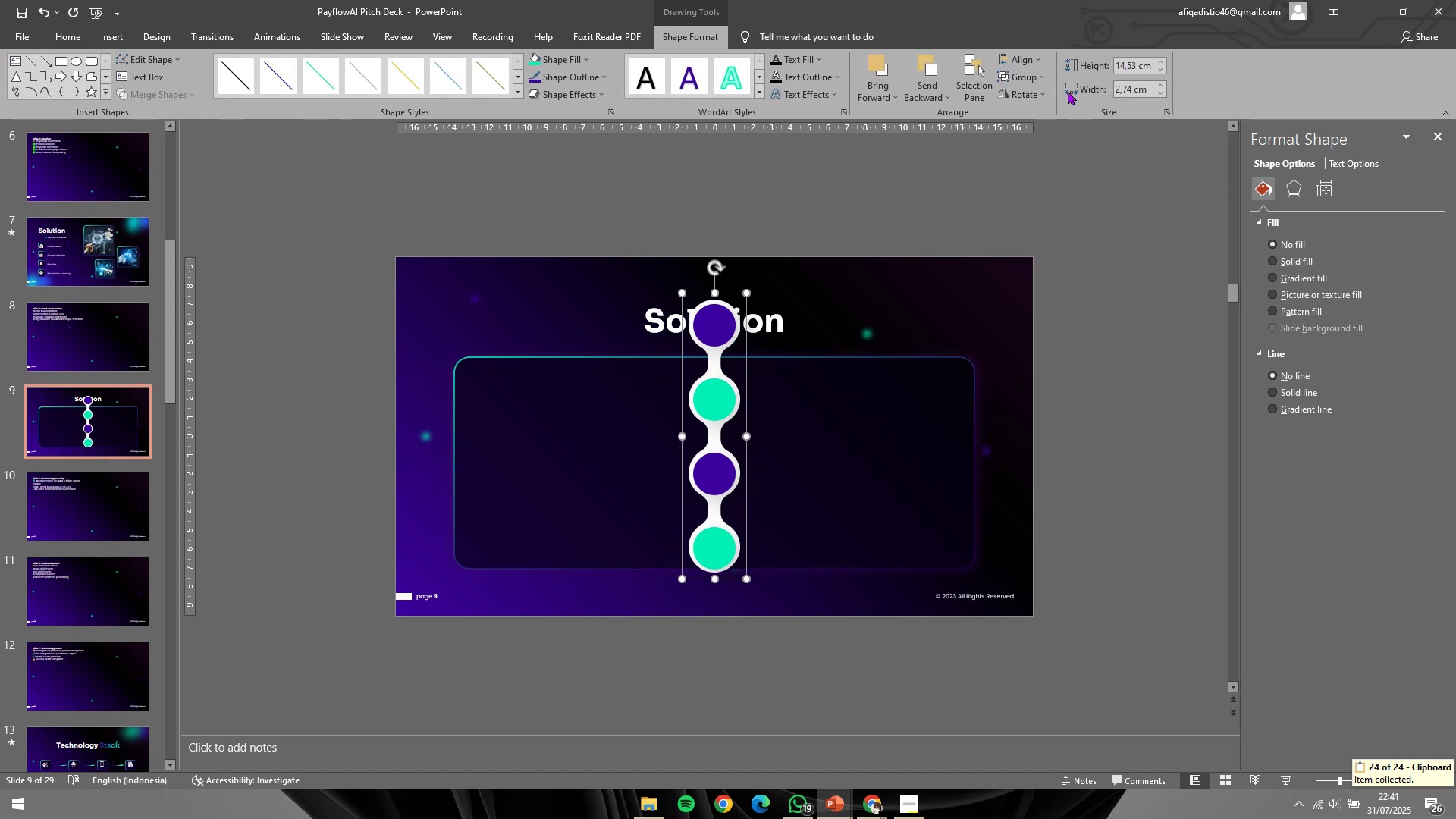 
double_click([1037, 117])
 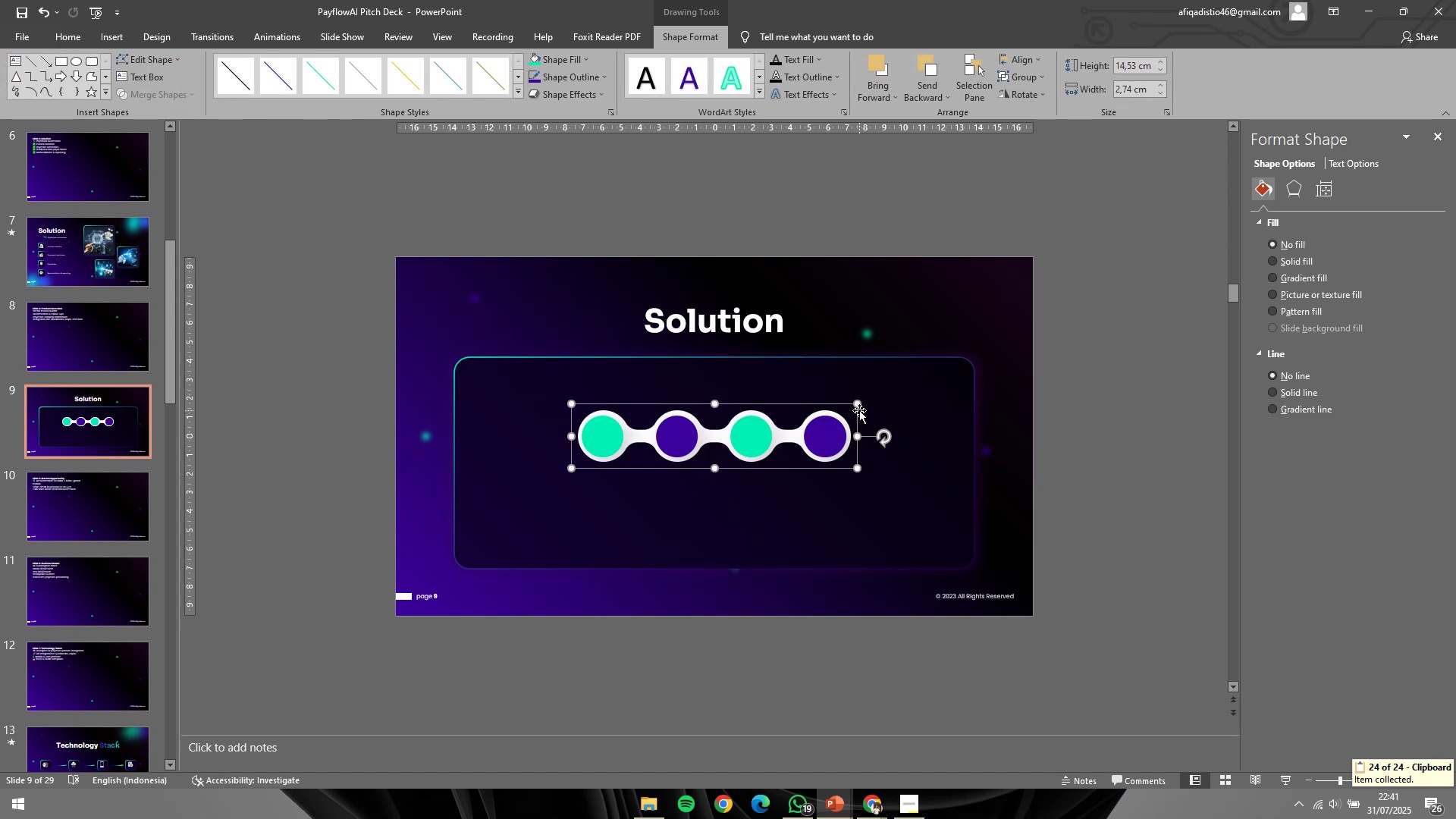 
hold_key(key=ShiftLeft, duration=0.35)
left_click([881, 409])
 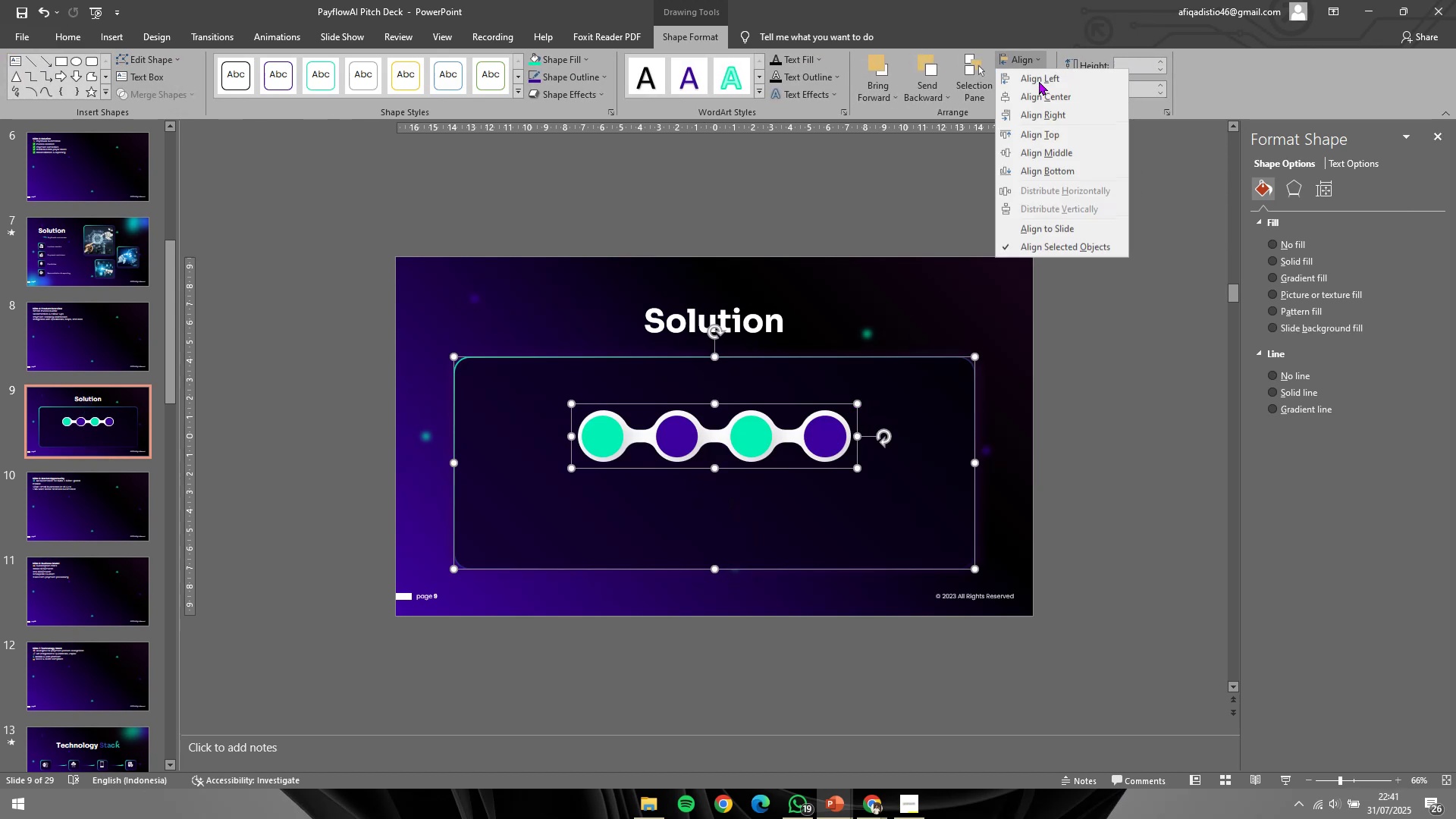 
double_click([1039, 95])
 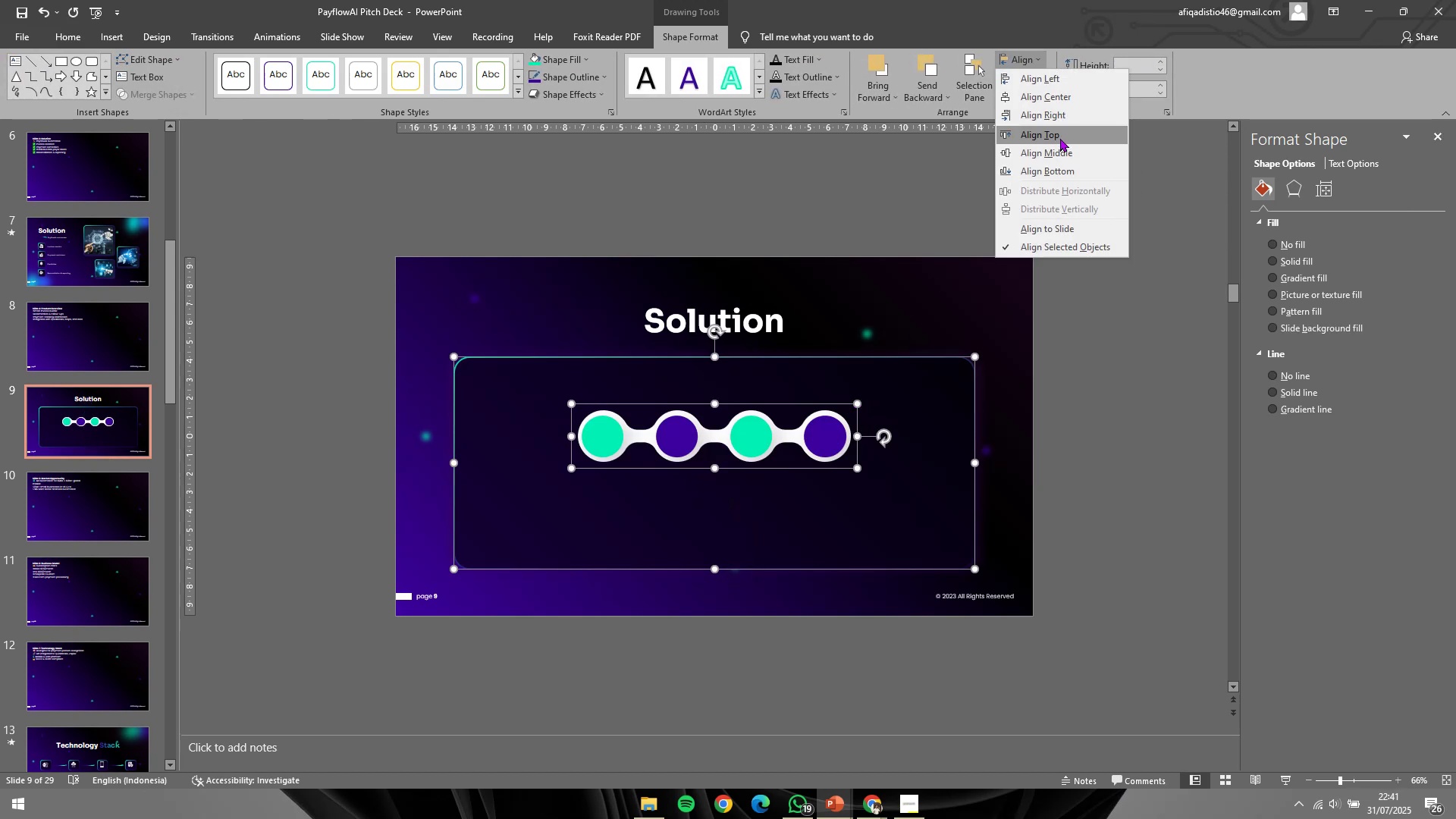 
left_click([1056, 149])
 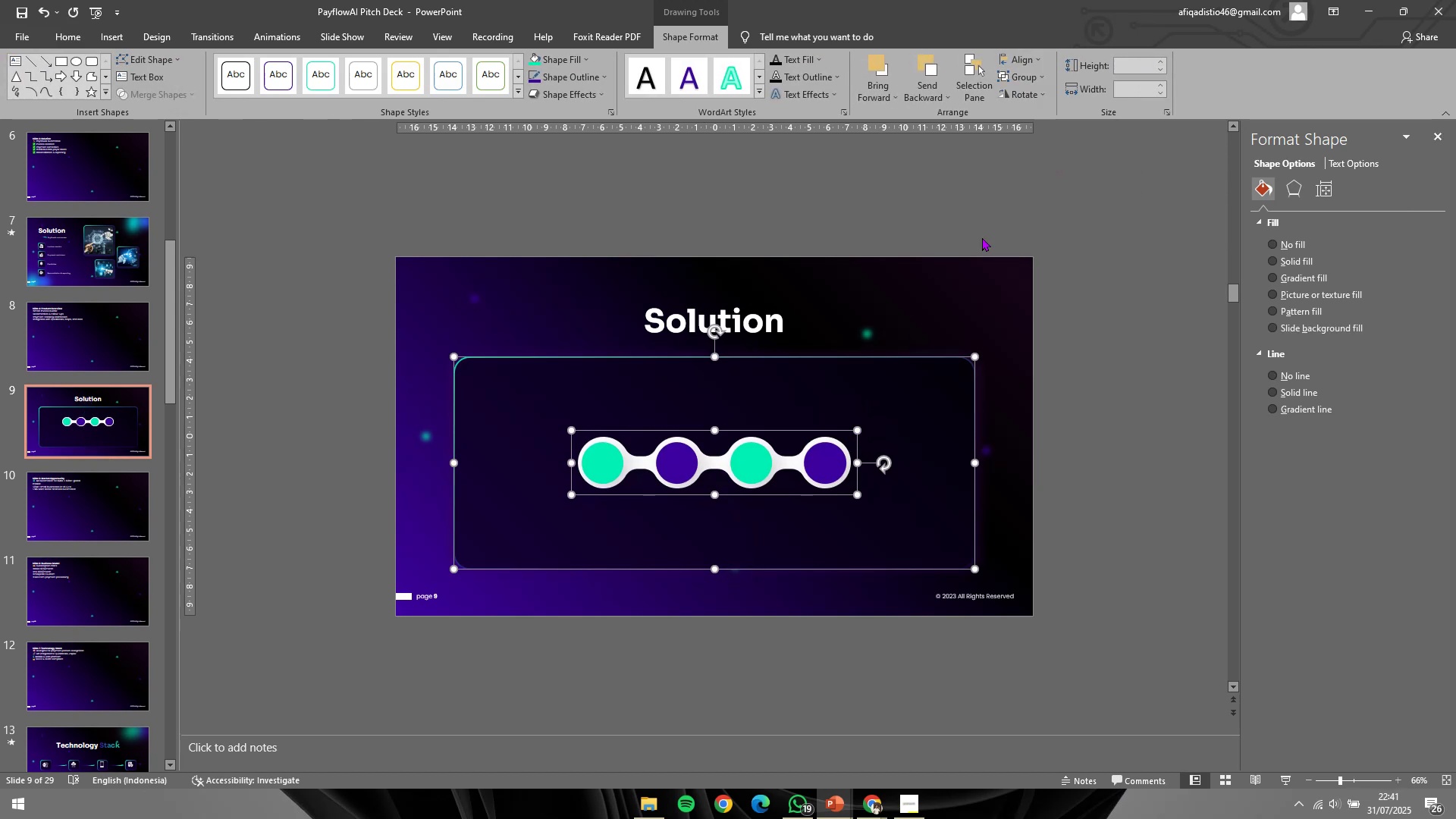 
hold_key(key=ShiftLeft, duration=4.23)
double_click([880, 374])
 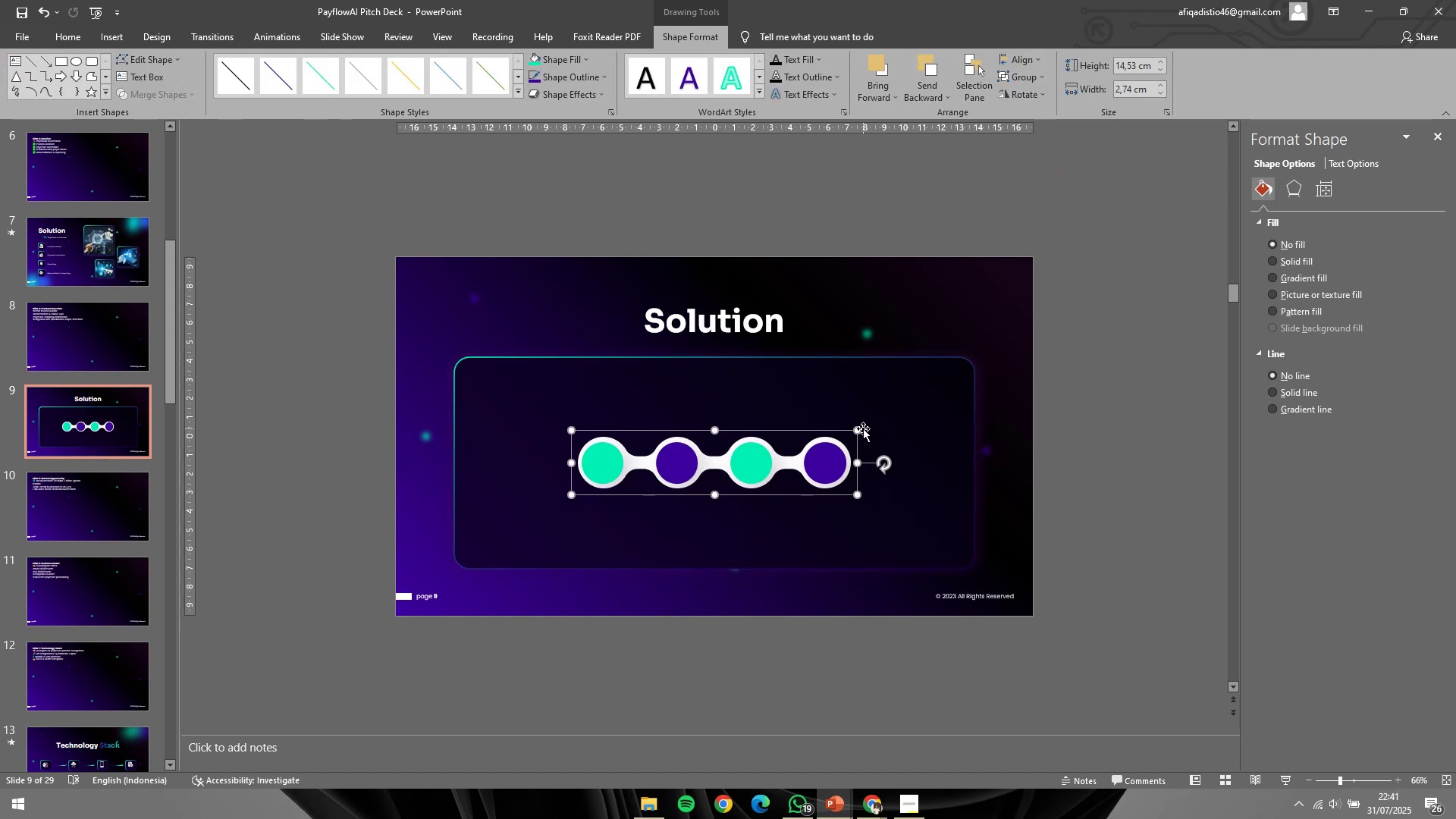 
hold_key(key=ControlLeft, duration=1.53)
 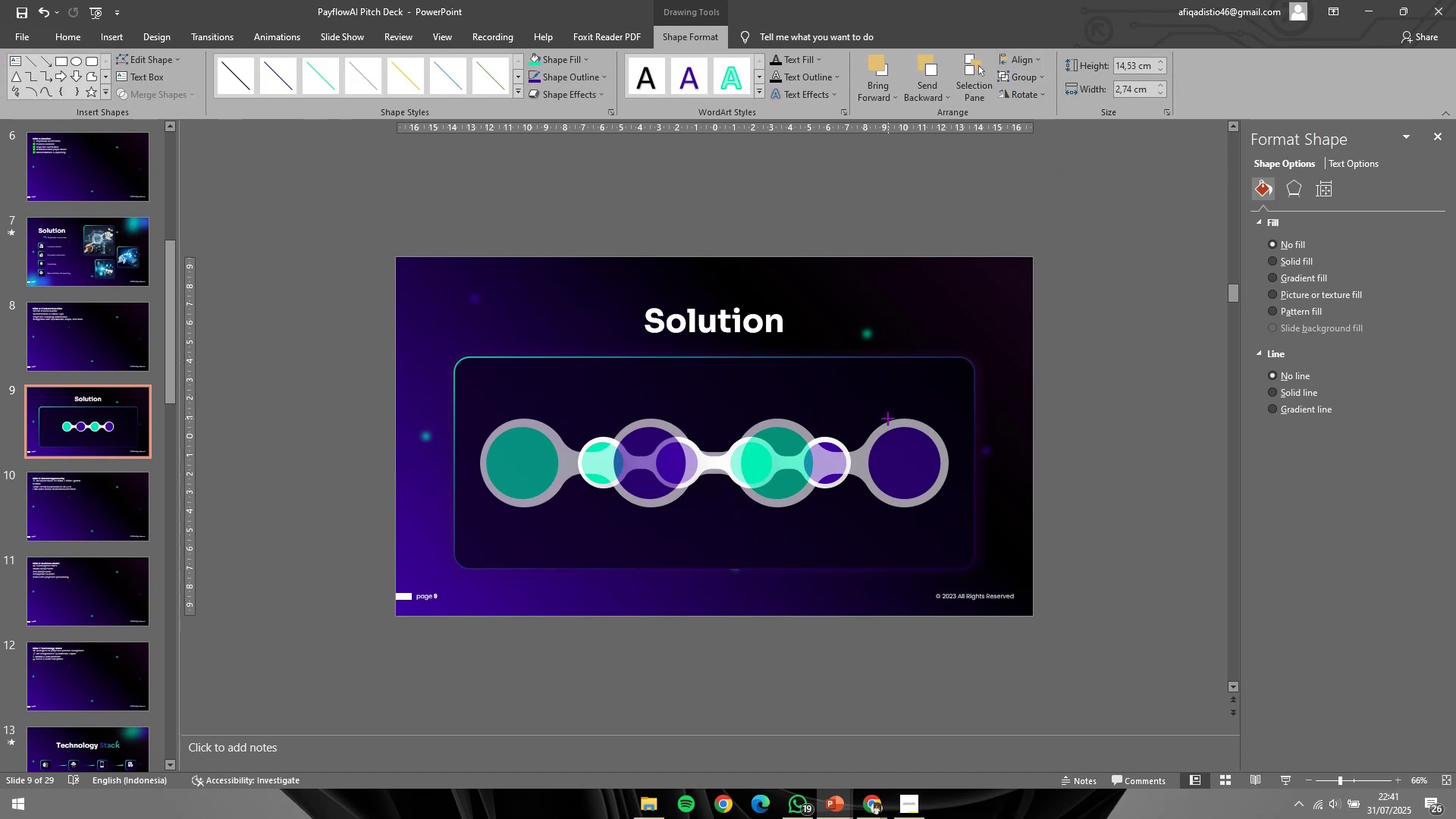 
hold_key(key=ControlLeft, duration=1.51)
 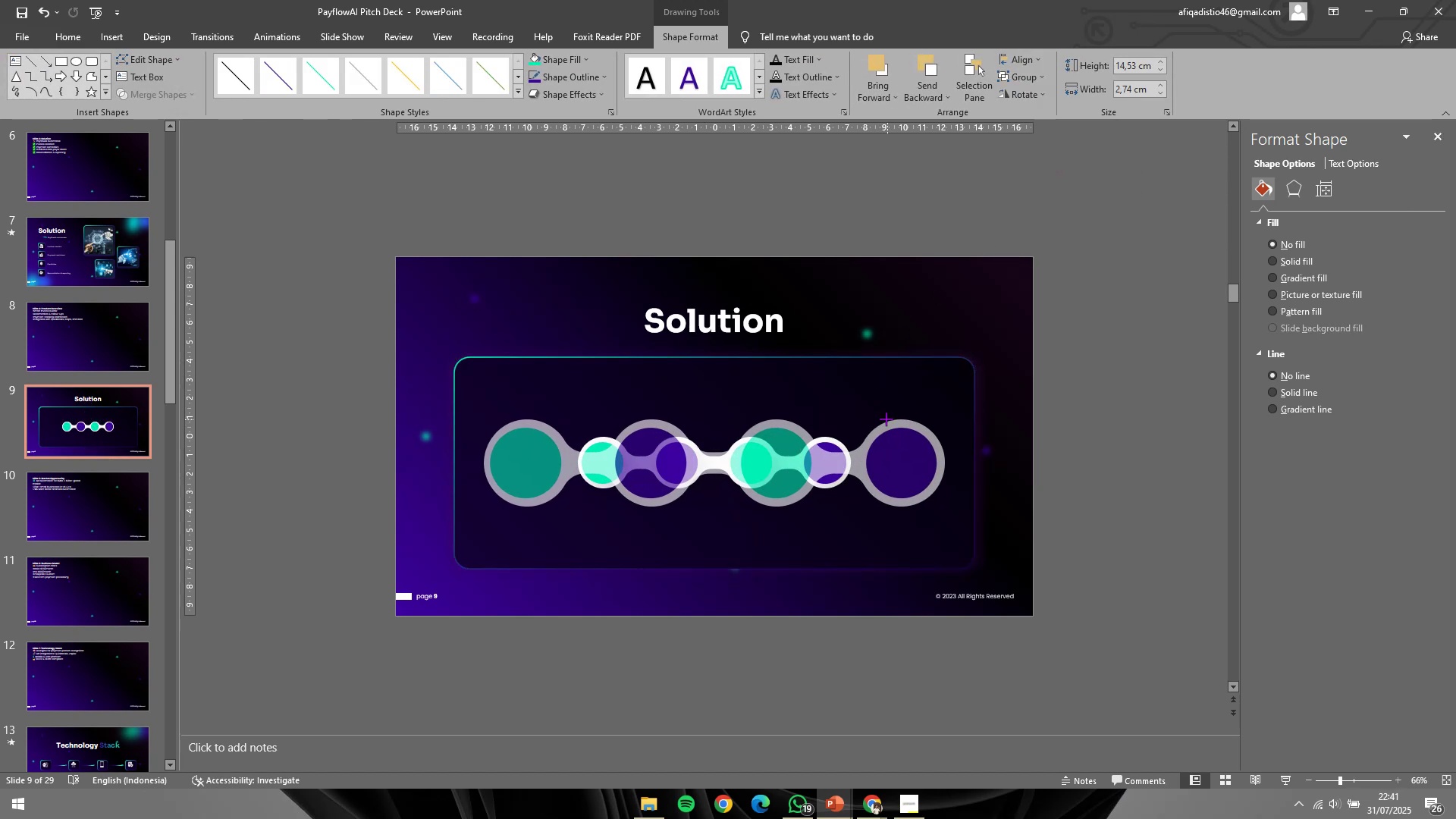 
hold_key(key=ControlLeft, duration=1.23)
scroll: coordinate [852, 472], scroll_direction: up, amount: 1.0
 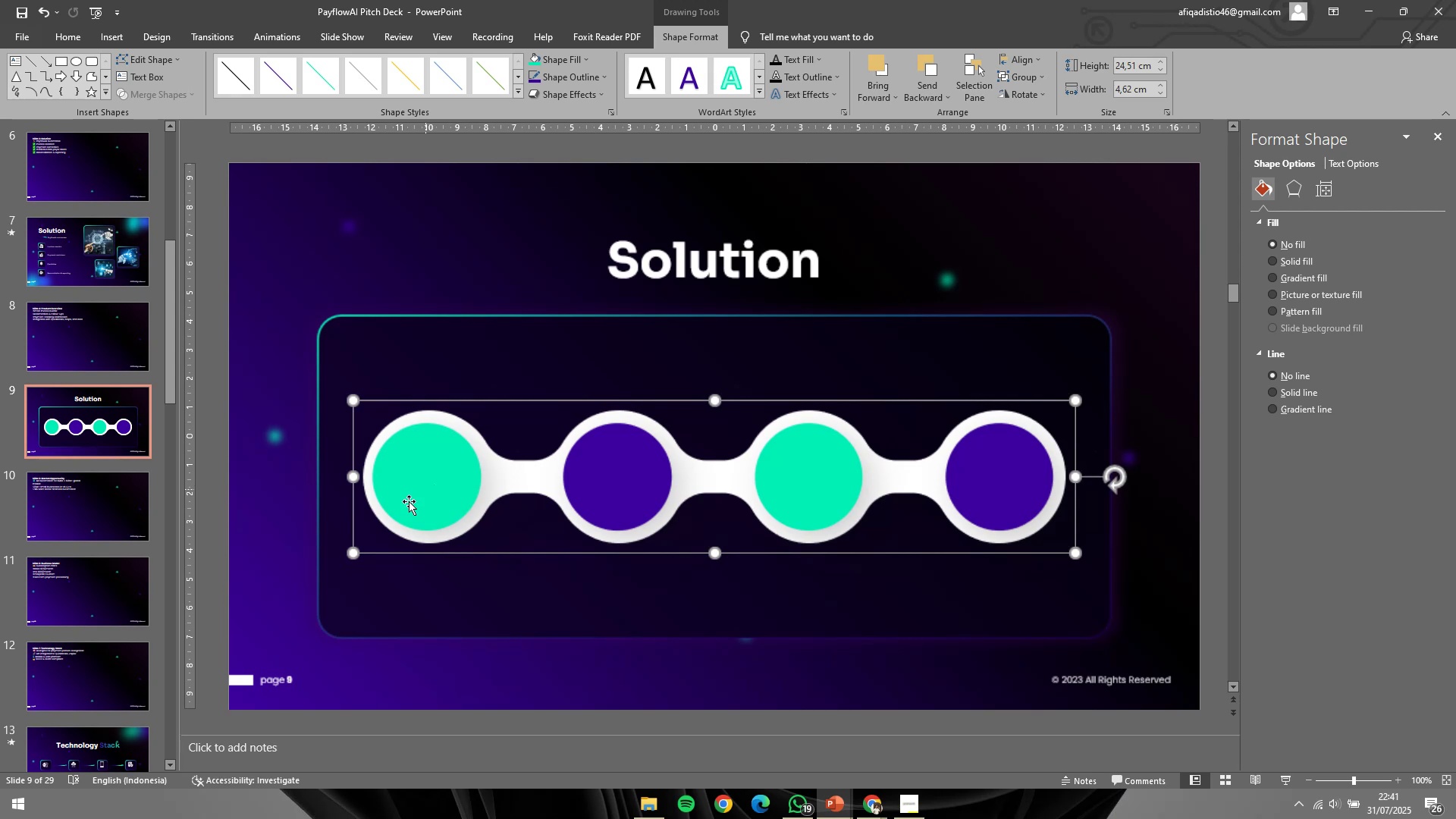 
left_click([395, 510])
 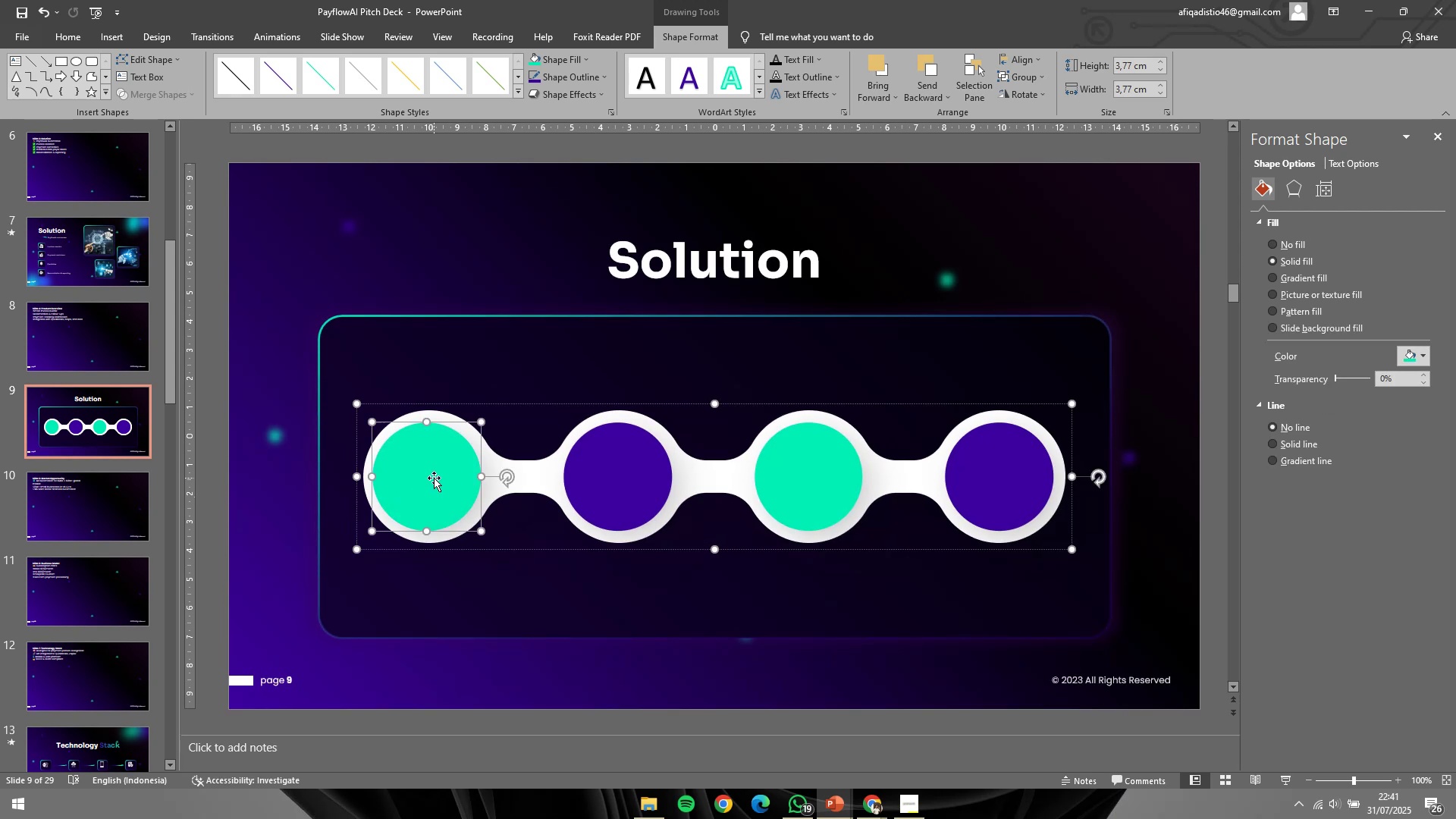 
hold_key(key=ShiftLeft, duration=1.5)
 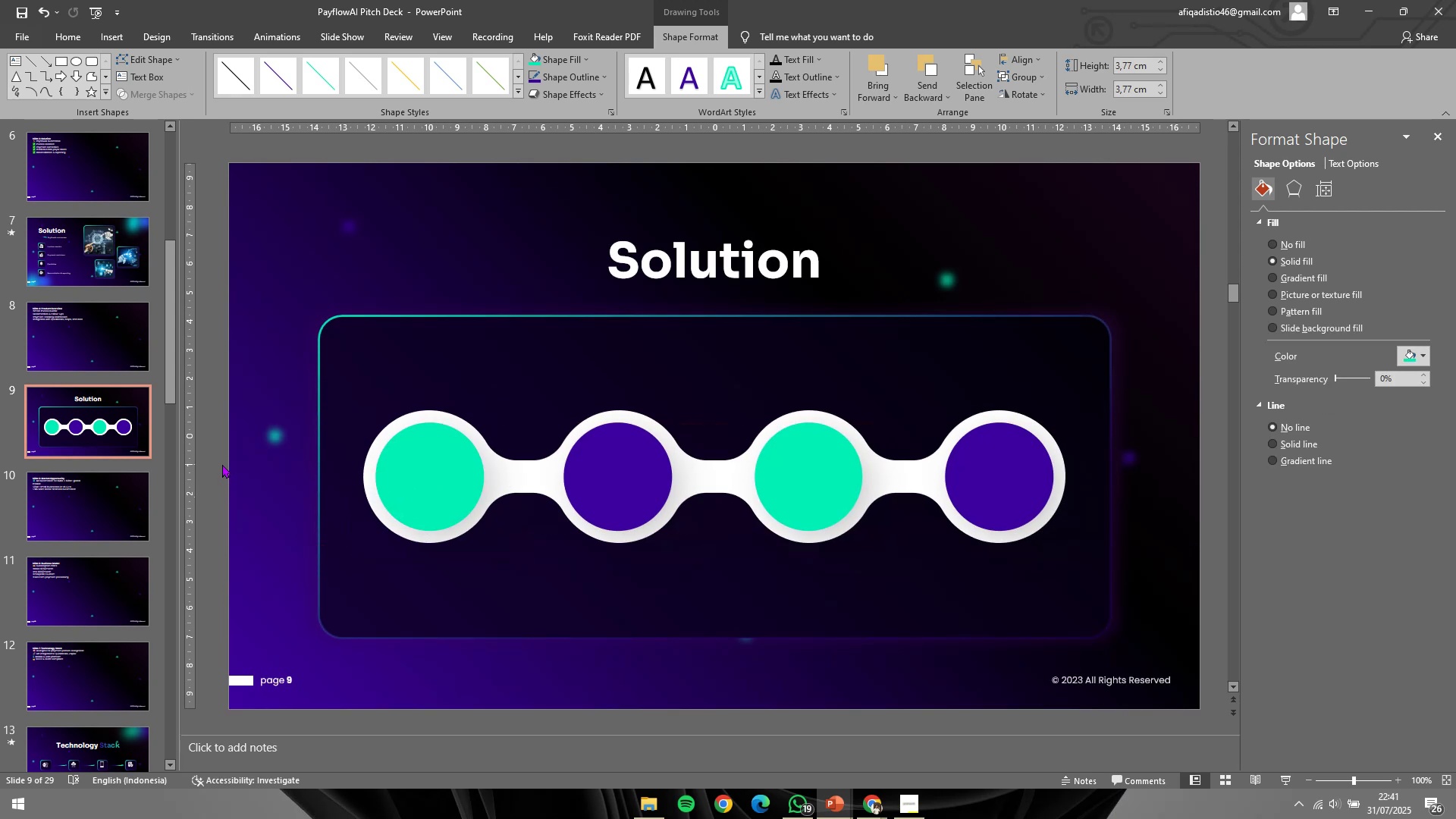 
double_click([222, 464])
 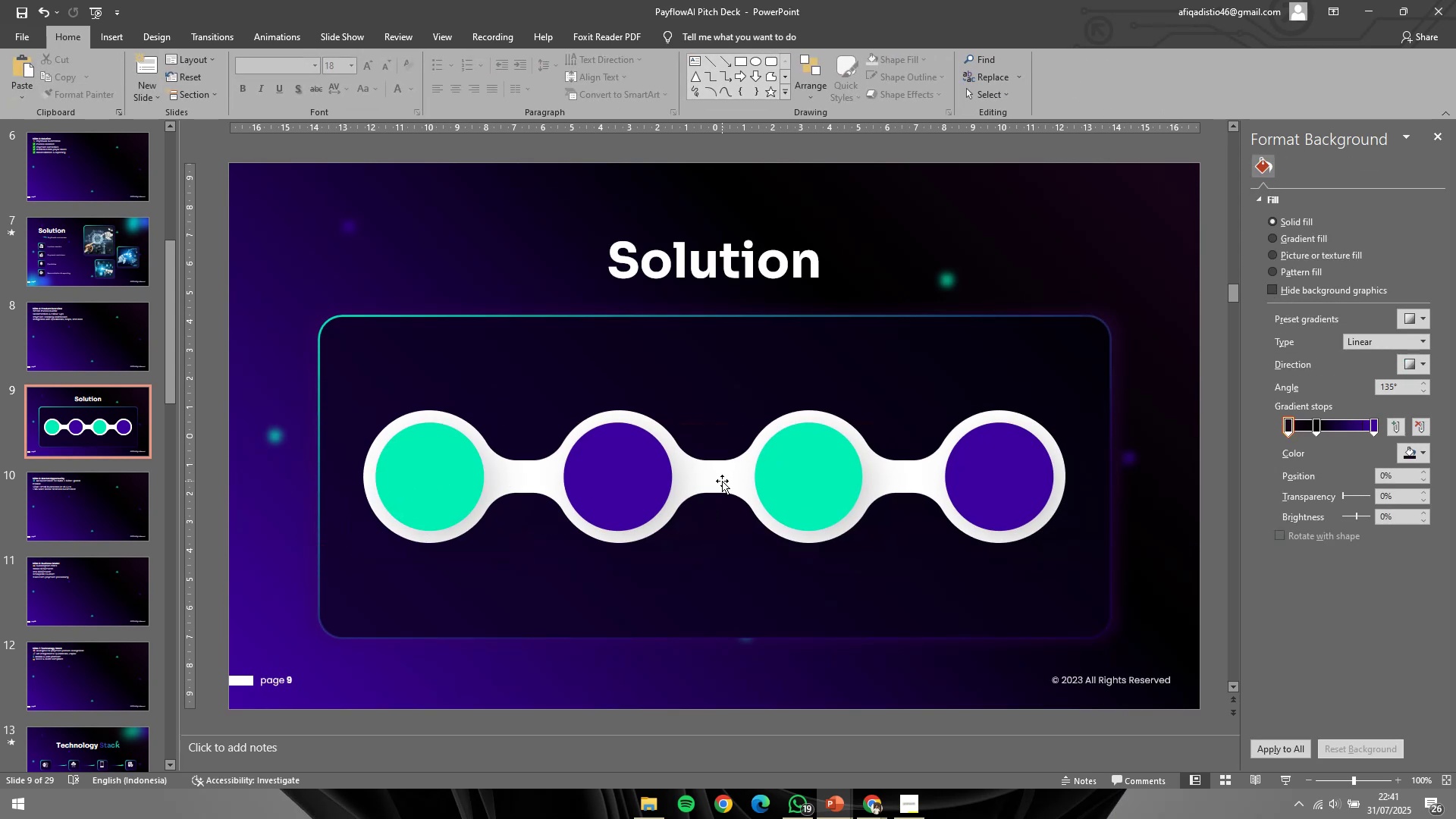 
left_click([695, 487])
 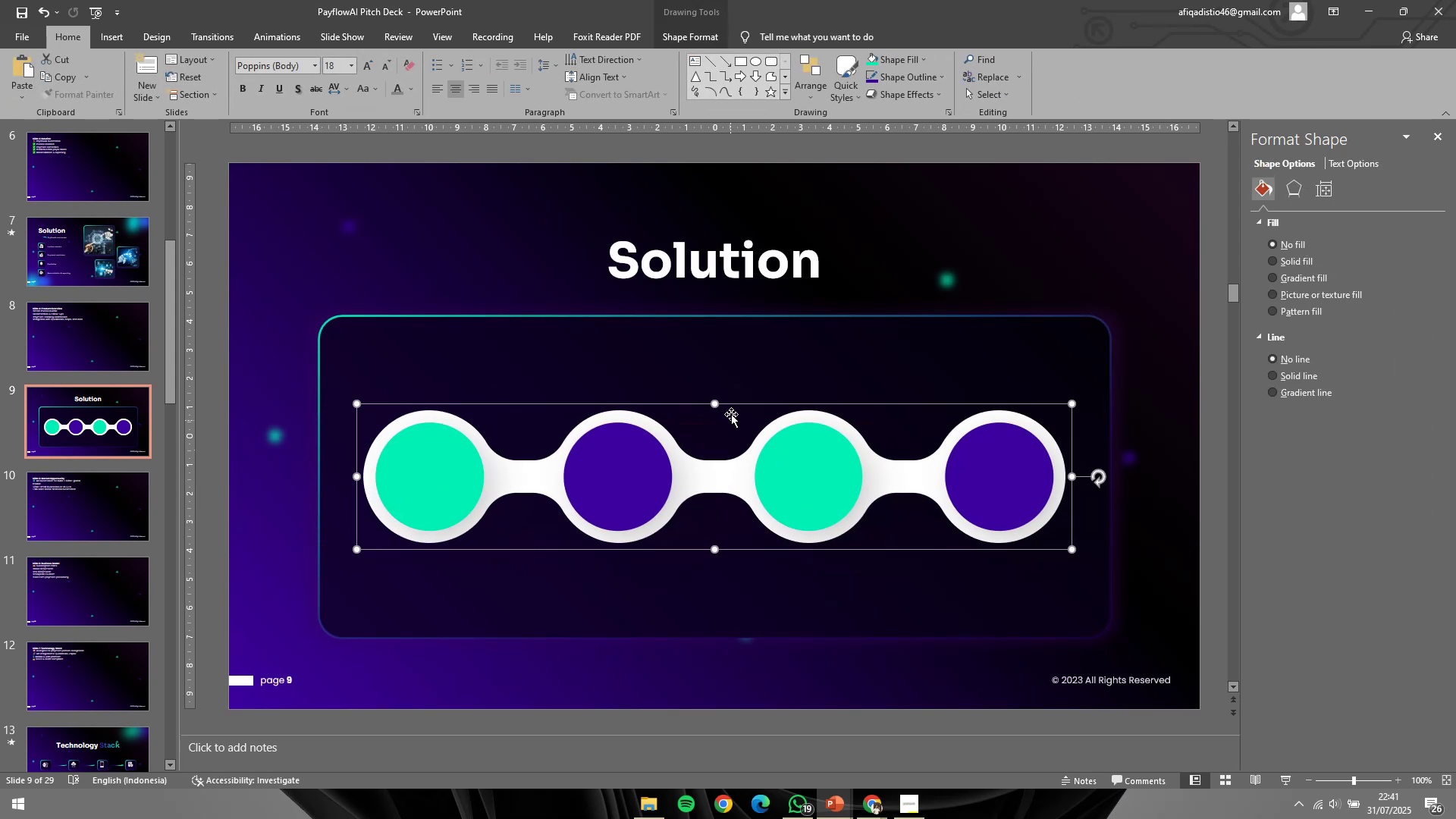 
key(Control+Shift+G)
 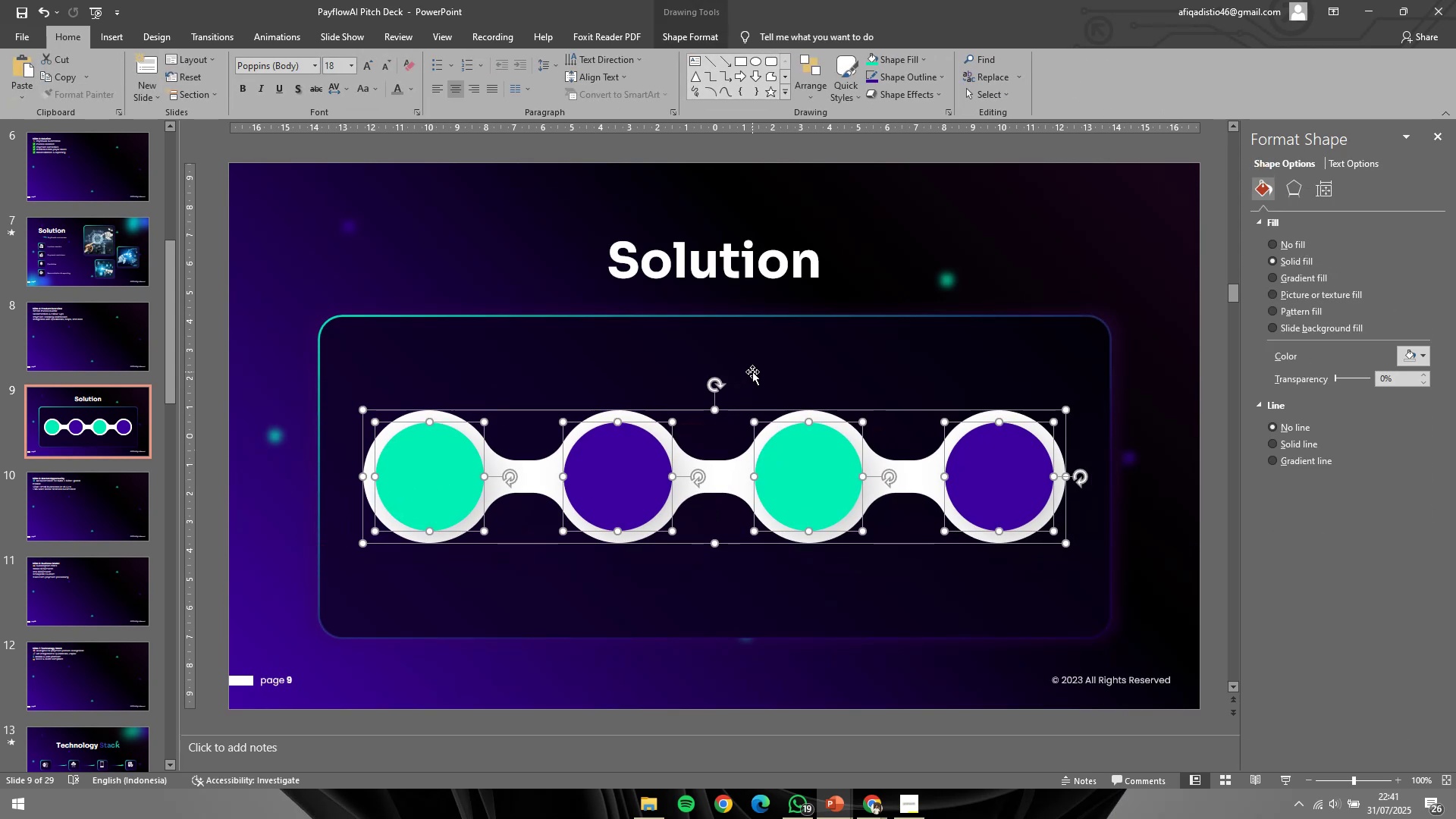 
left_click([752, 372])
 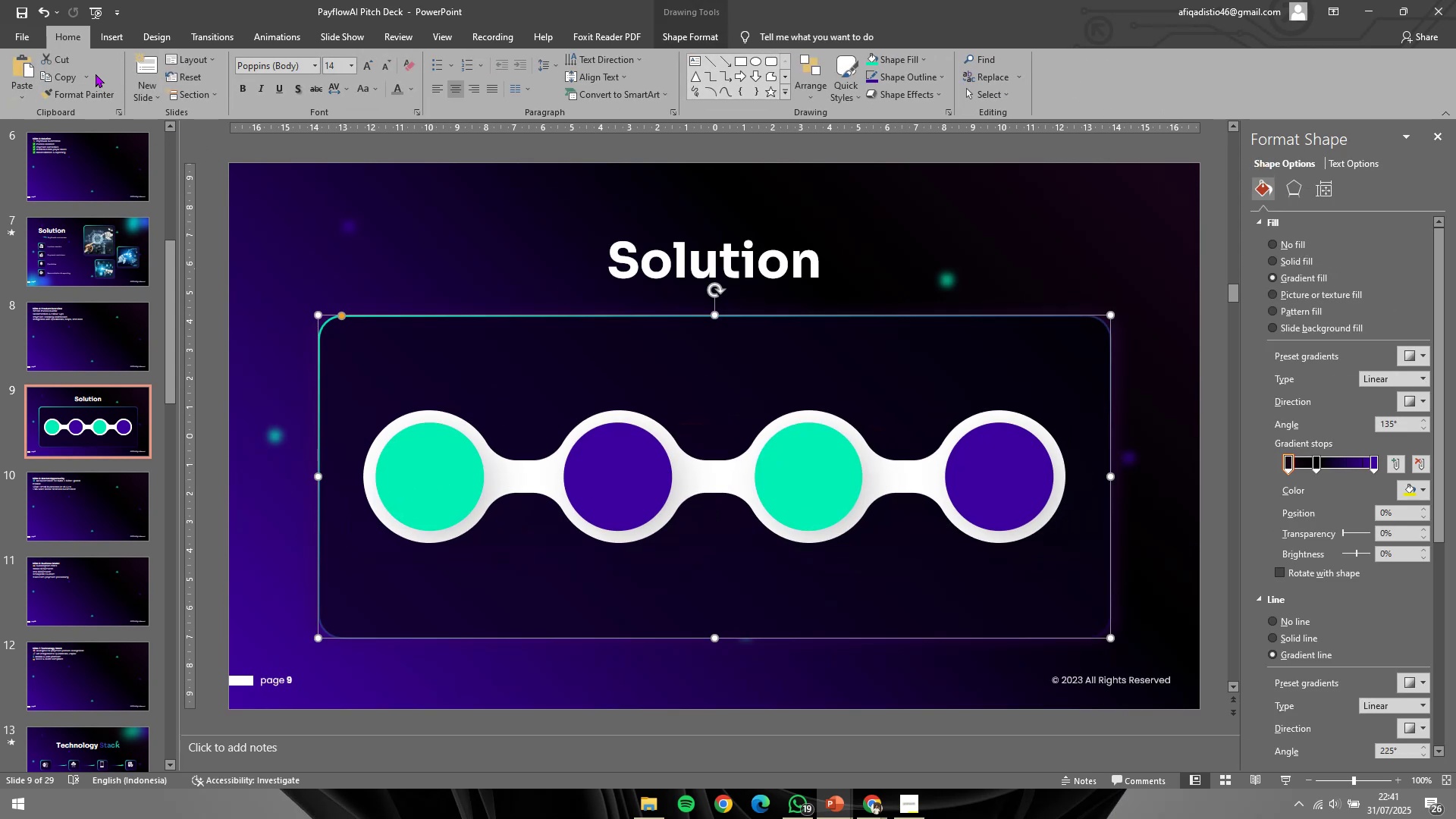 
left_click([89, 83])
 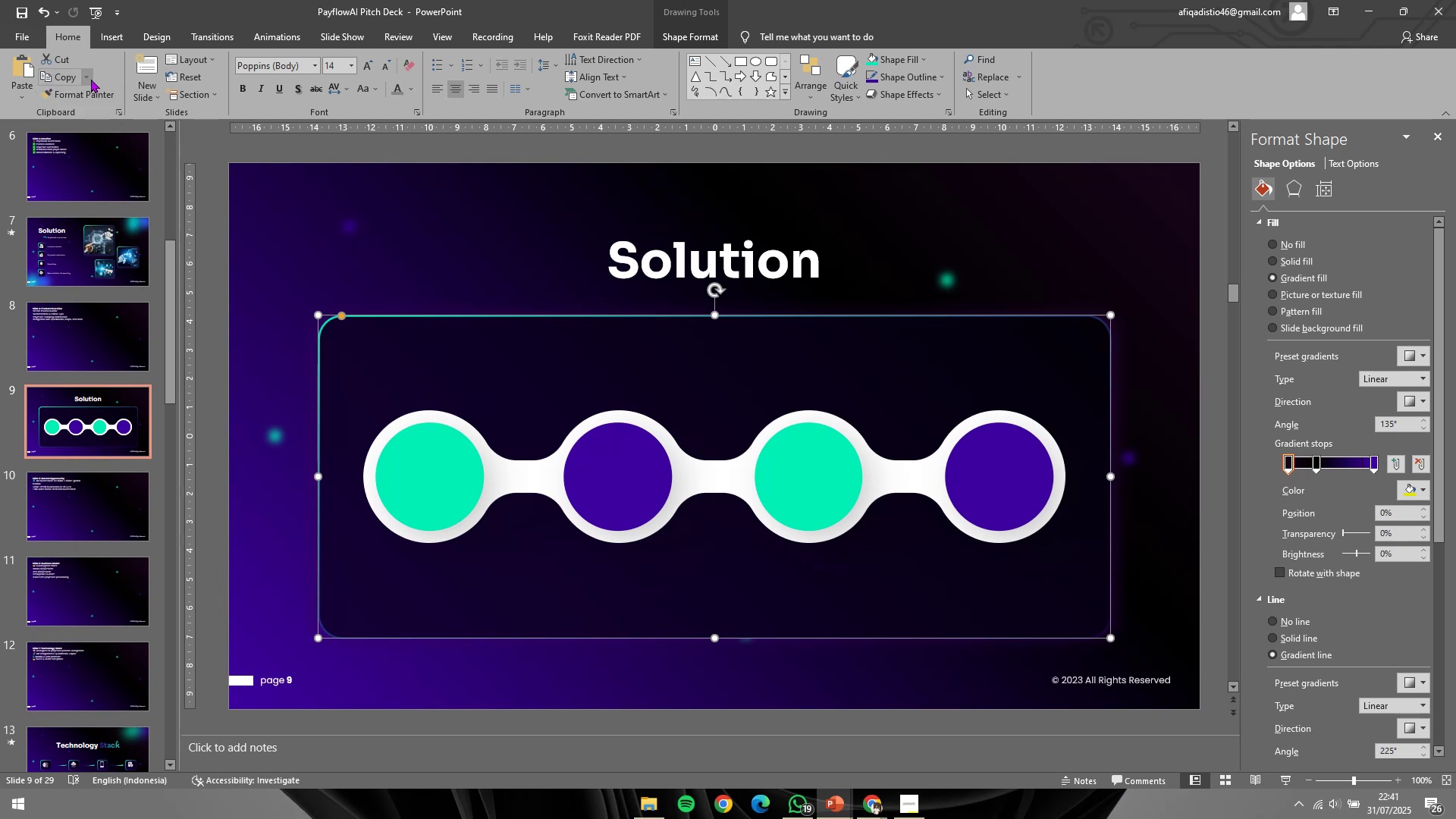 
double_click([99, 92])
 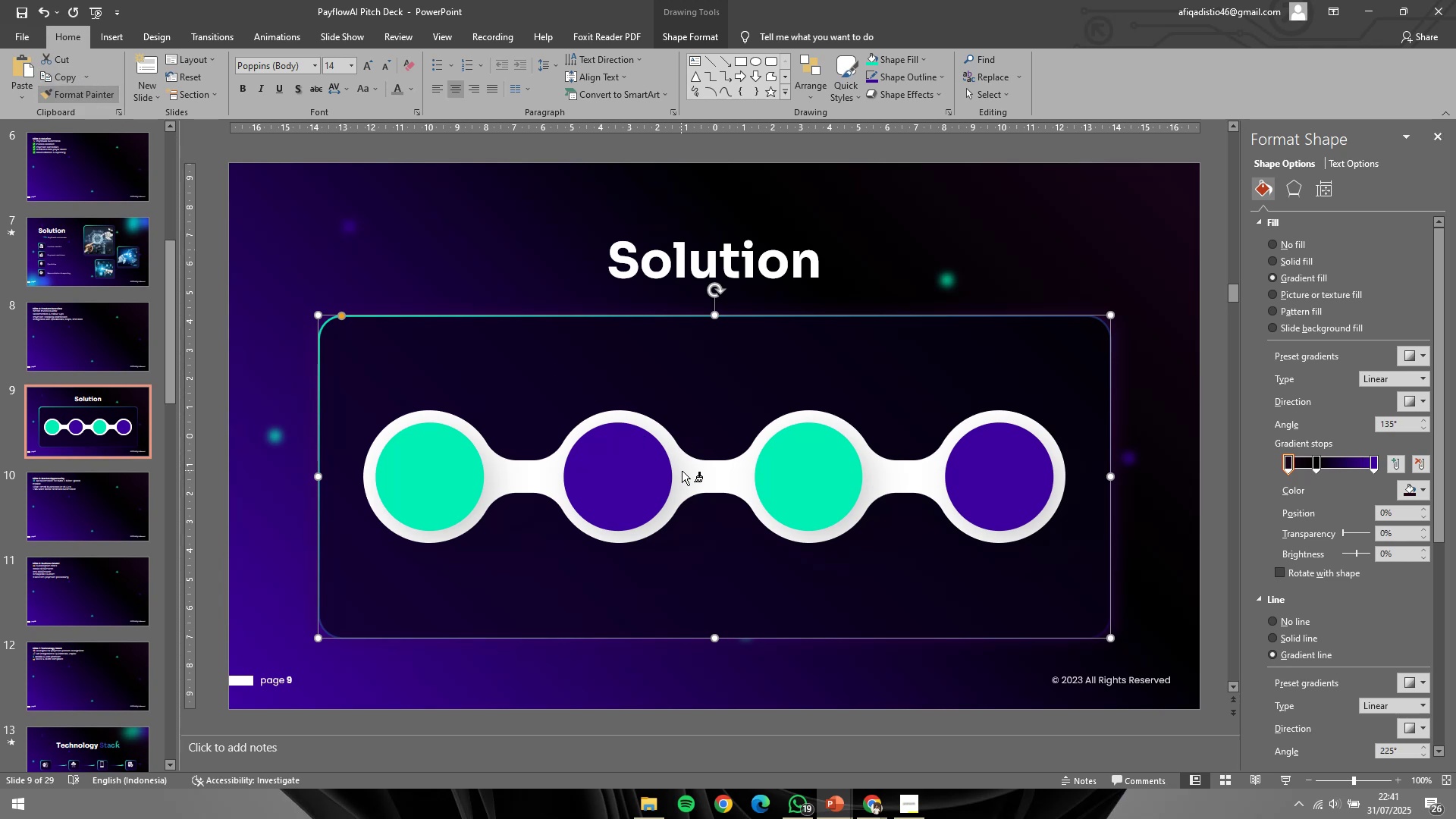 
left_click([690, 473])
 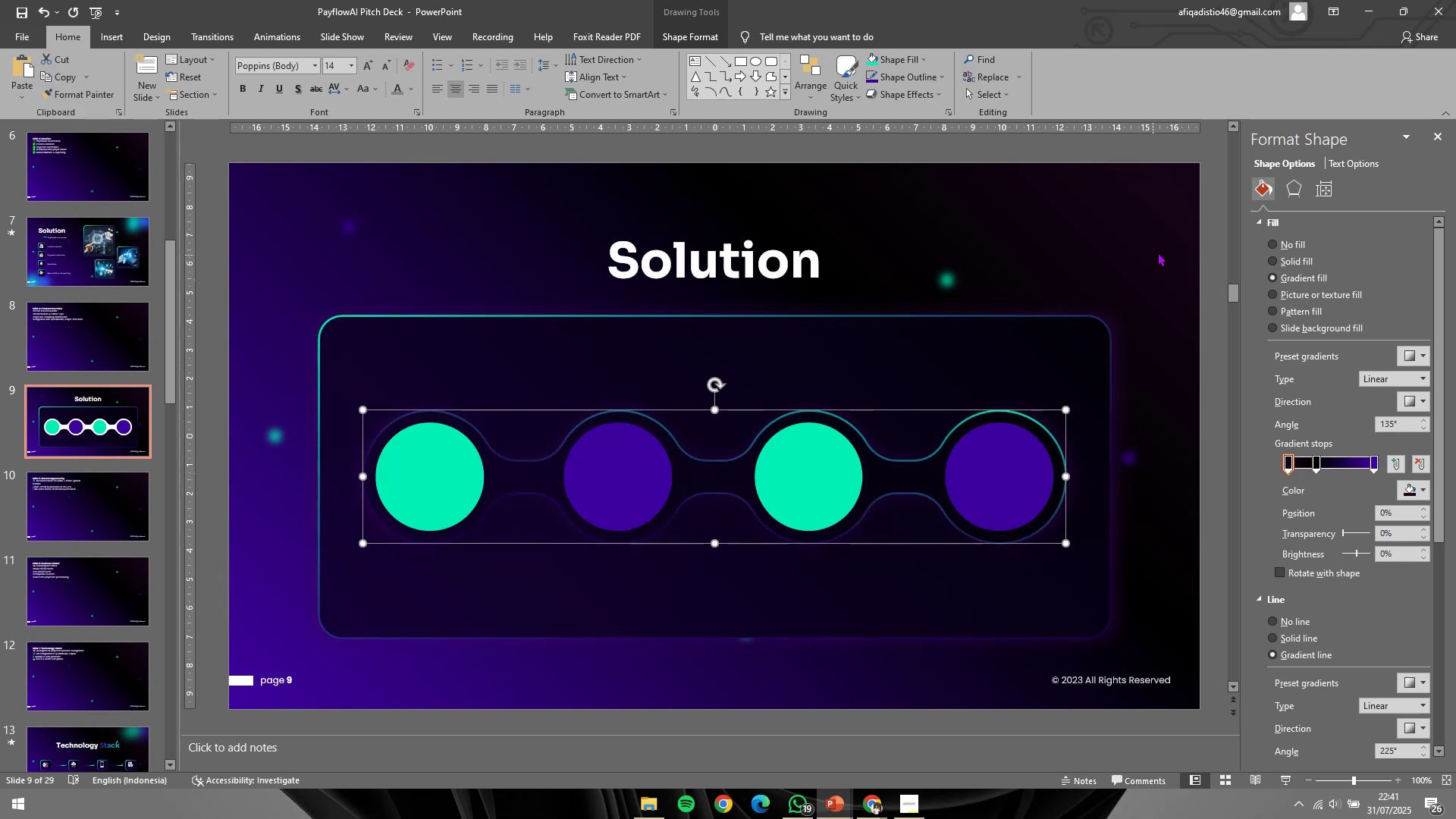 
left_click([1164, 249])
 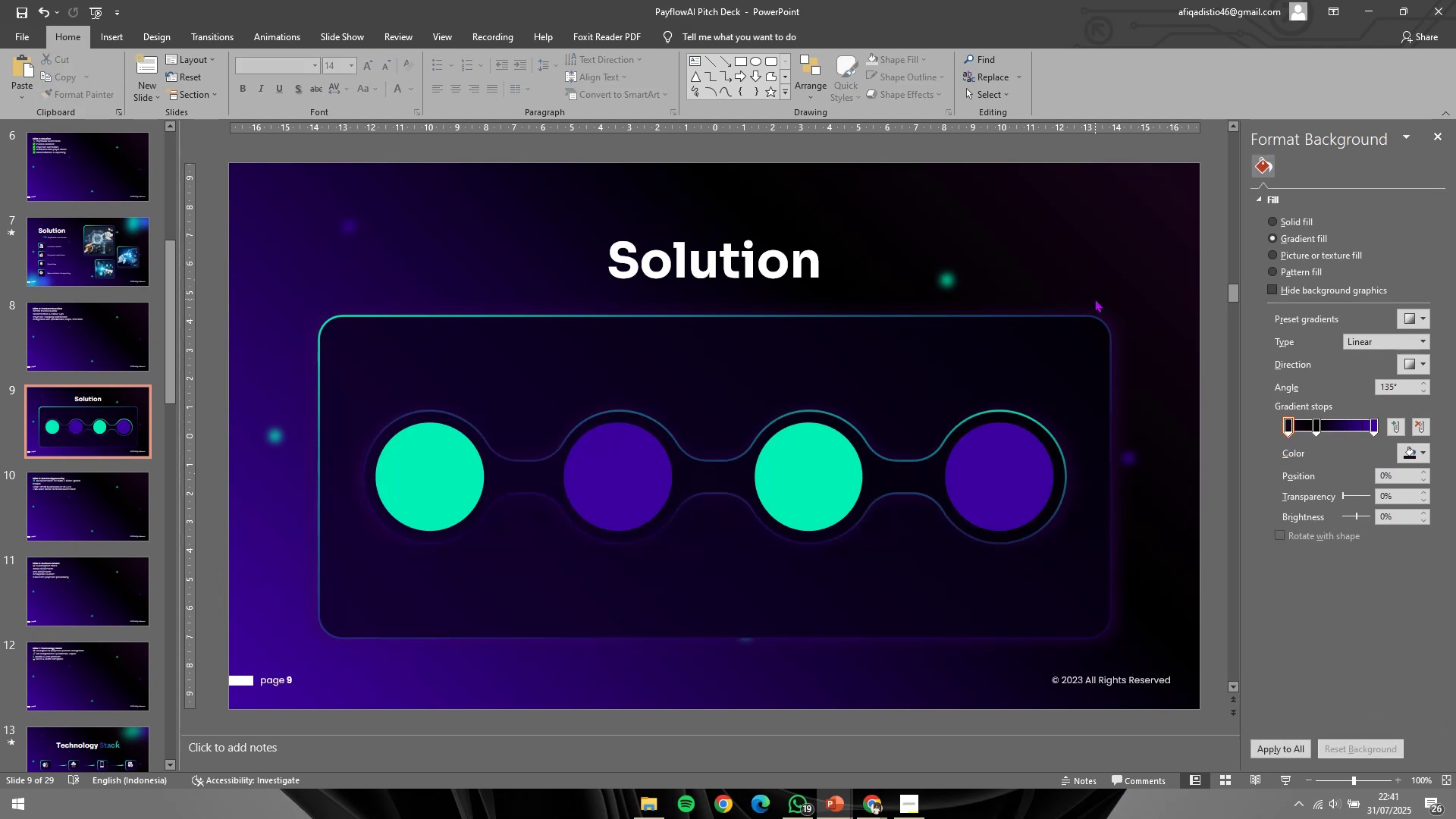 
wait(6.23)
 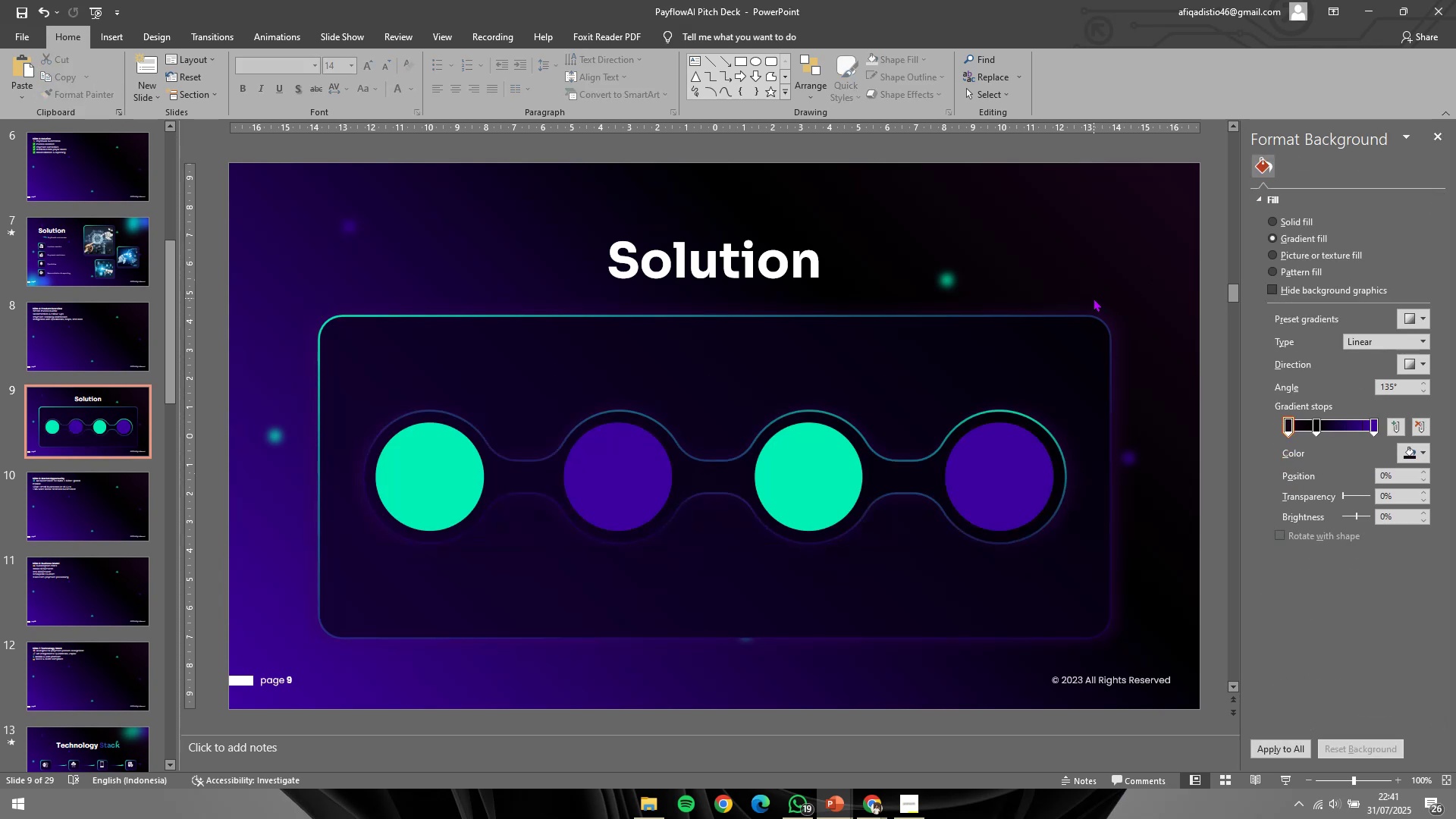 
key(Control+Z)
 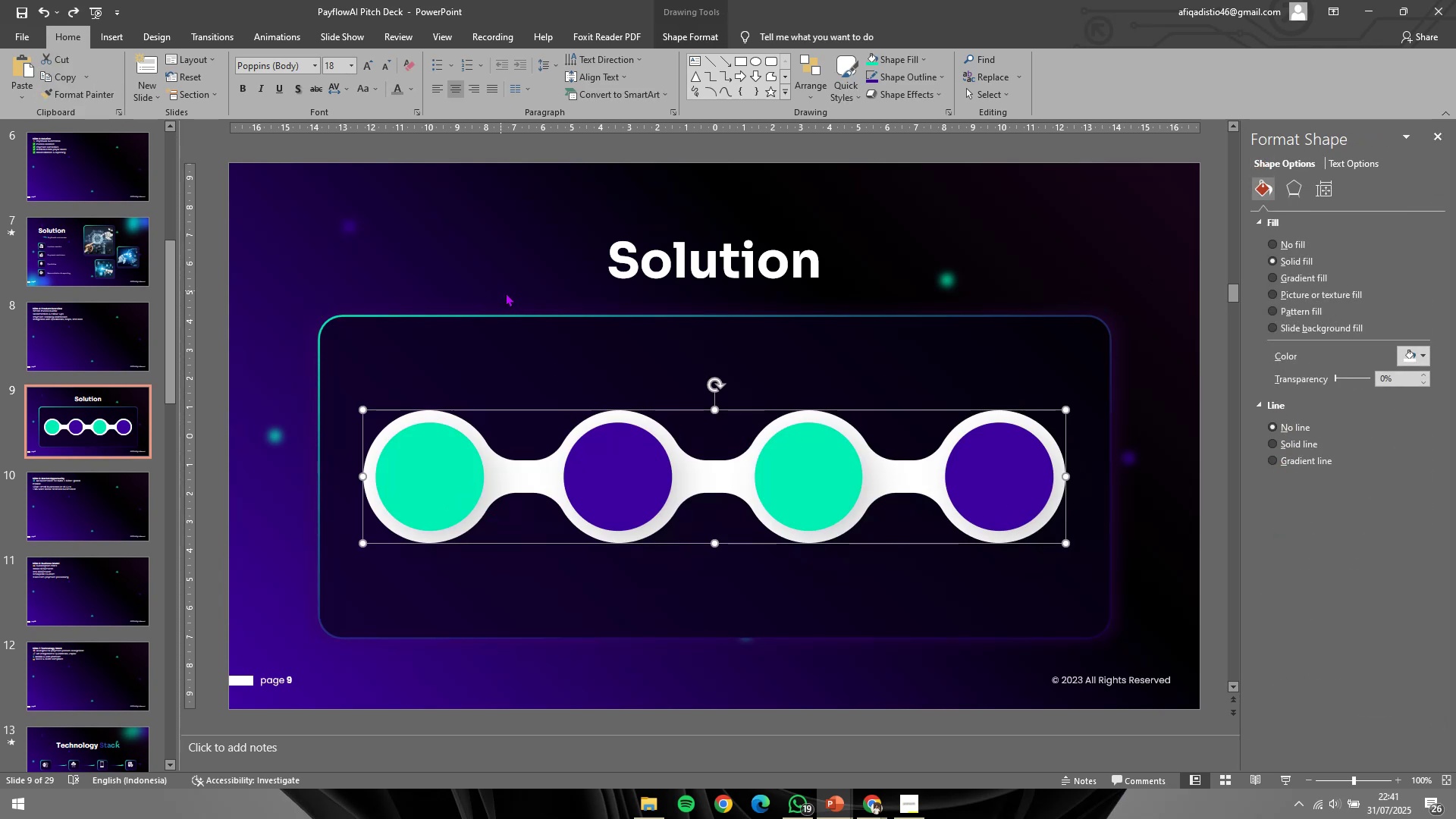 
left_click([510, 325])
 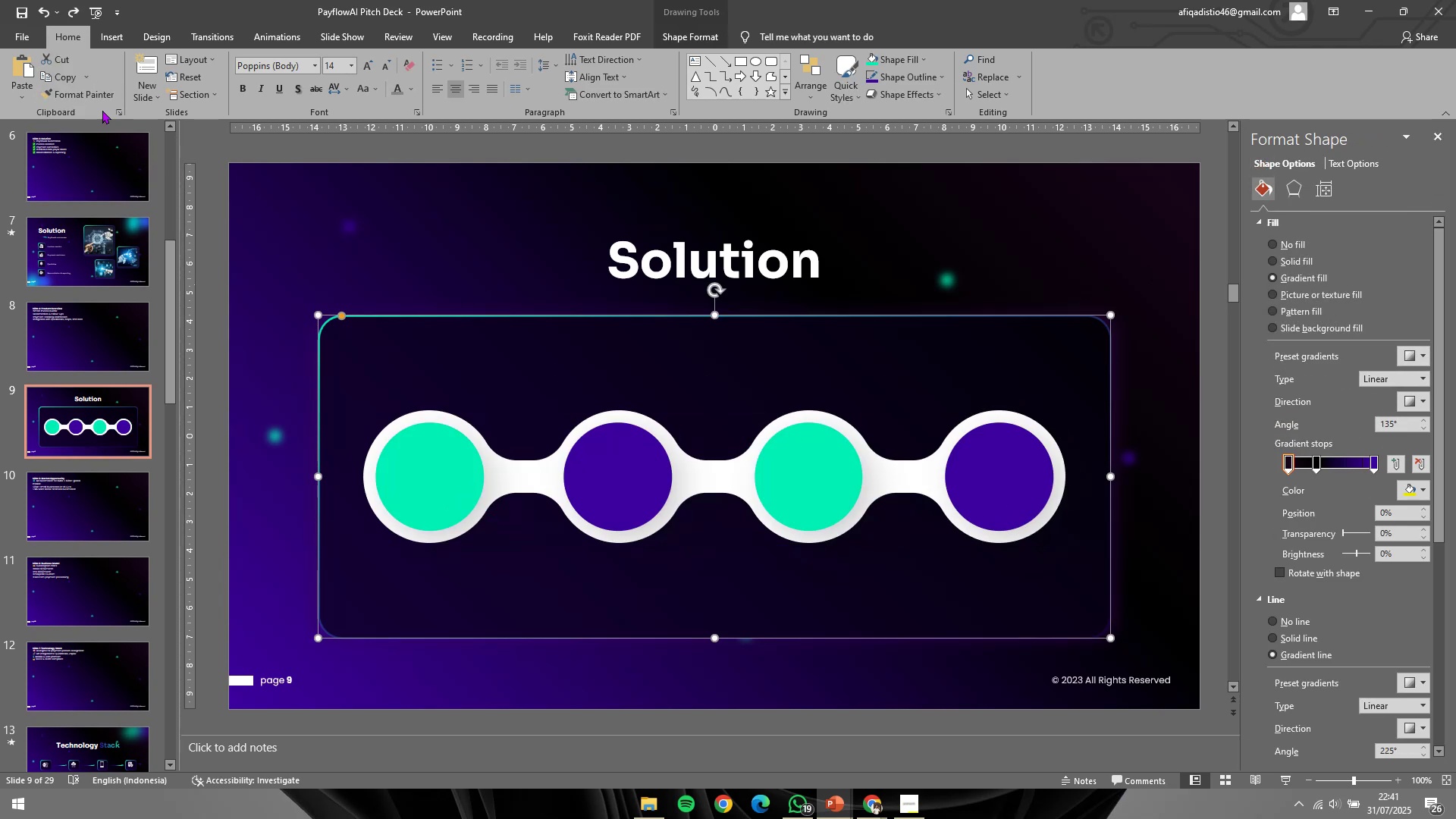 
left_click([101, 97])
 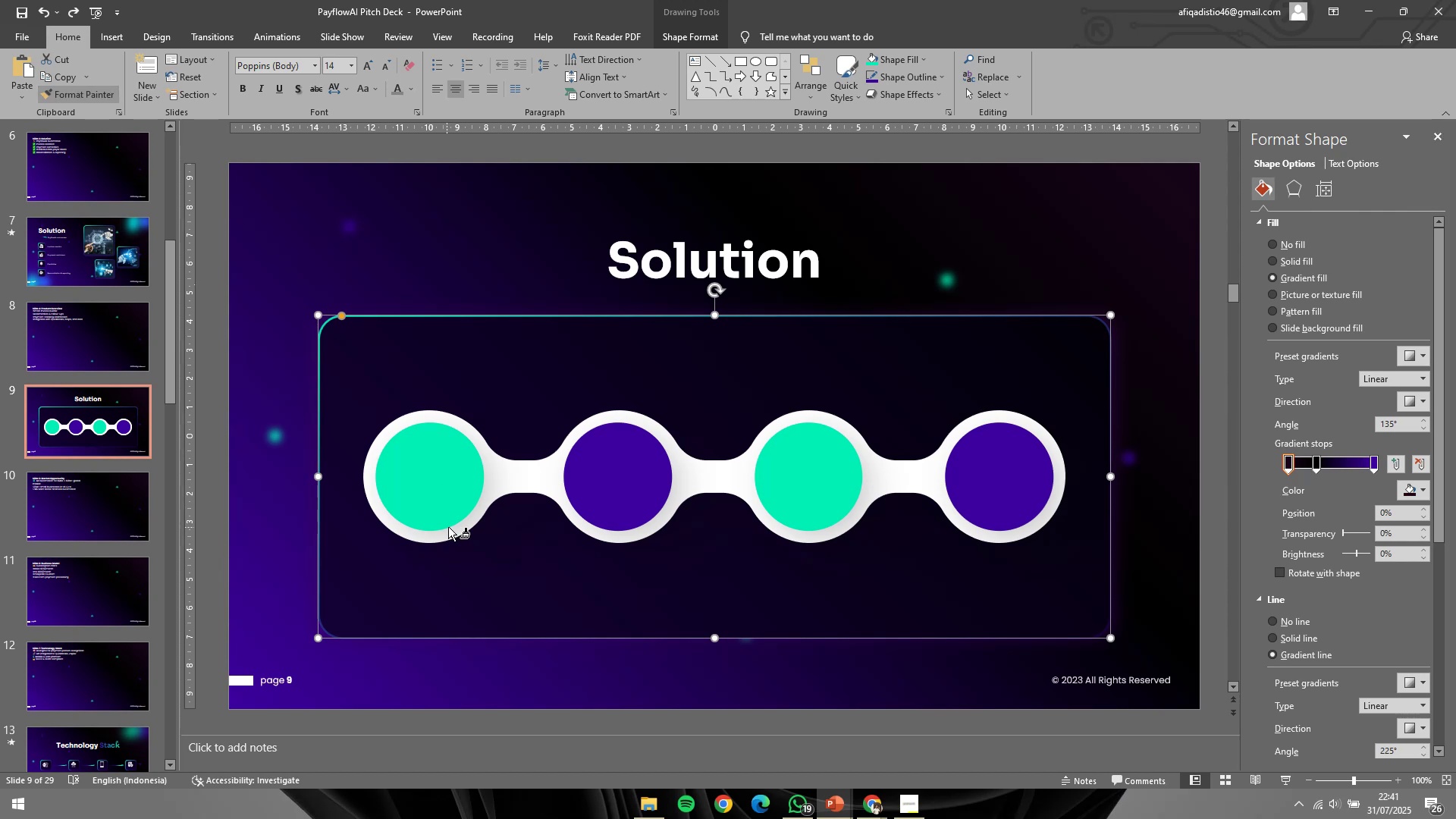 
left_click([451, 527])
 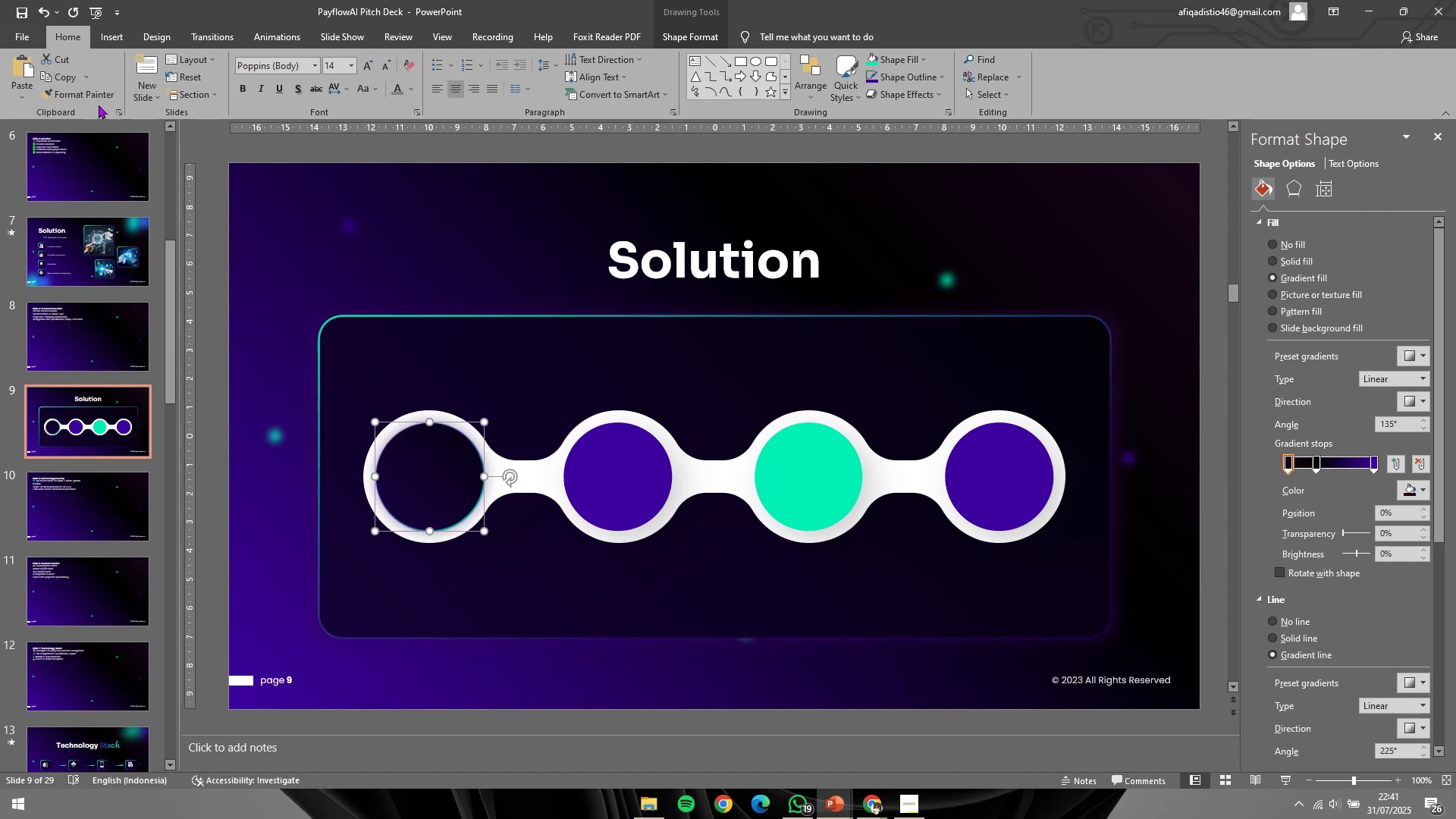 
left_click([95, 92])
 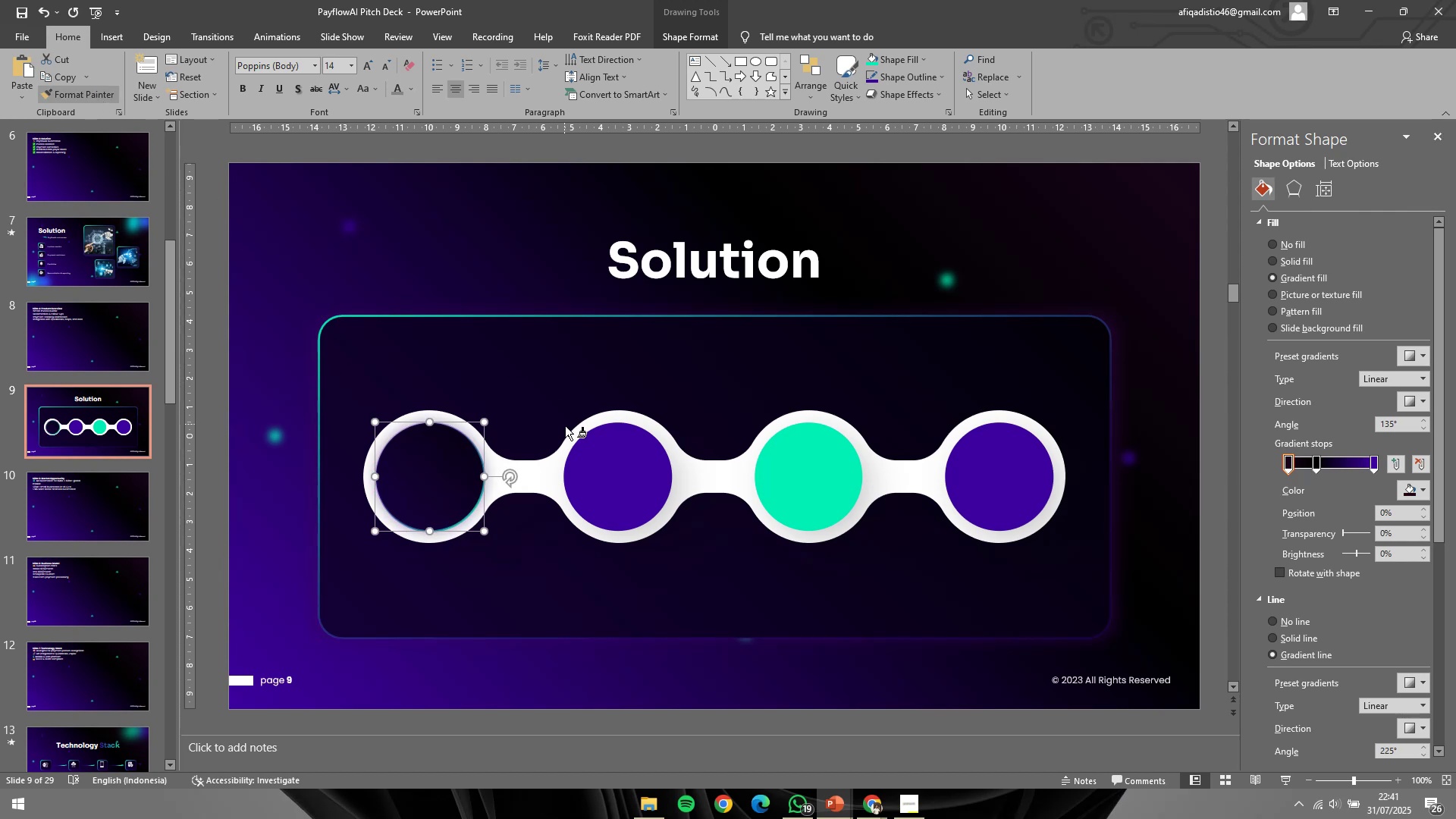 
left_click([598, 453])
 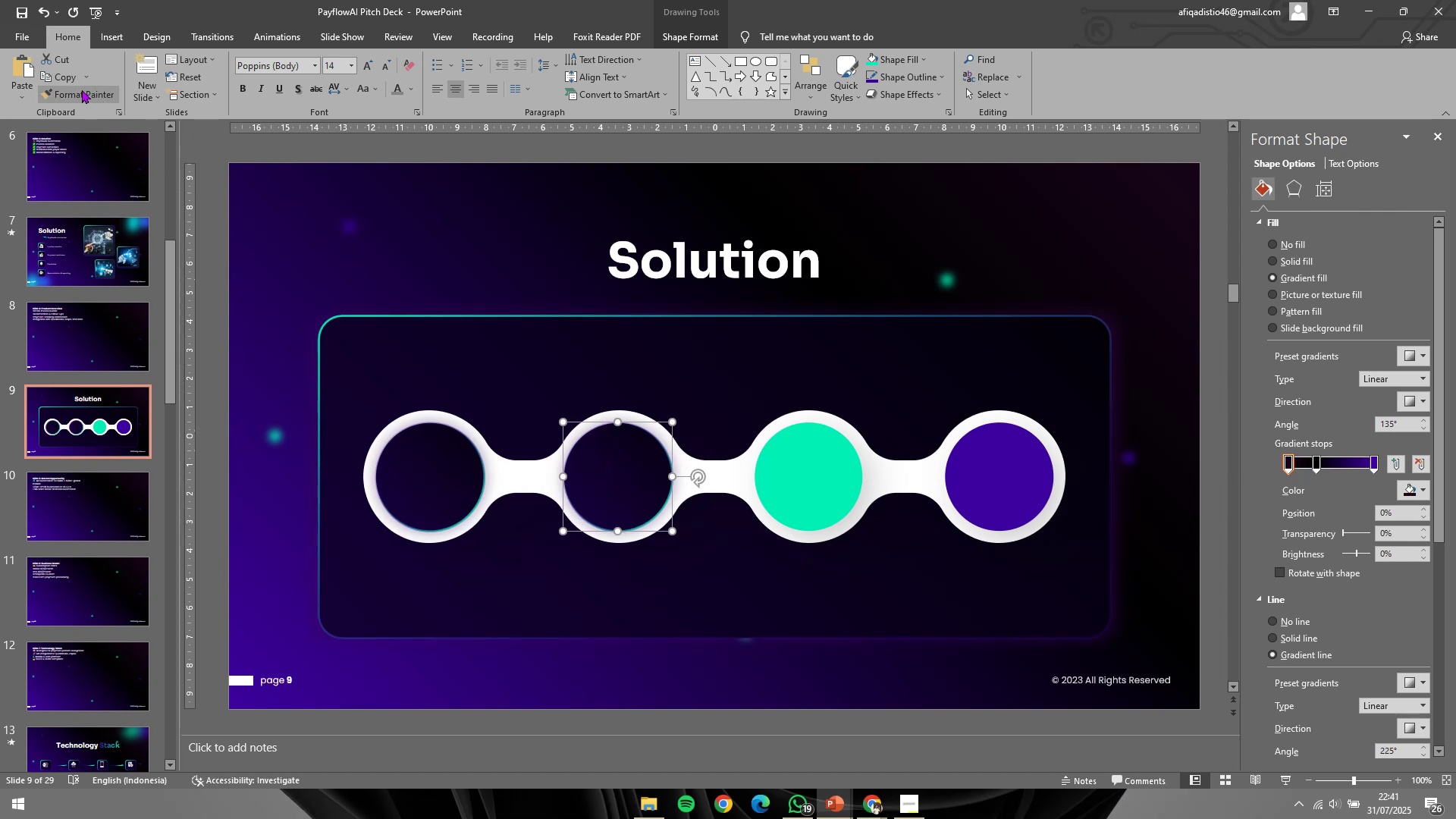 
left_click([82, 89])
 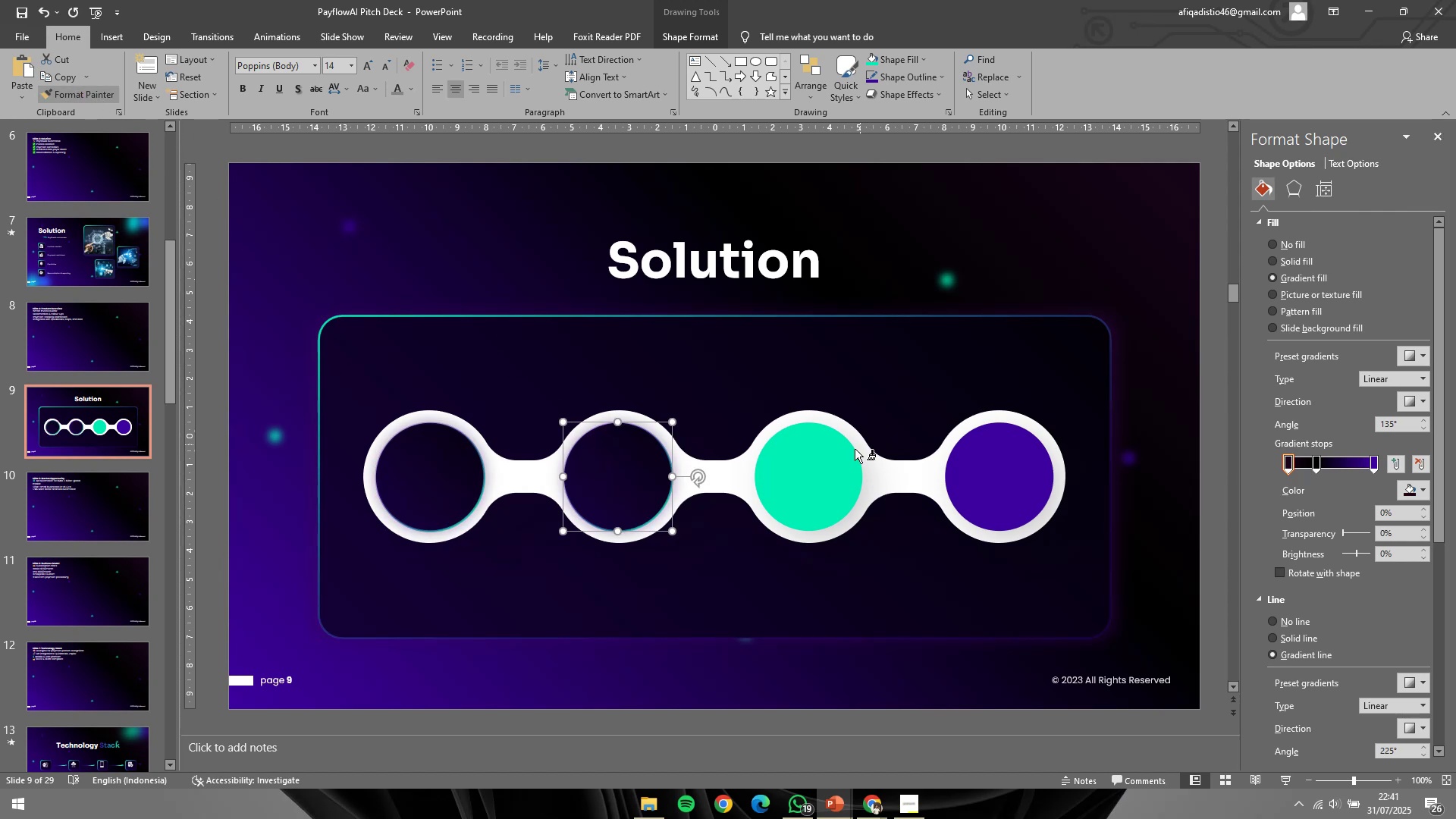 
left_click([843, 456])
 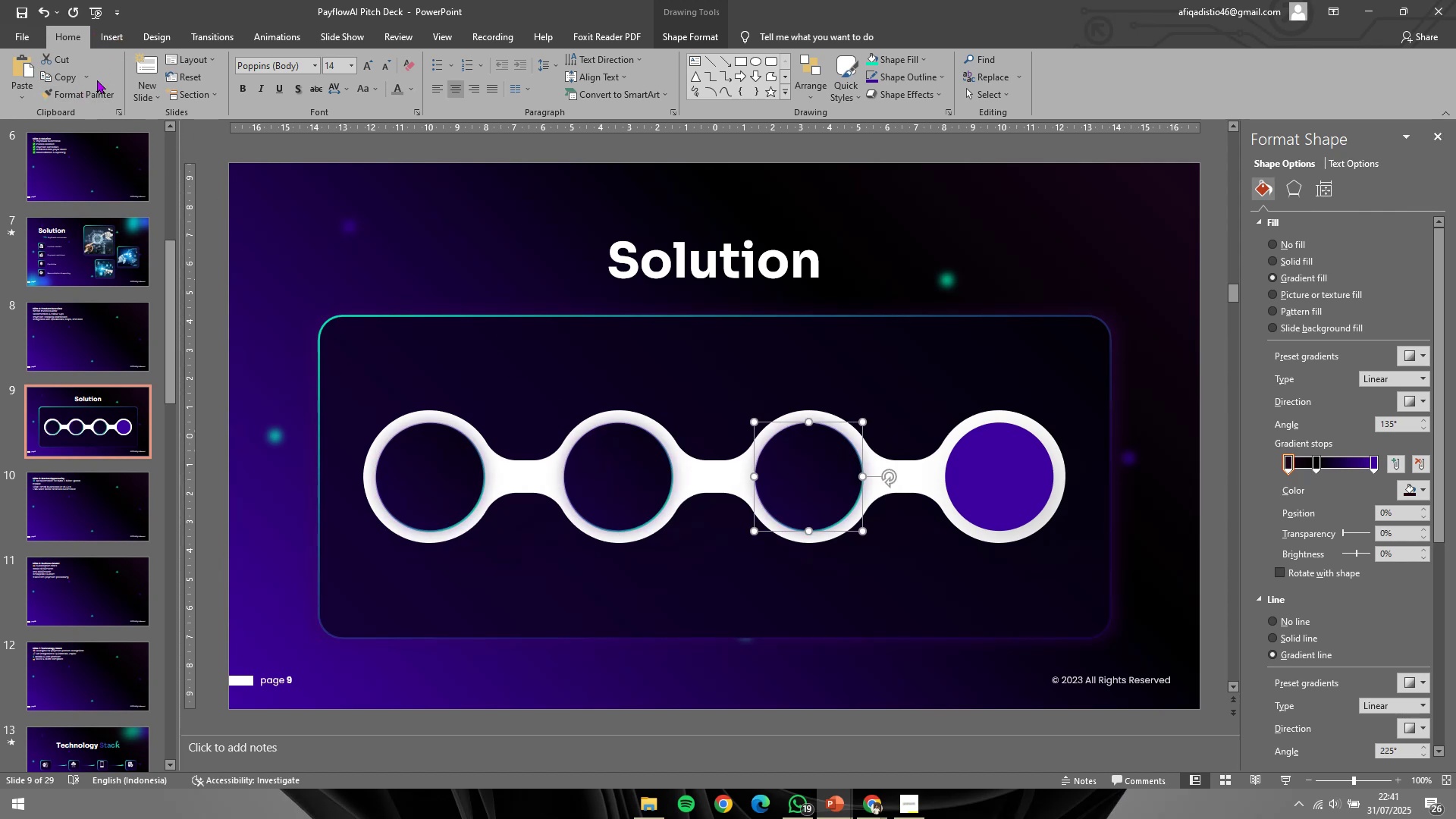 
left_click([96, 93])
 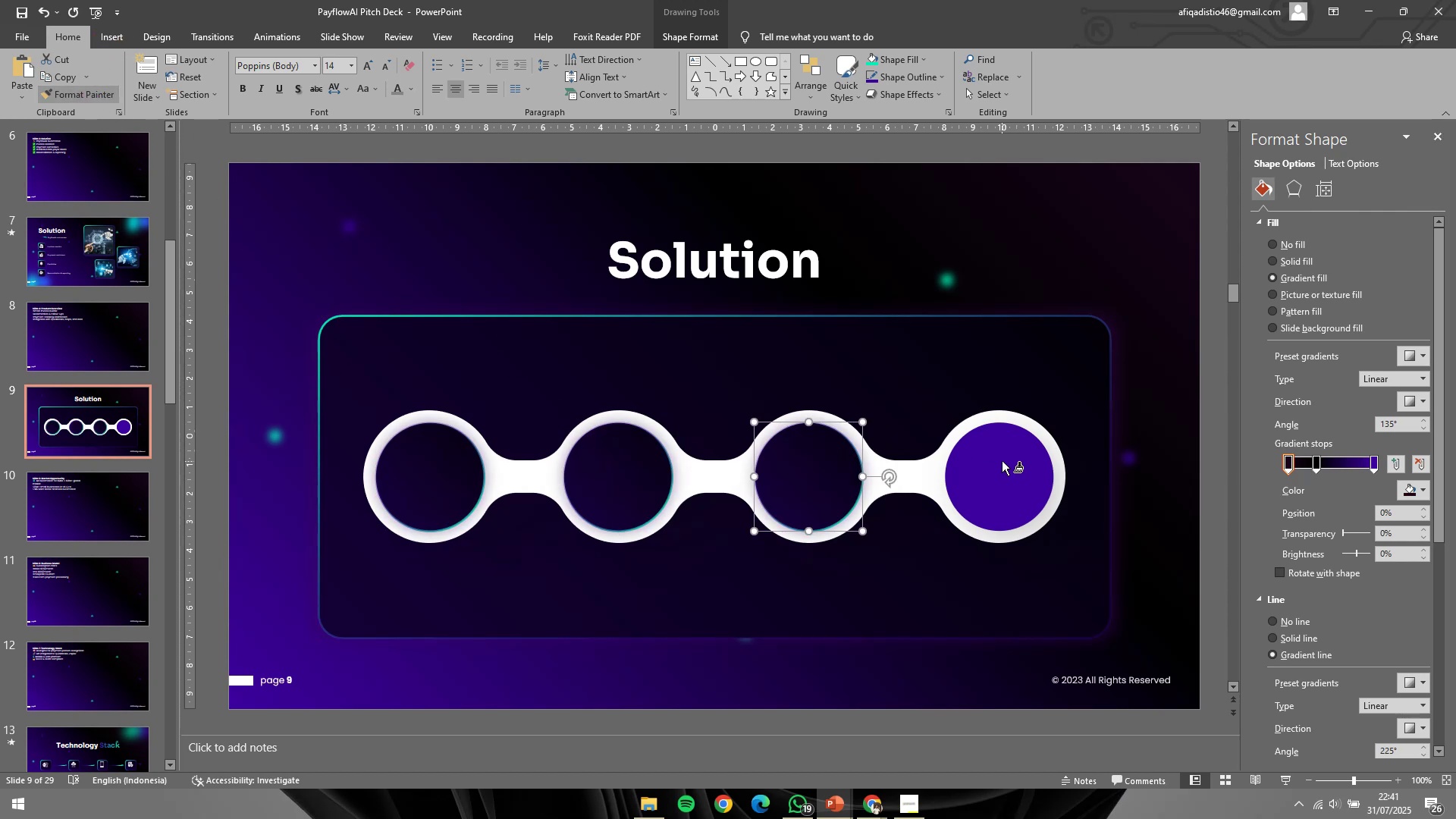 
left_click([1002, 461])
 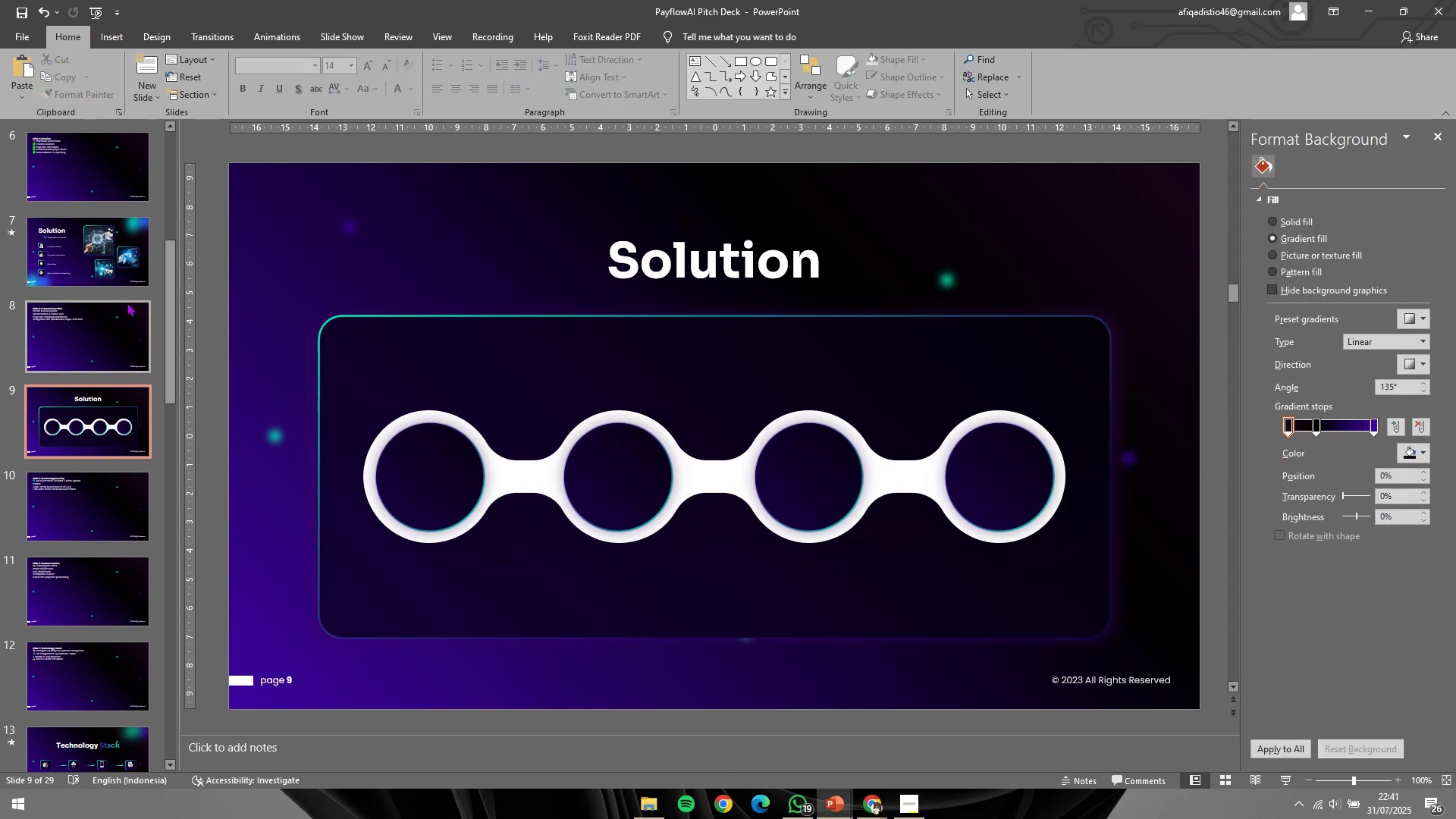 
left_click([107, 252])
 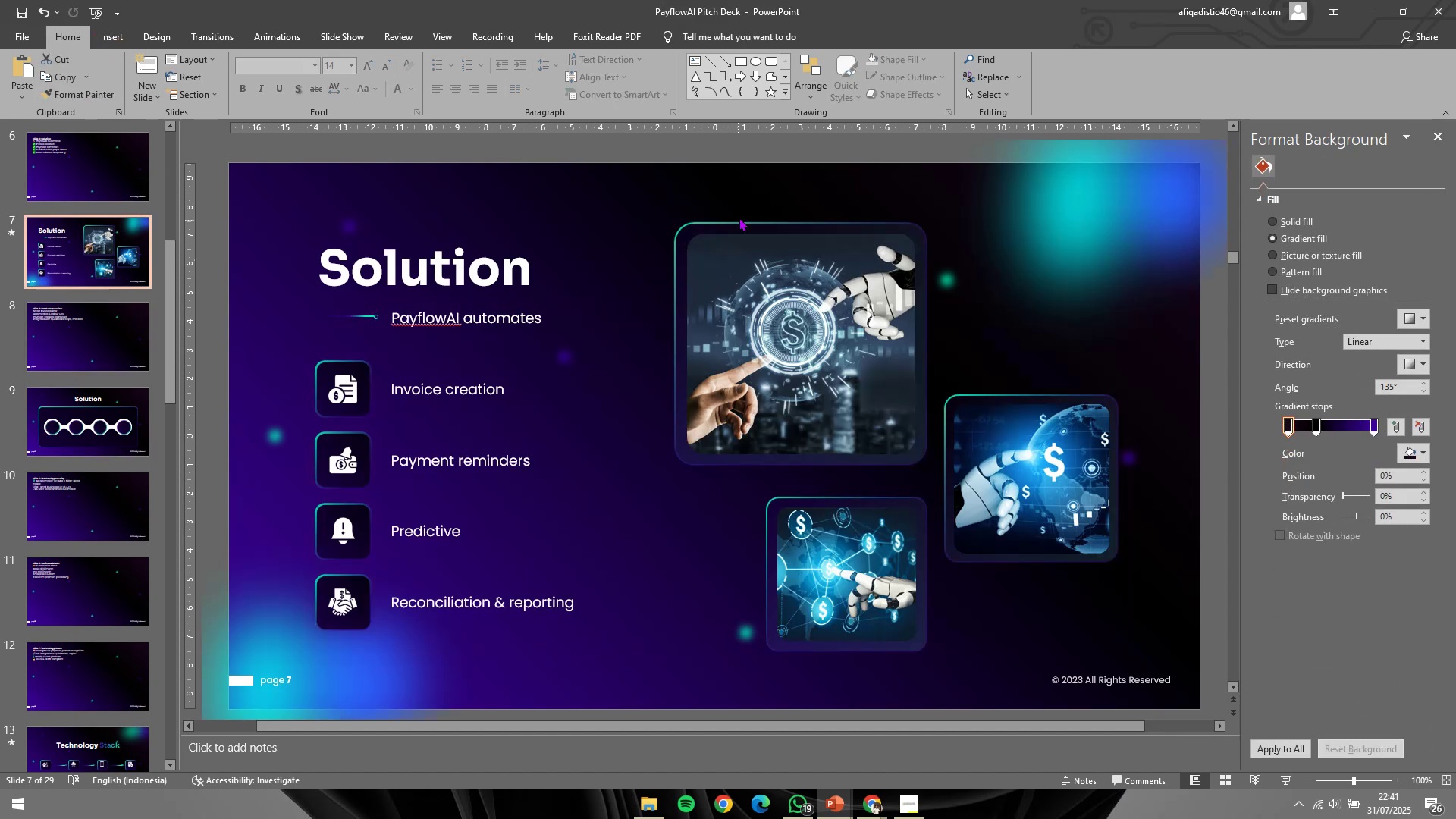 
left_click([725, 224])
 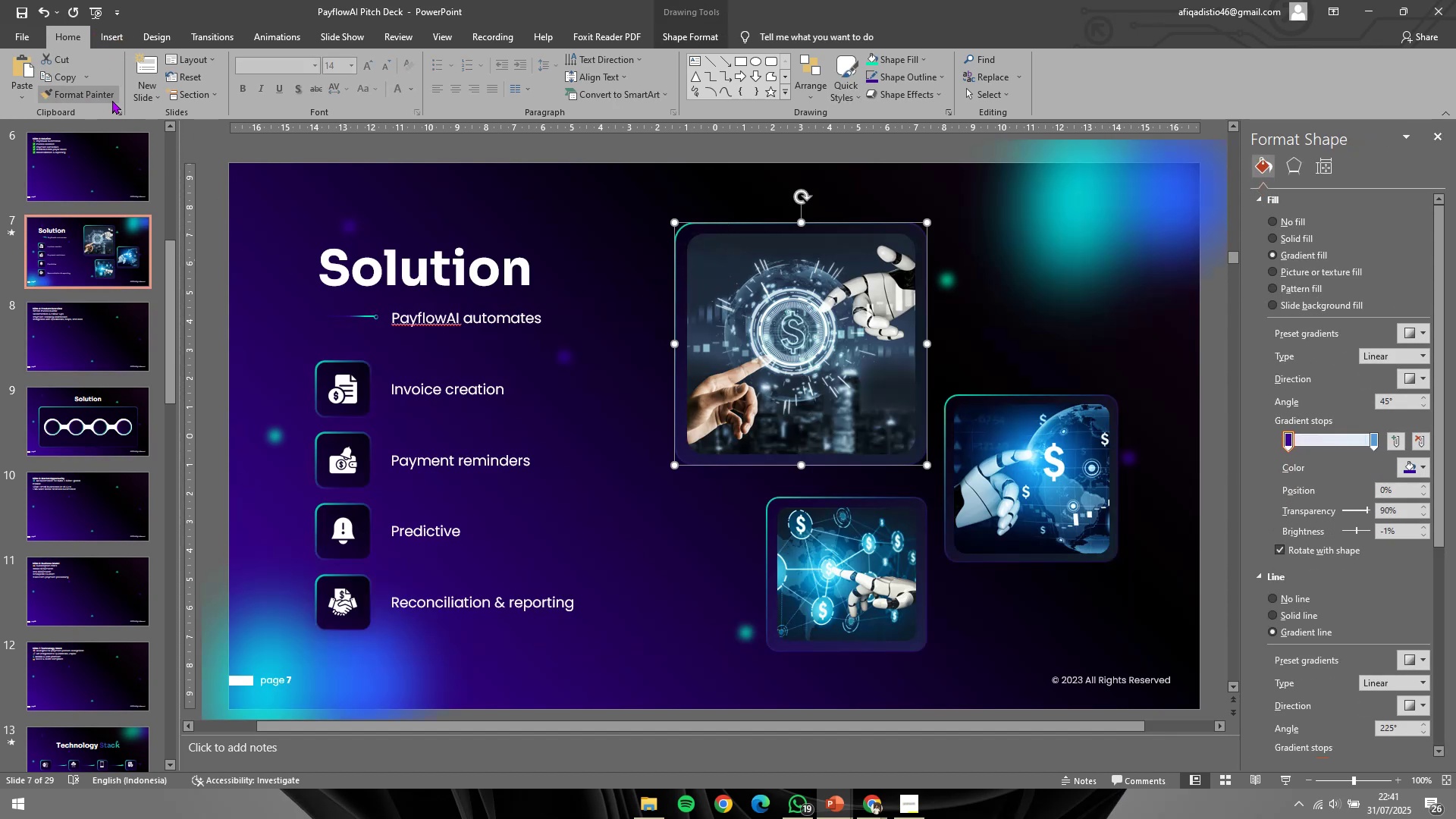 
left_click([112, 100])
 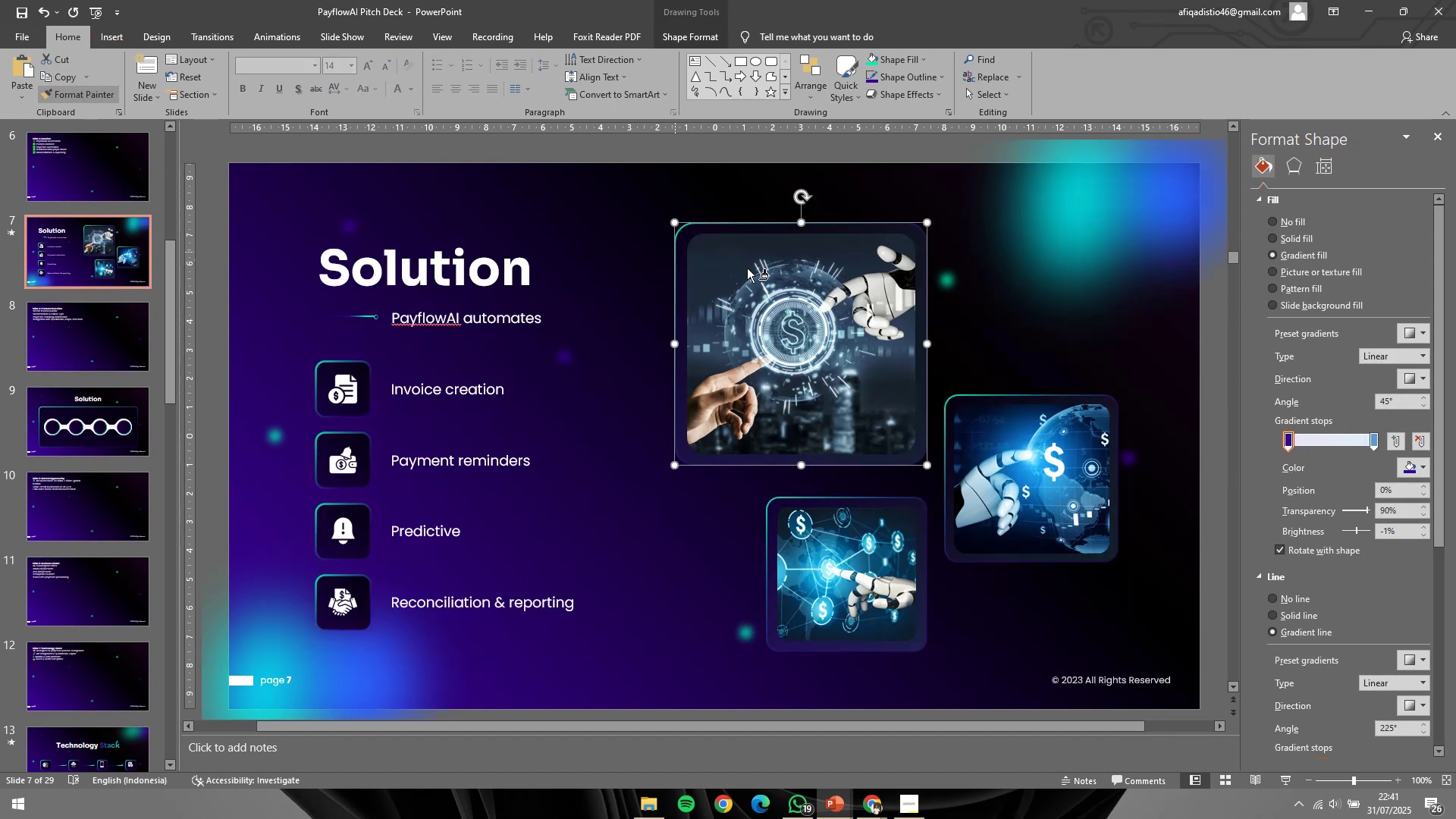 
scroll: coordinate [795, 283], scroll_direction: down, amount: 7.0
 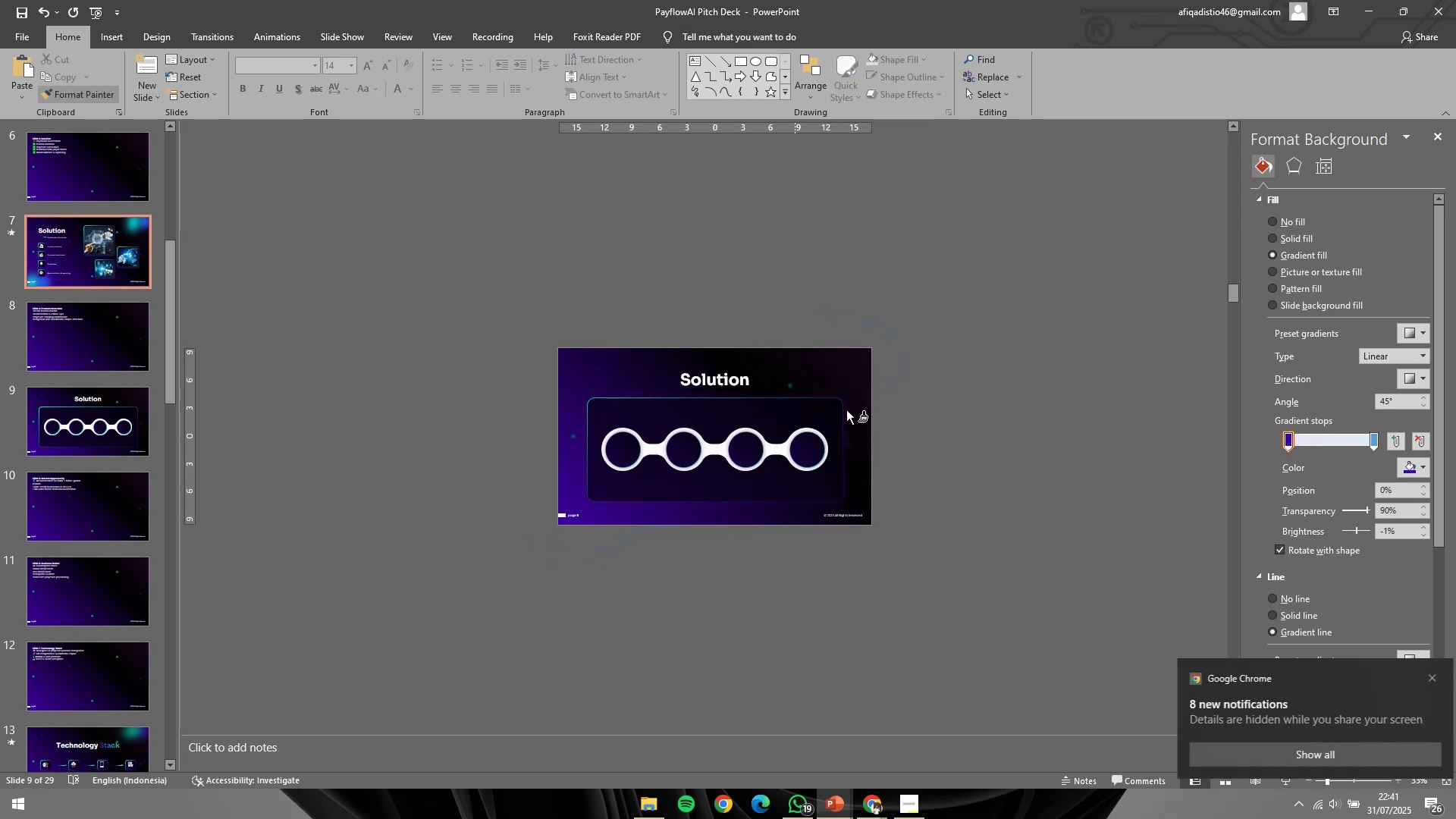 
hold_key(key=ControlLeft, duration=0.32)
 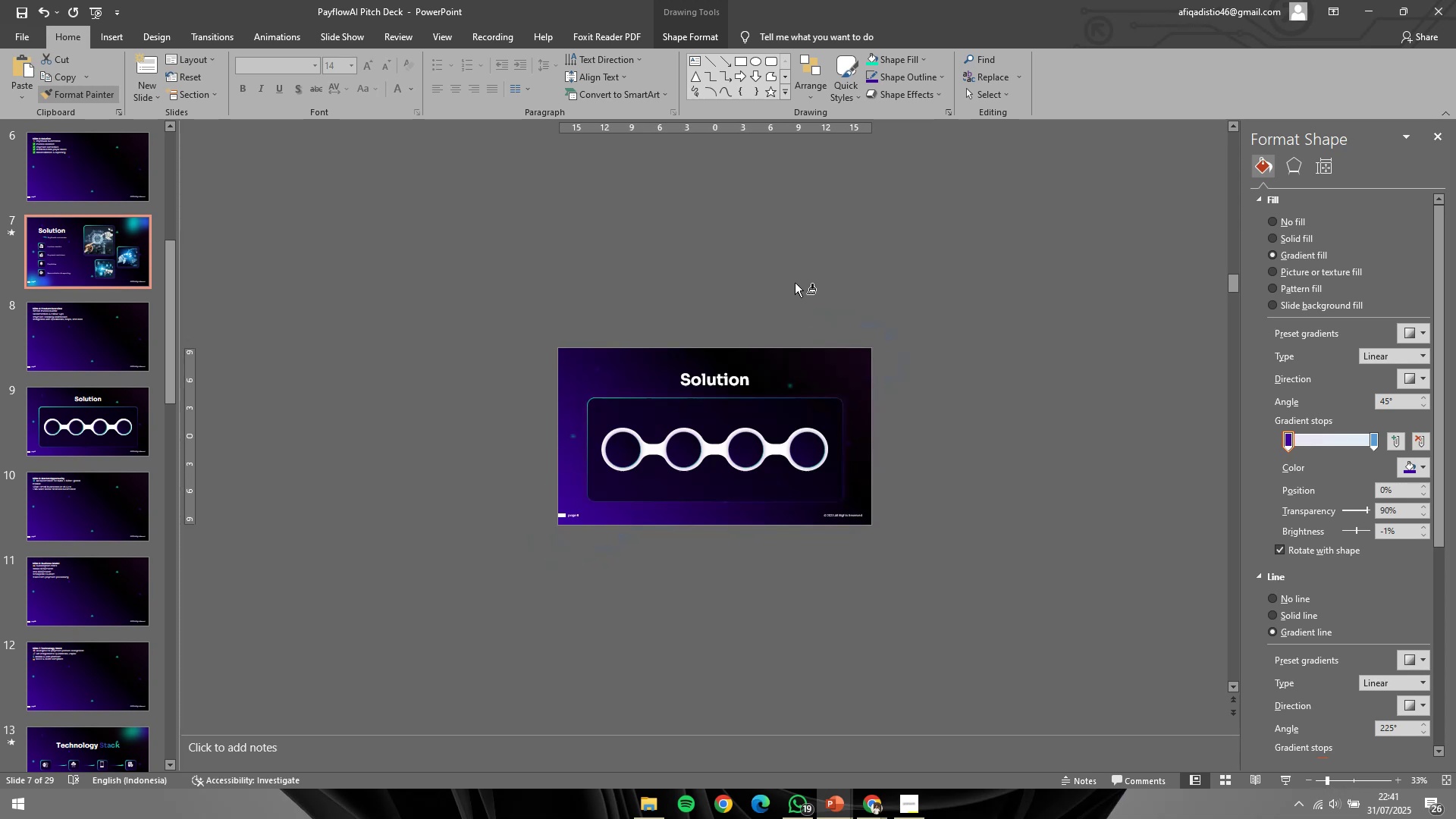 
hold_key(key=ControlLeft, duration=0.52)
scroll: coordinate [849, 438], scroll_direction: up, amount: 3.0
 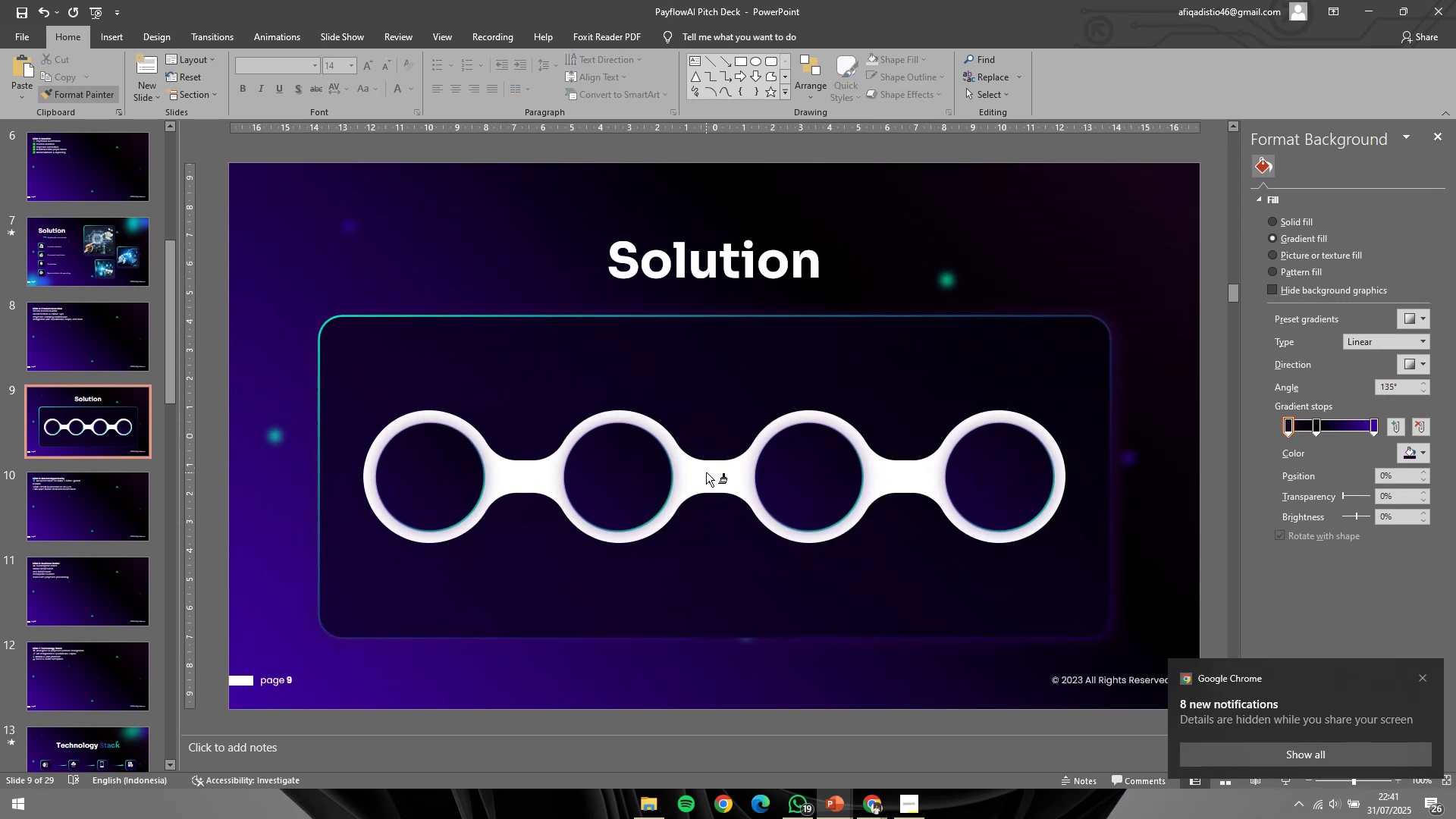 
left_click([706, 476])
 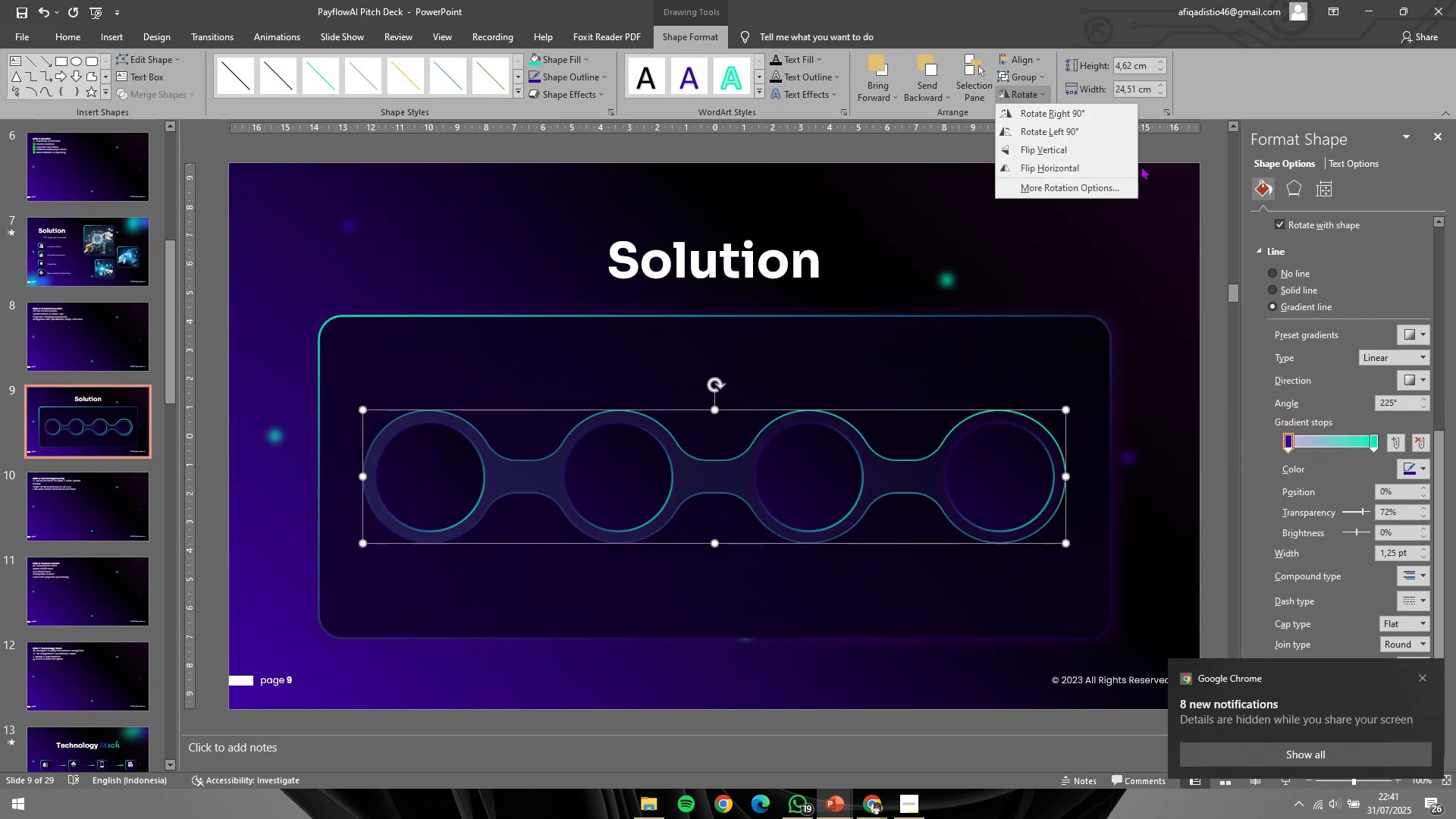 
wait(6.1)
 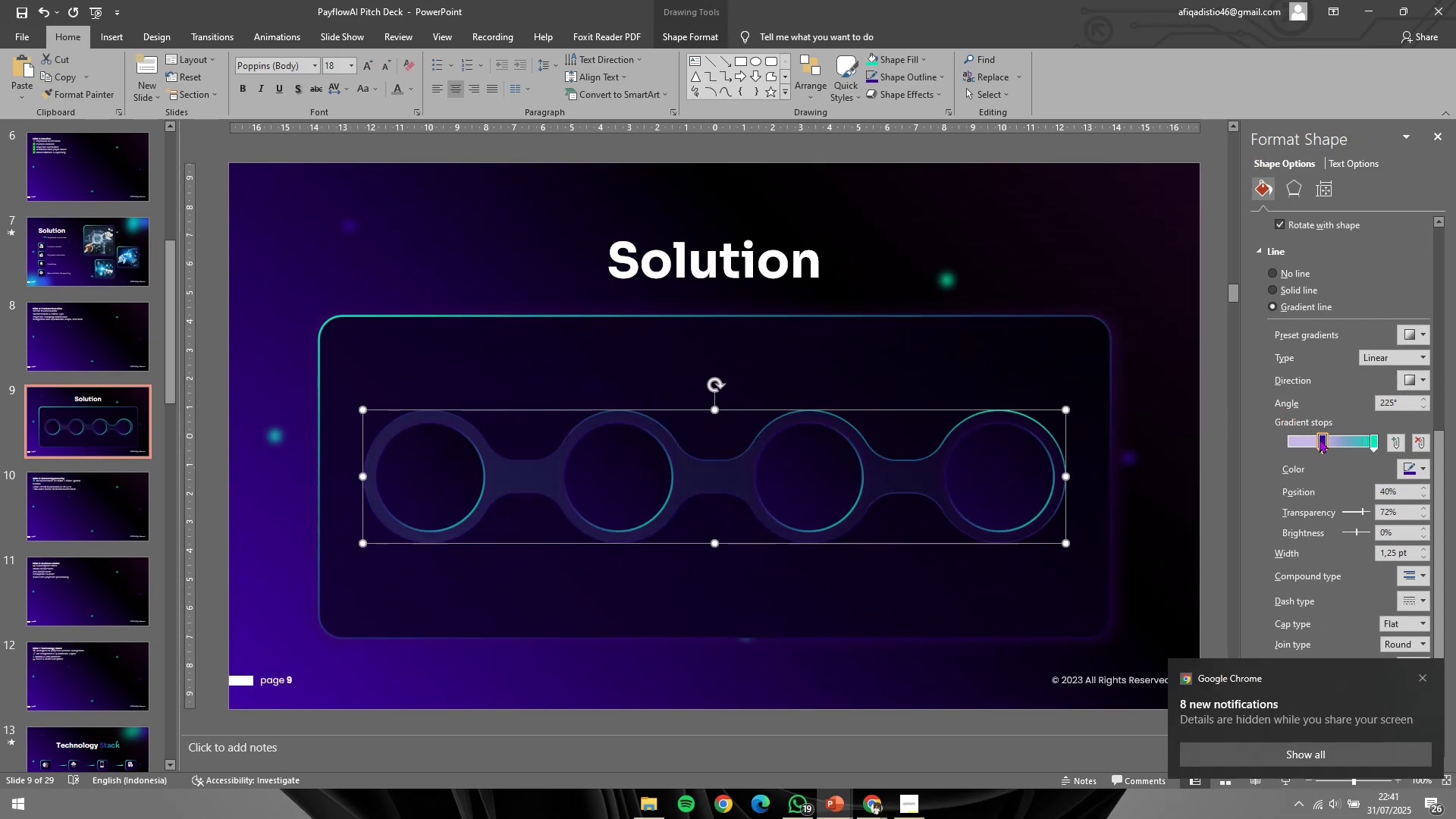 
left_click([1155, 438])
 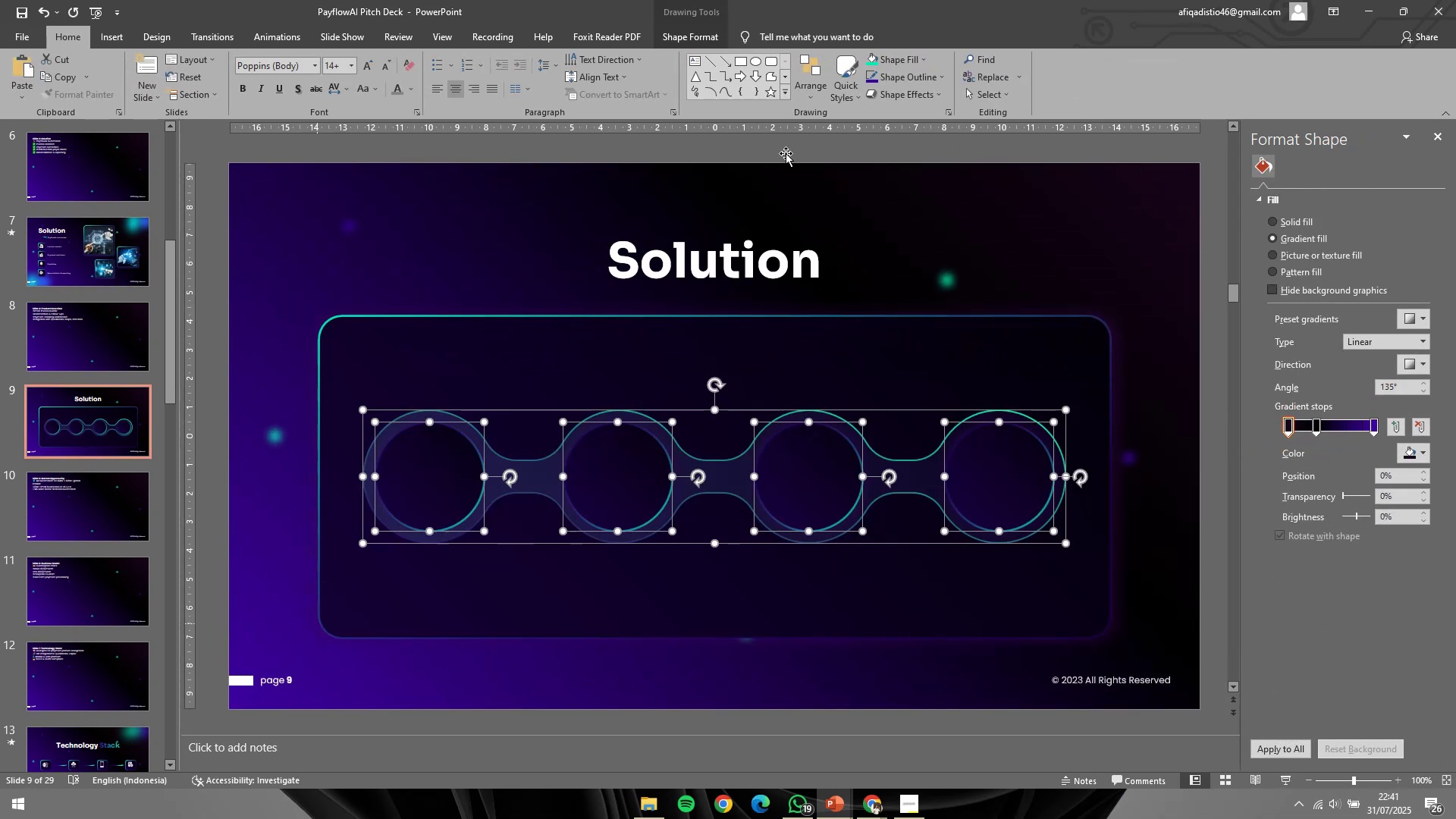 
left_click([704, 38])
 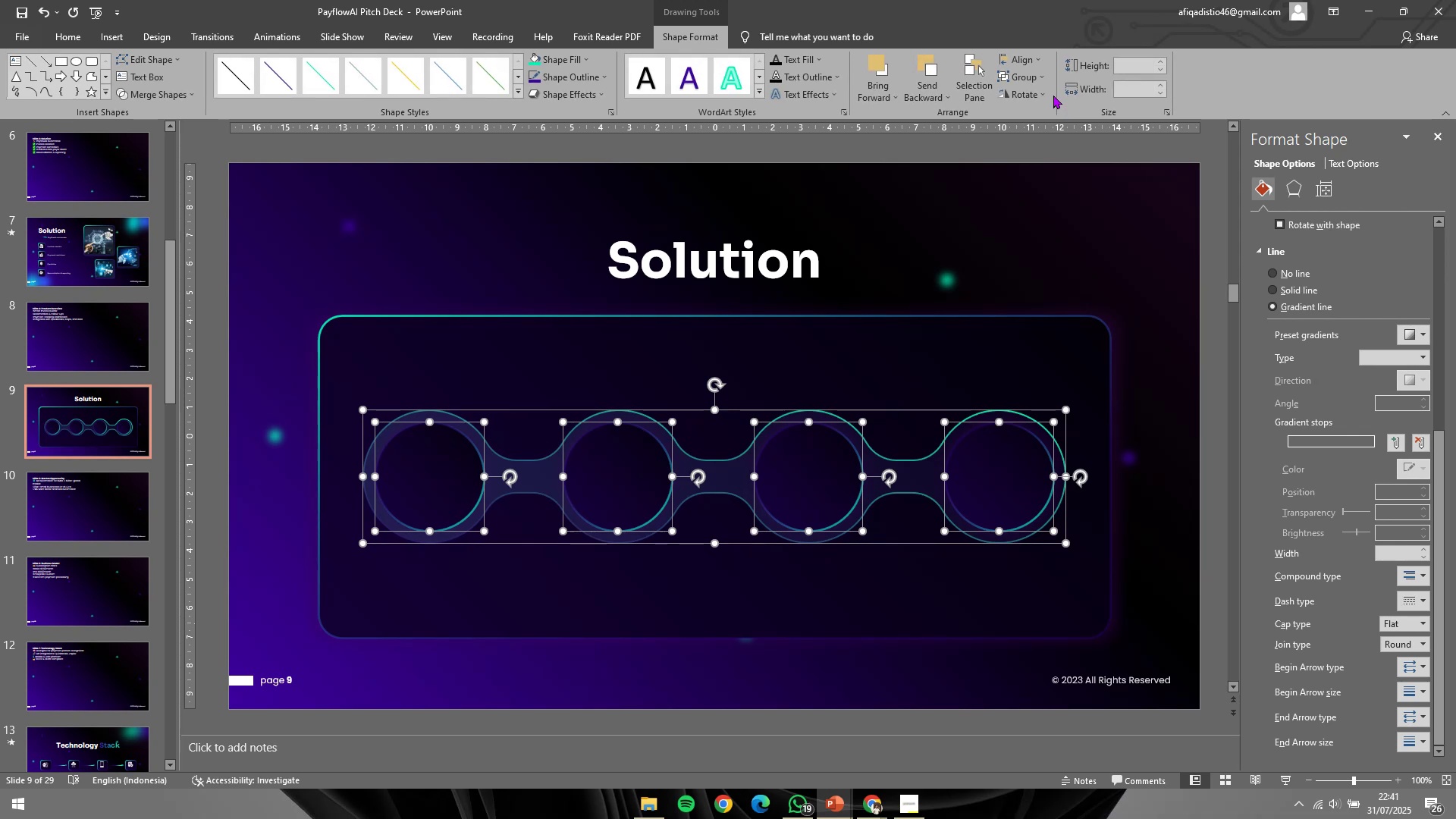 
left_click([1043, 93])
 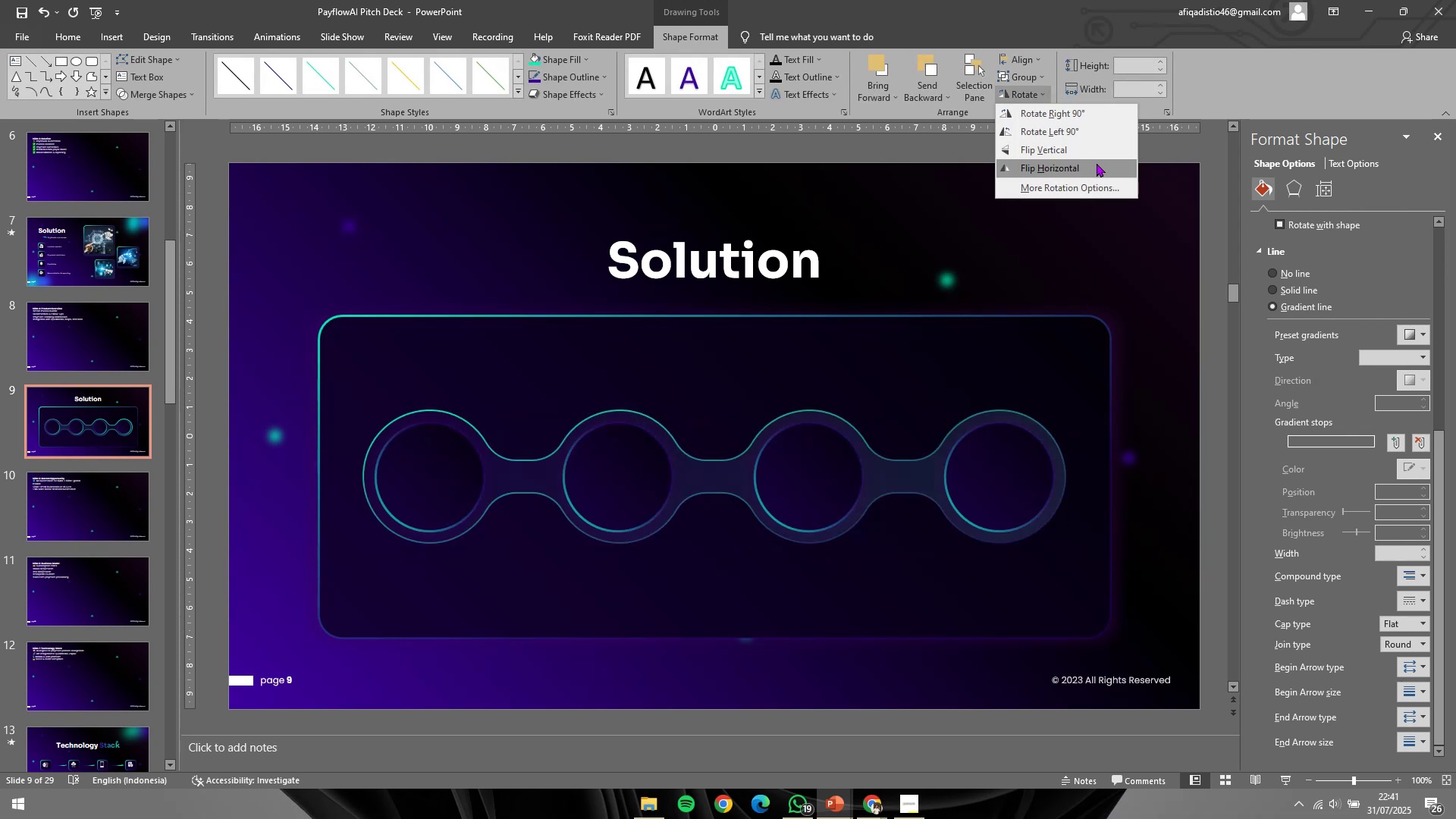 
left_click([1097, 163])
 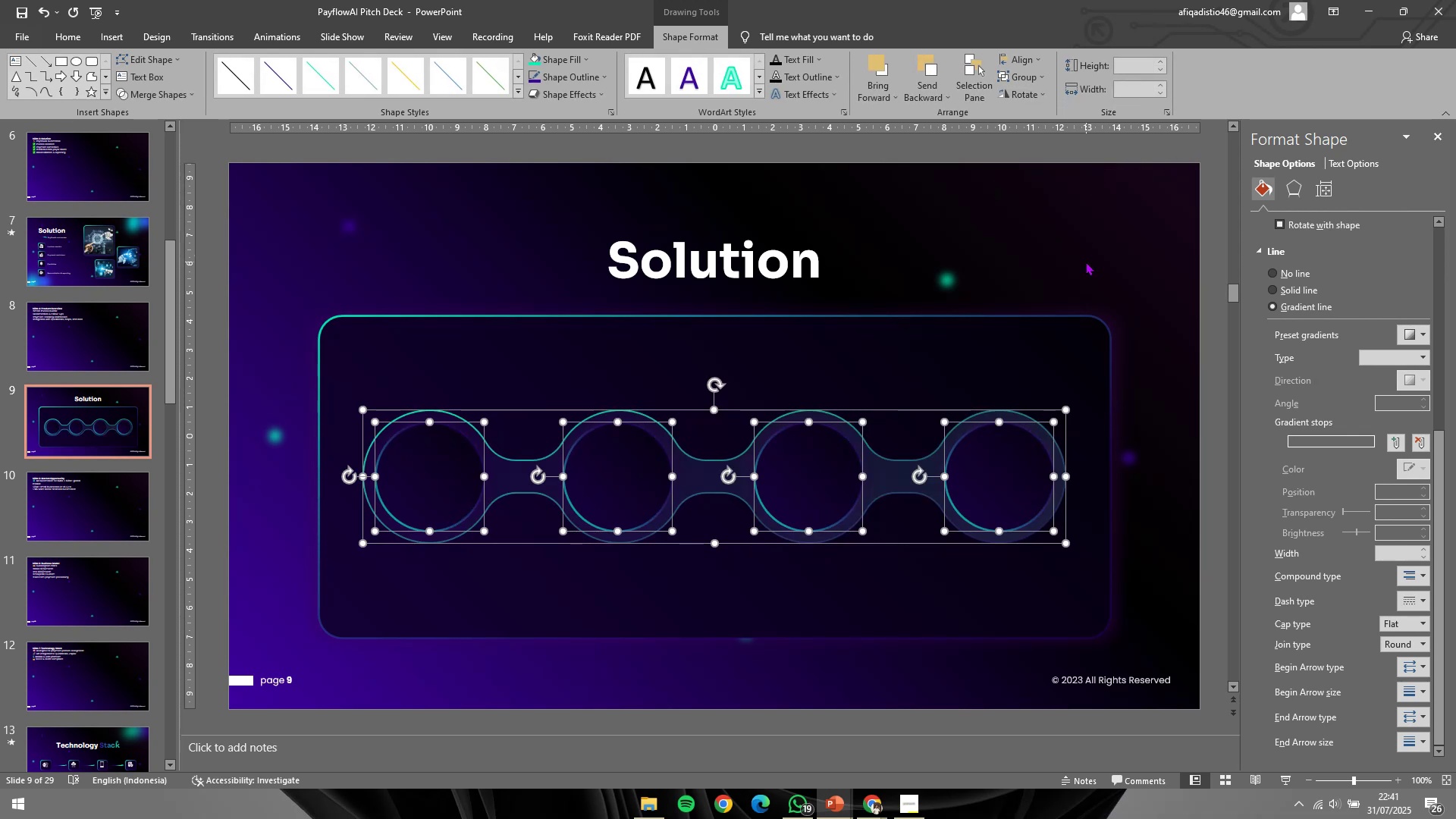 
double_click([1086, 262])
 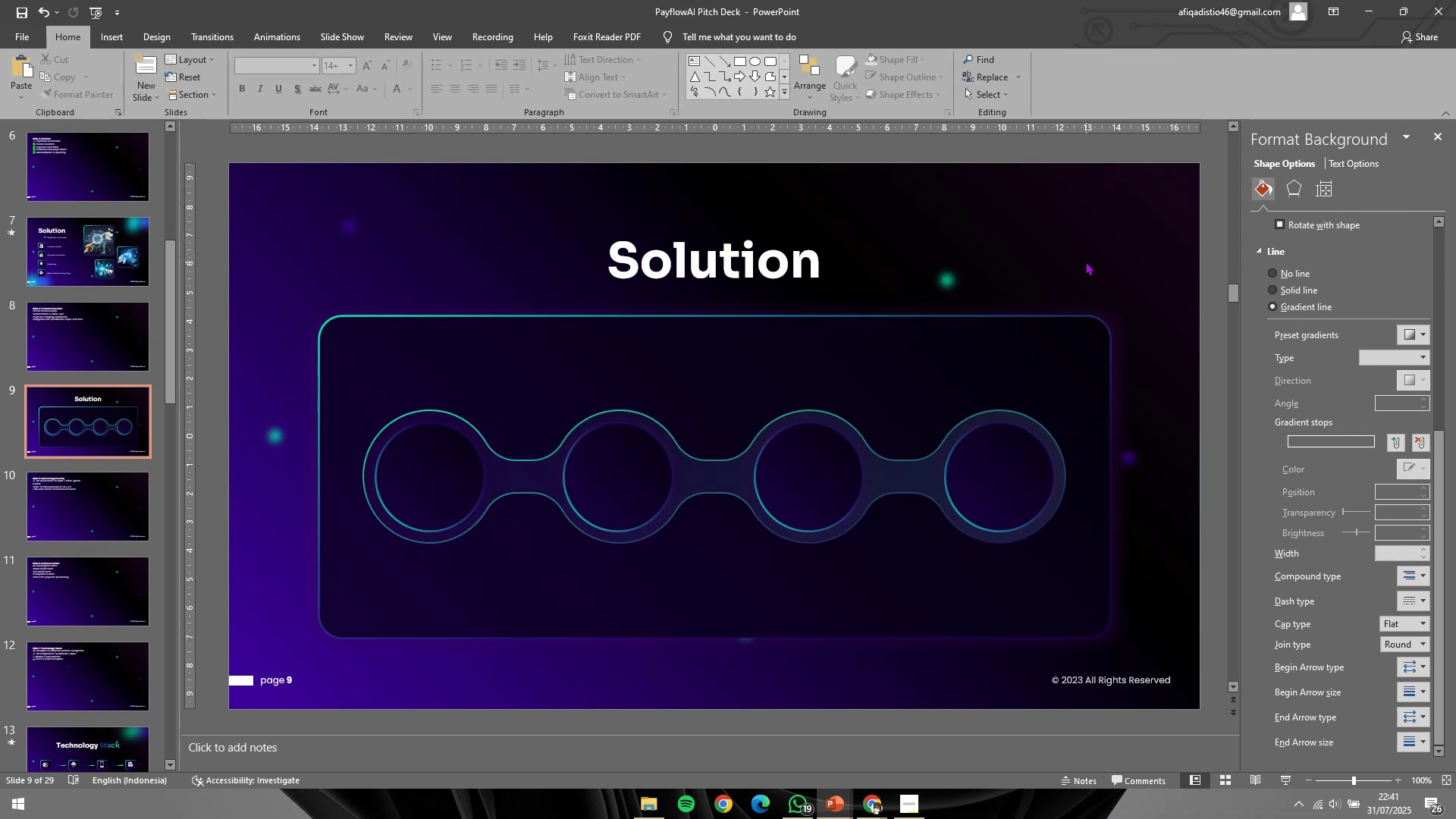 
triple_click([1086, 262])
 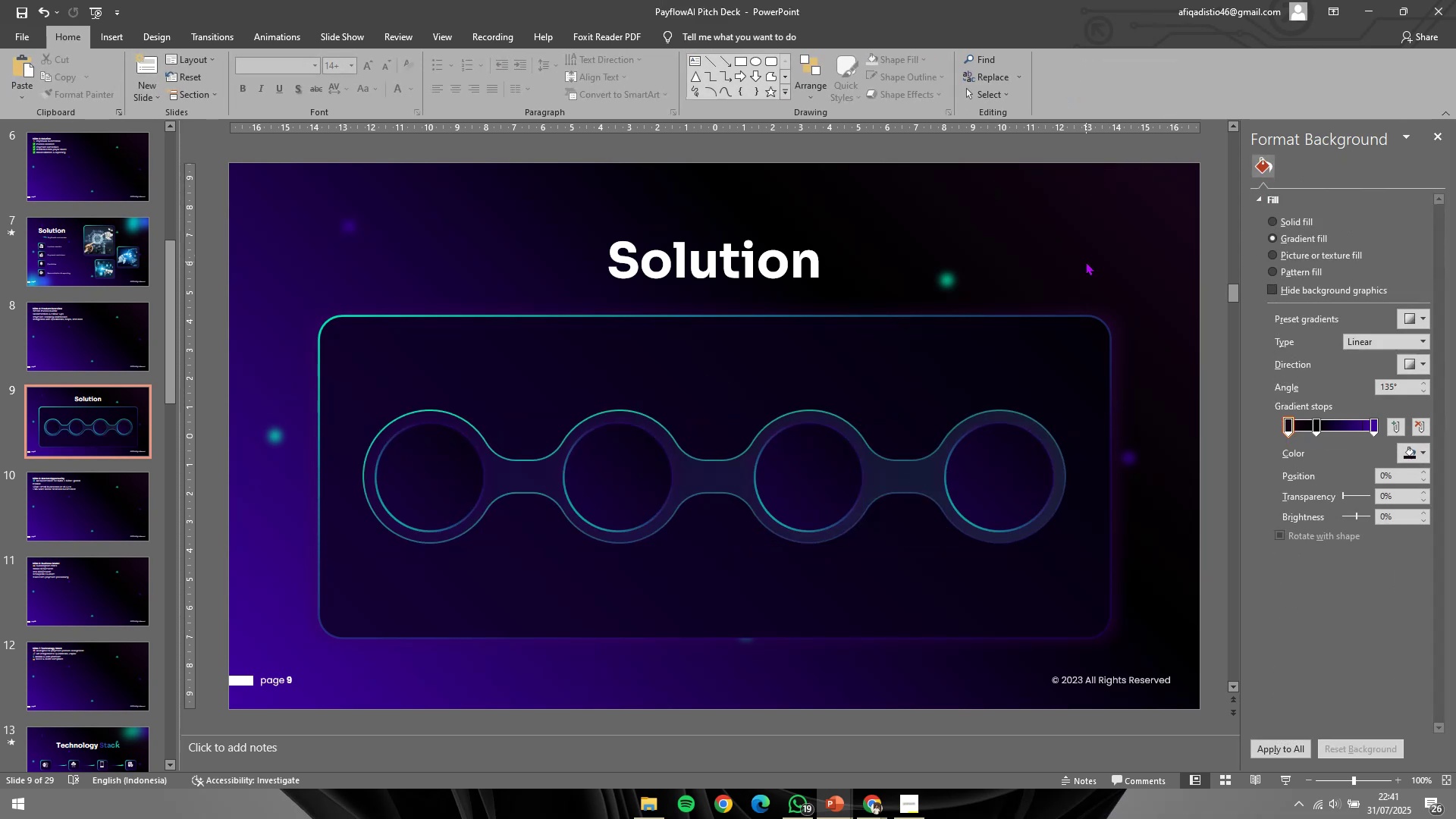 
triple_click([1086, 262])
 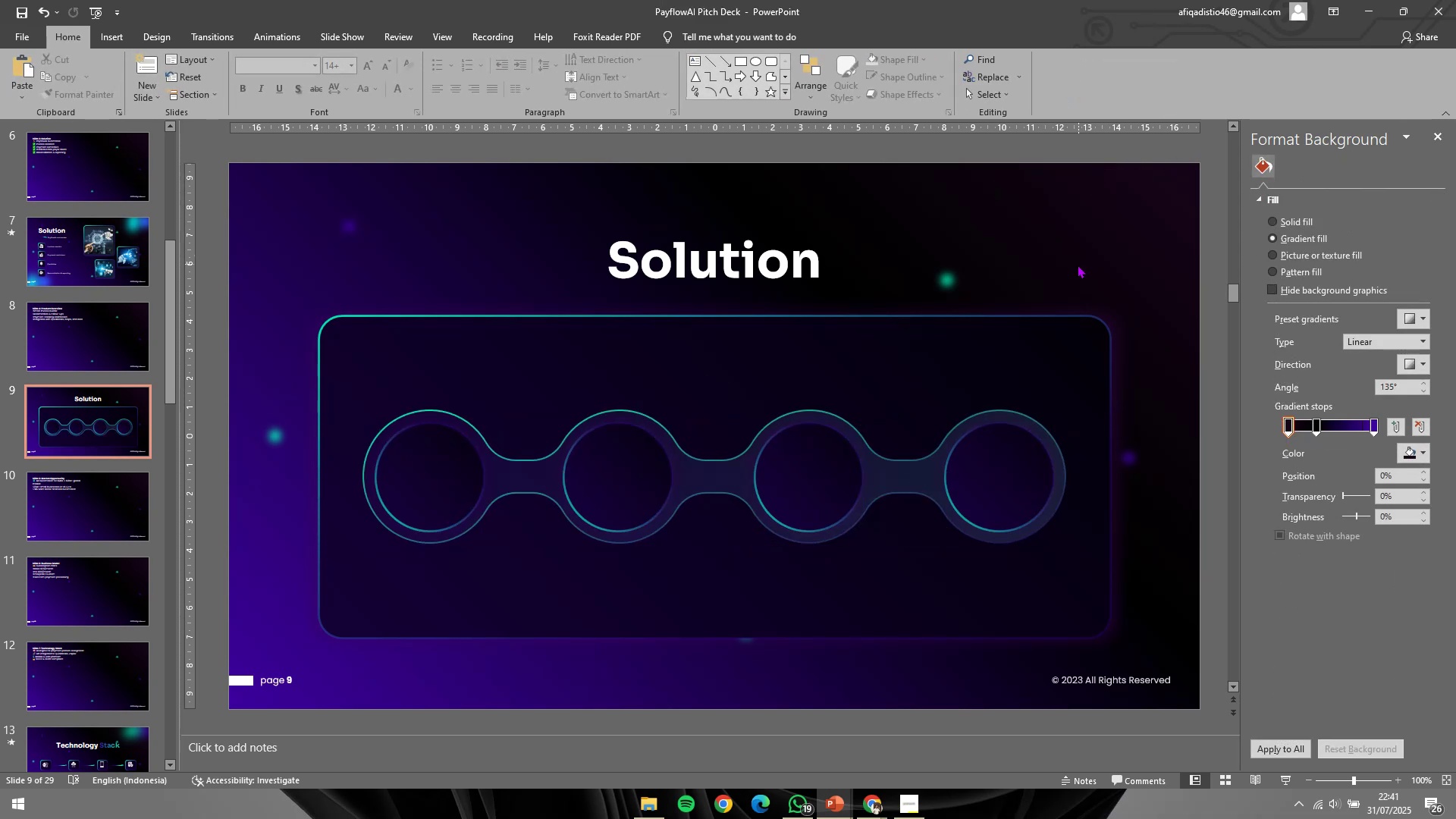 
left_click([776, 505])
 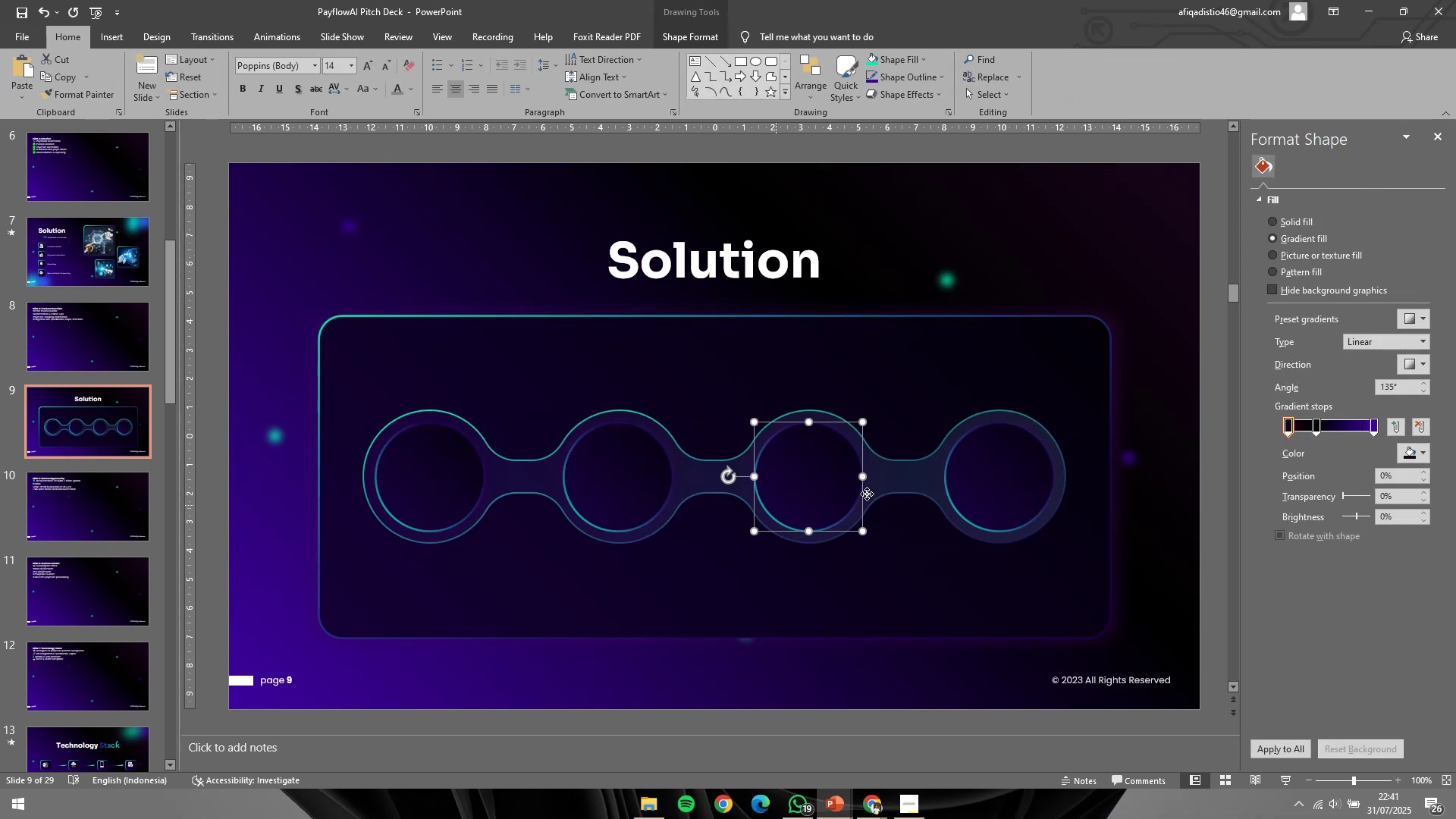 
hold_key(key=ShiftLeft, duration=1.53)
double_click([986, 494])
 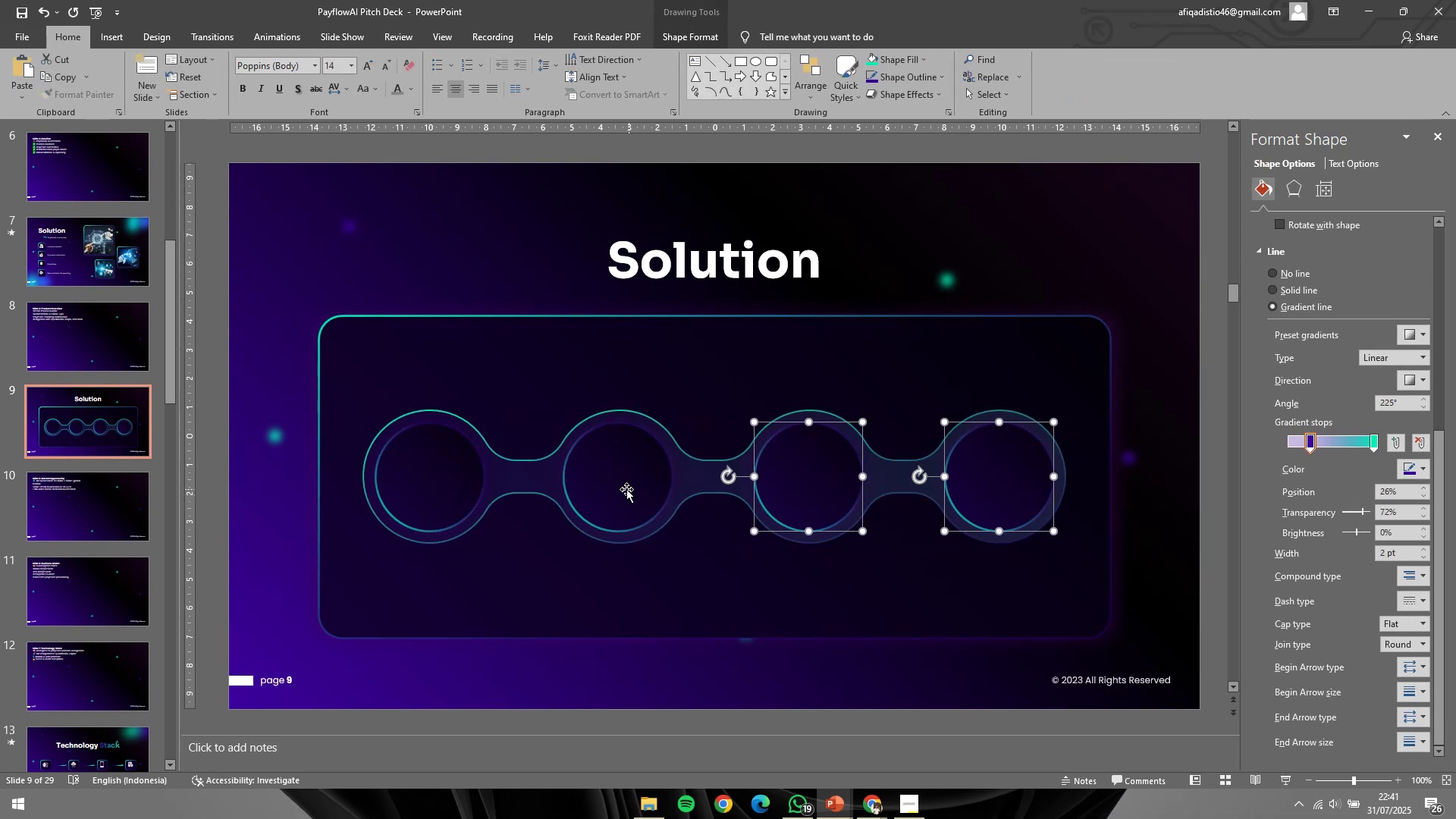 
triple_click([623, 490])
 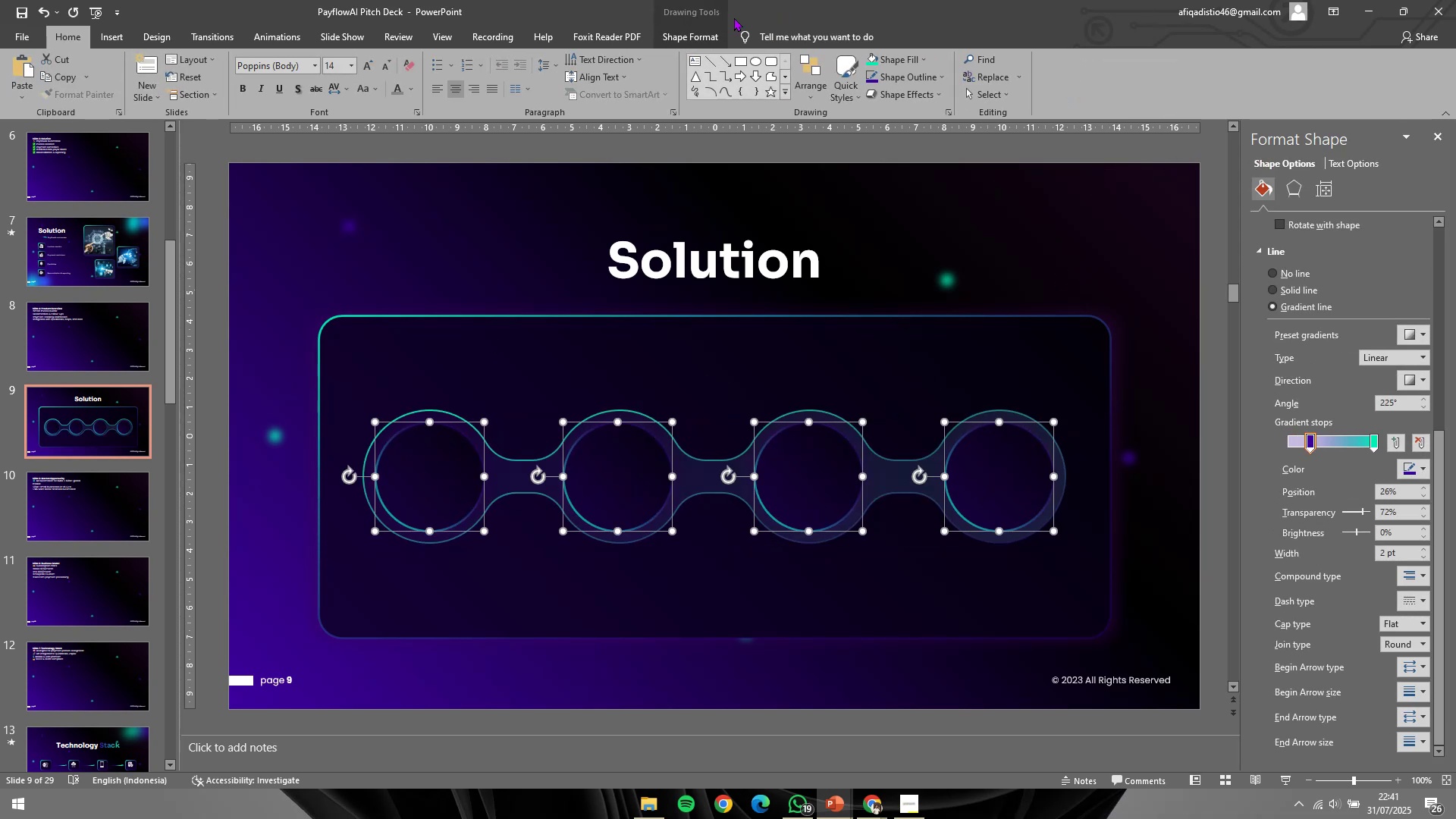 
left_click([695, 32])
 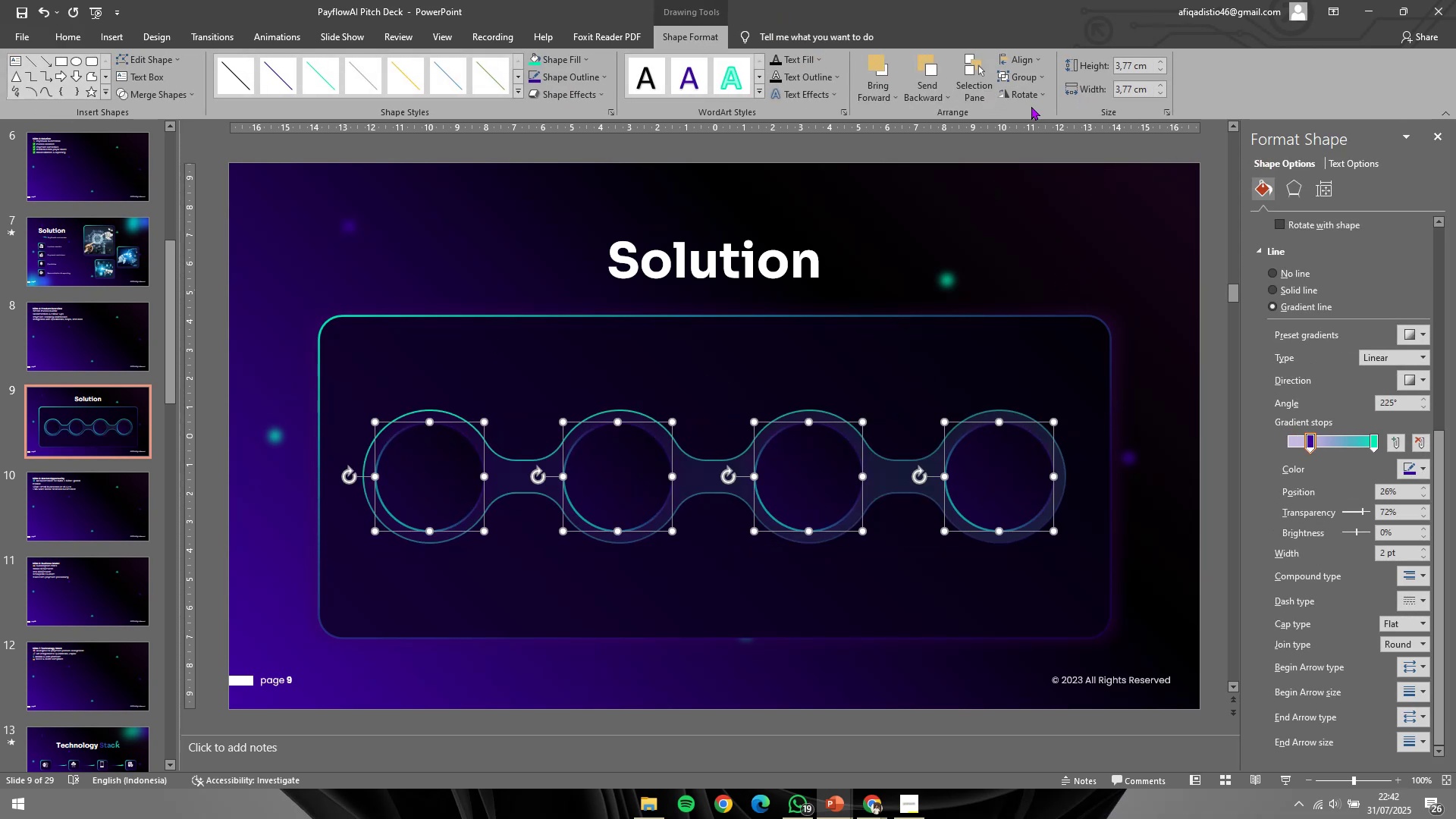 
left_click([1031, 92])
 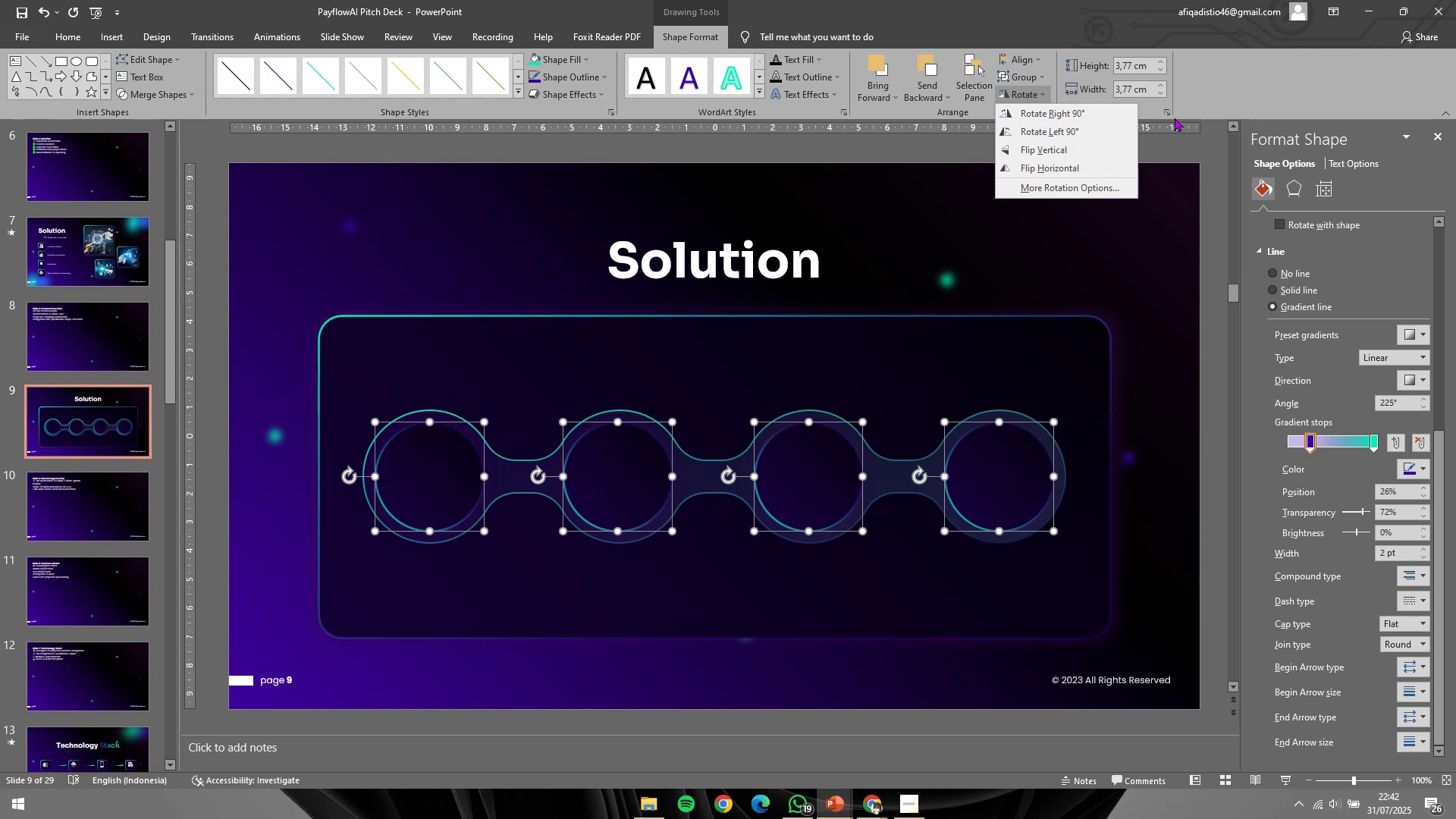 
left_click([1089, 105])
 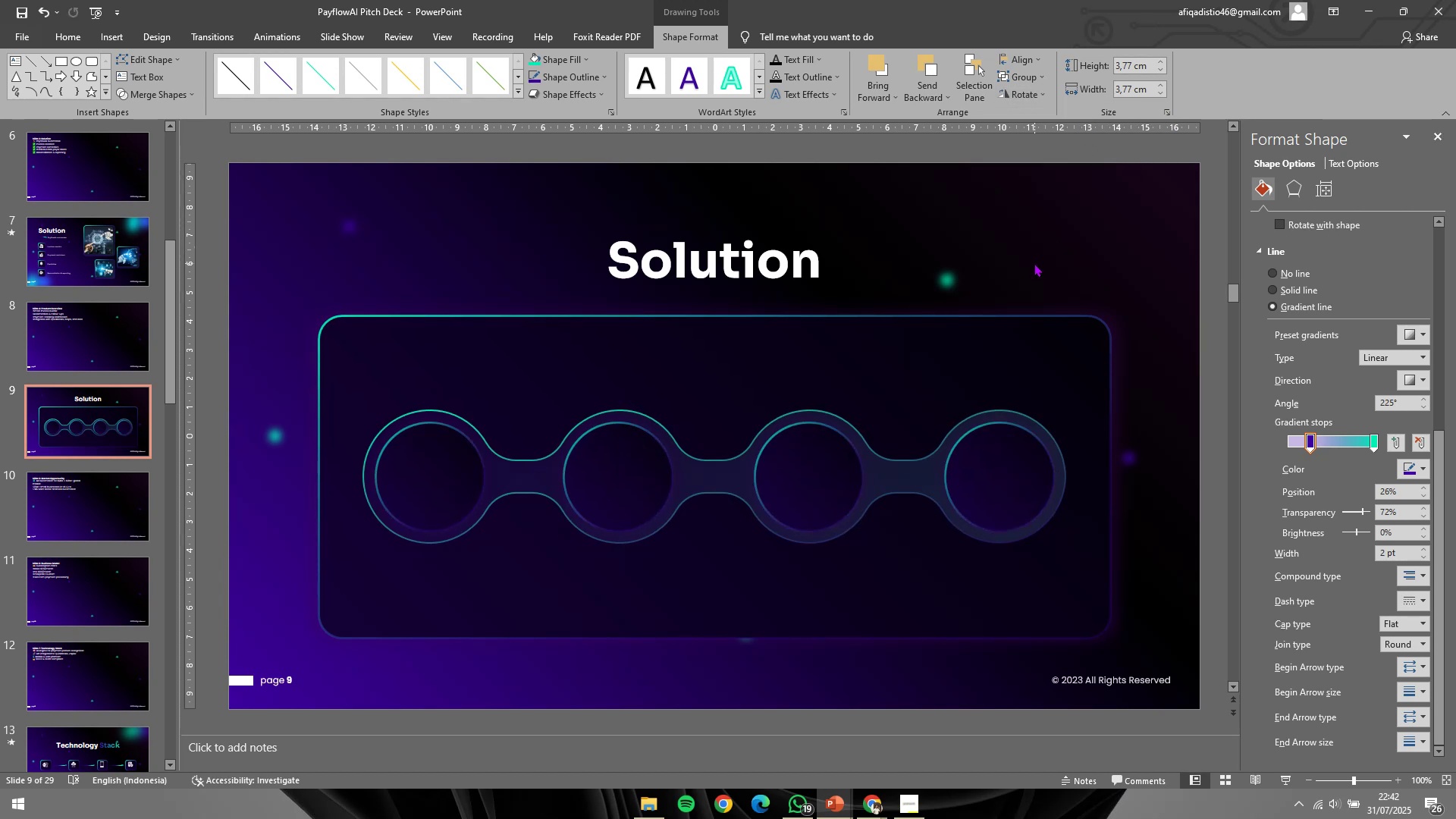 
double_click([1034, 263])
 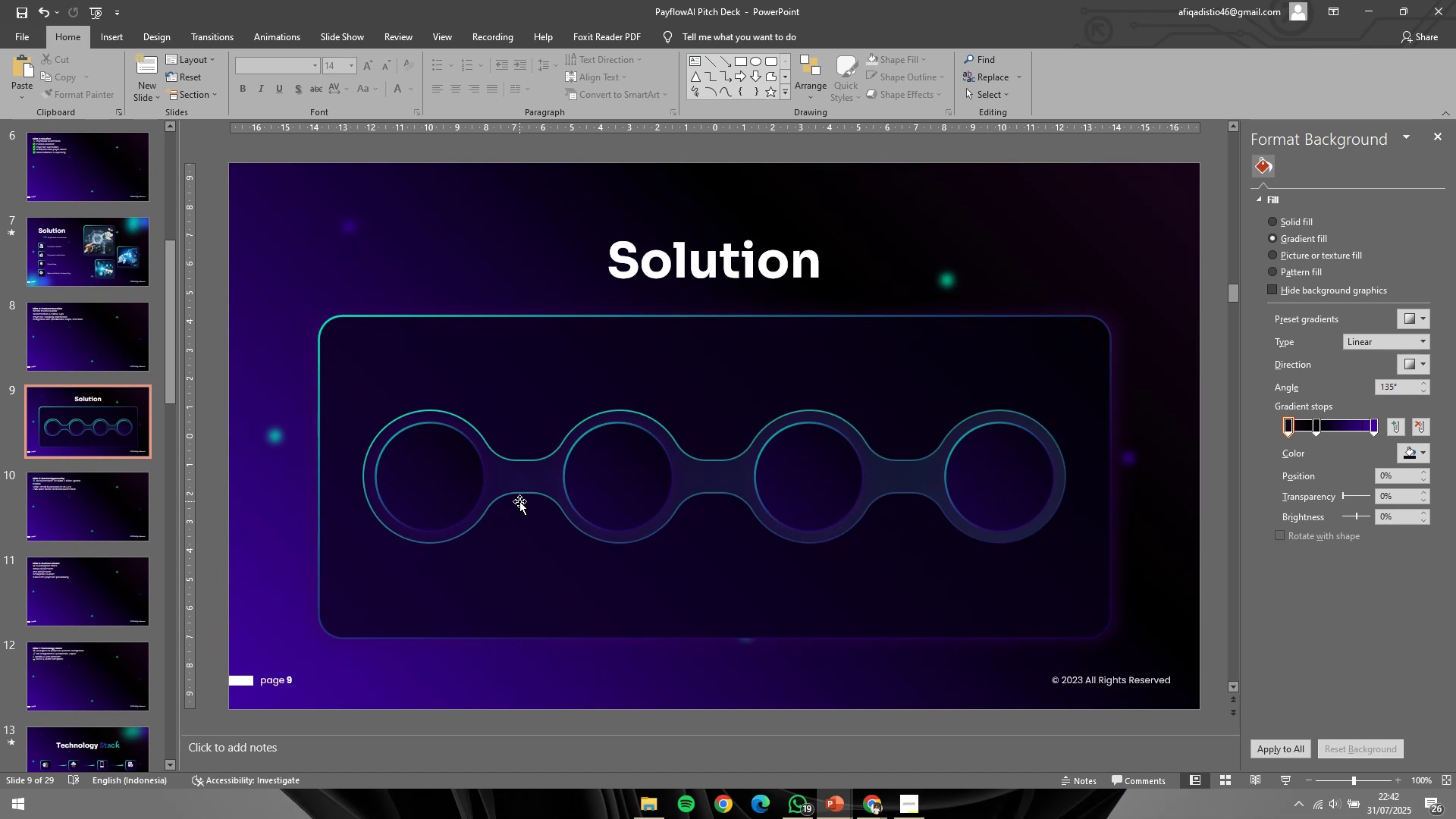 
wait(11.39)
 